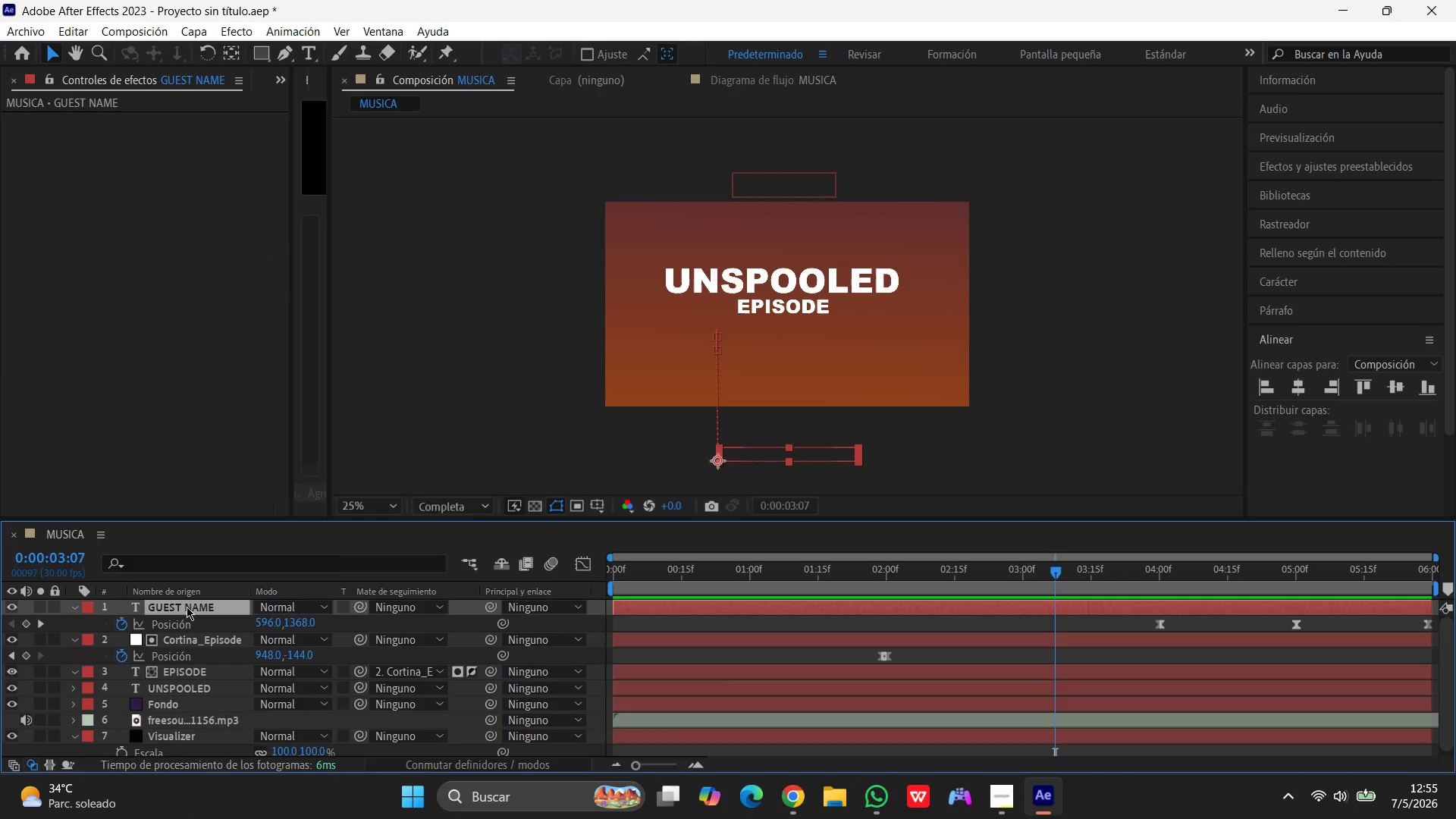 
left_click_drag(start_coordinate=[1056, 571], to_coordinate=[1023, 579])
 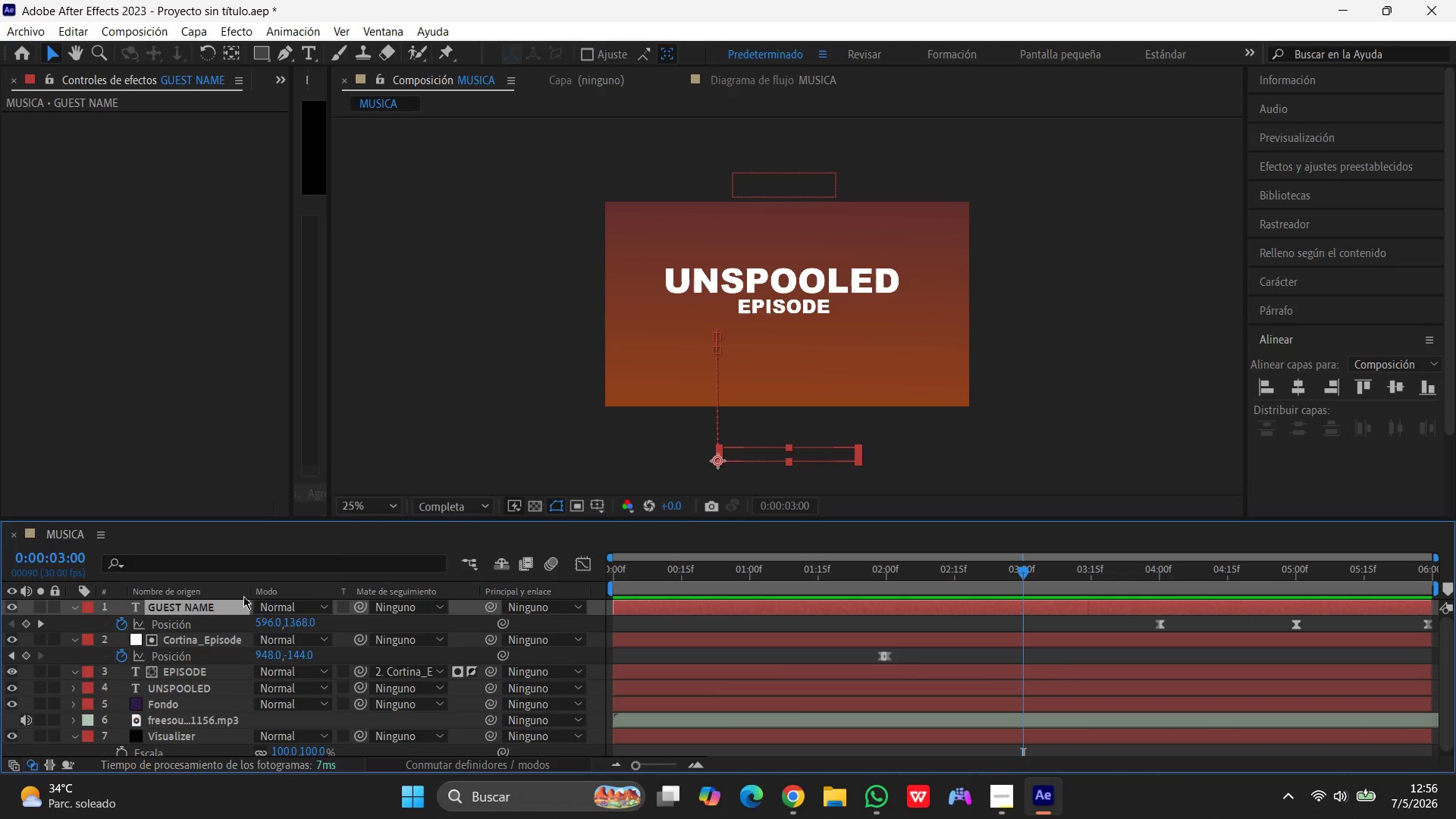 
left_click([220, 608])
 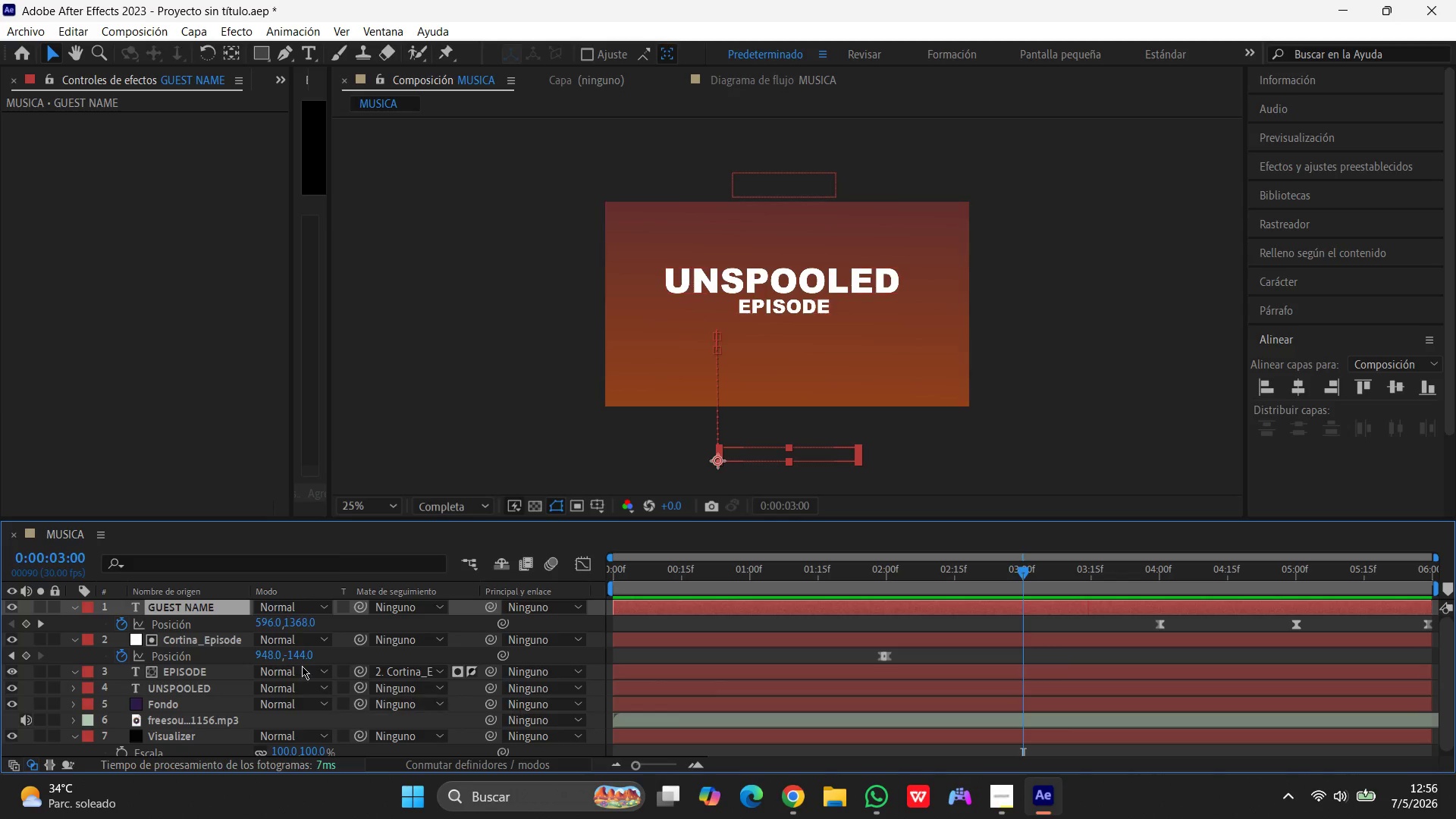 
wait(6.52)
 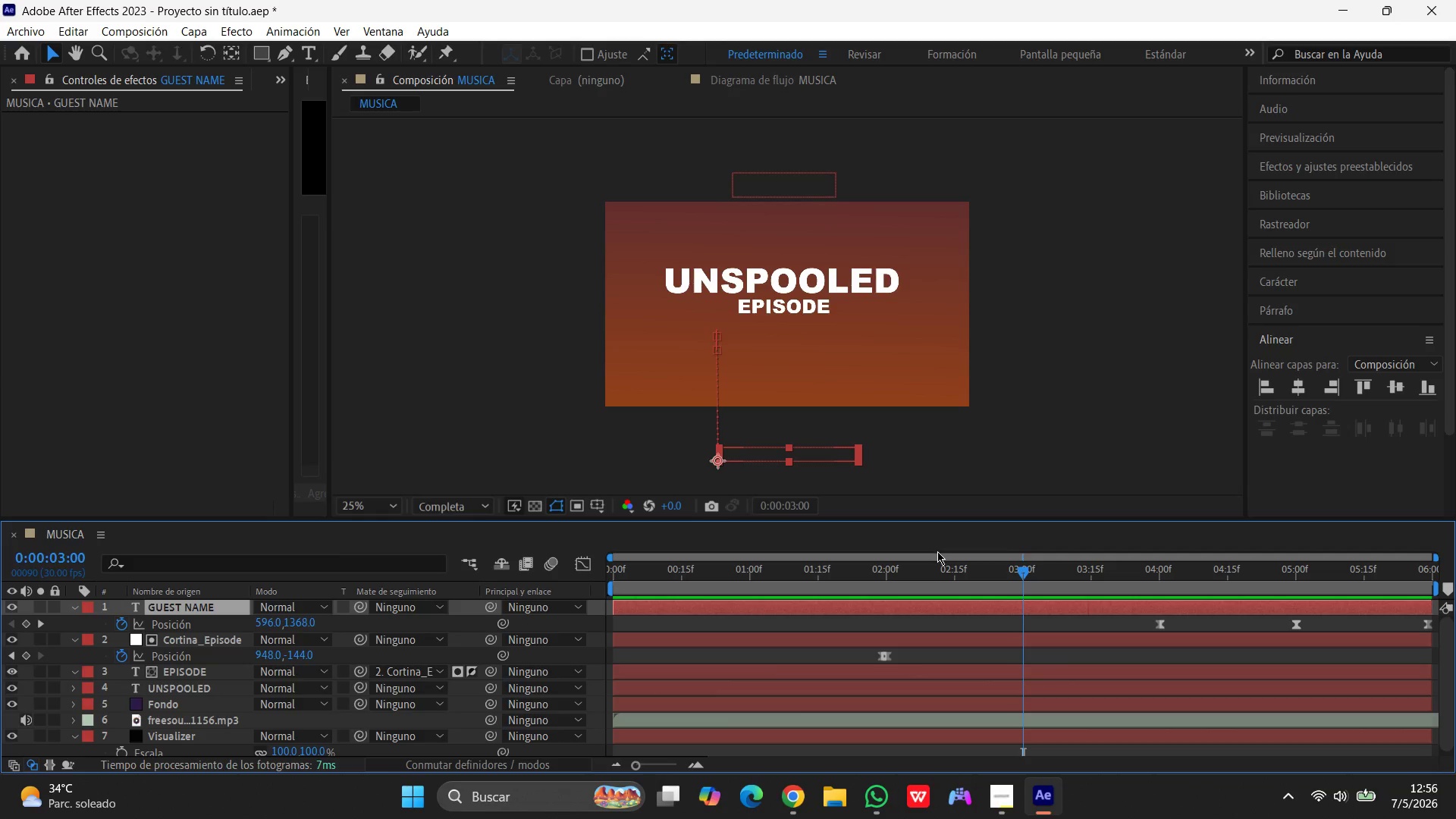 
left_click([117, 622])
 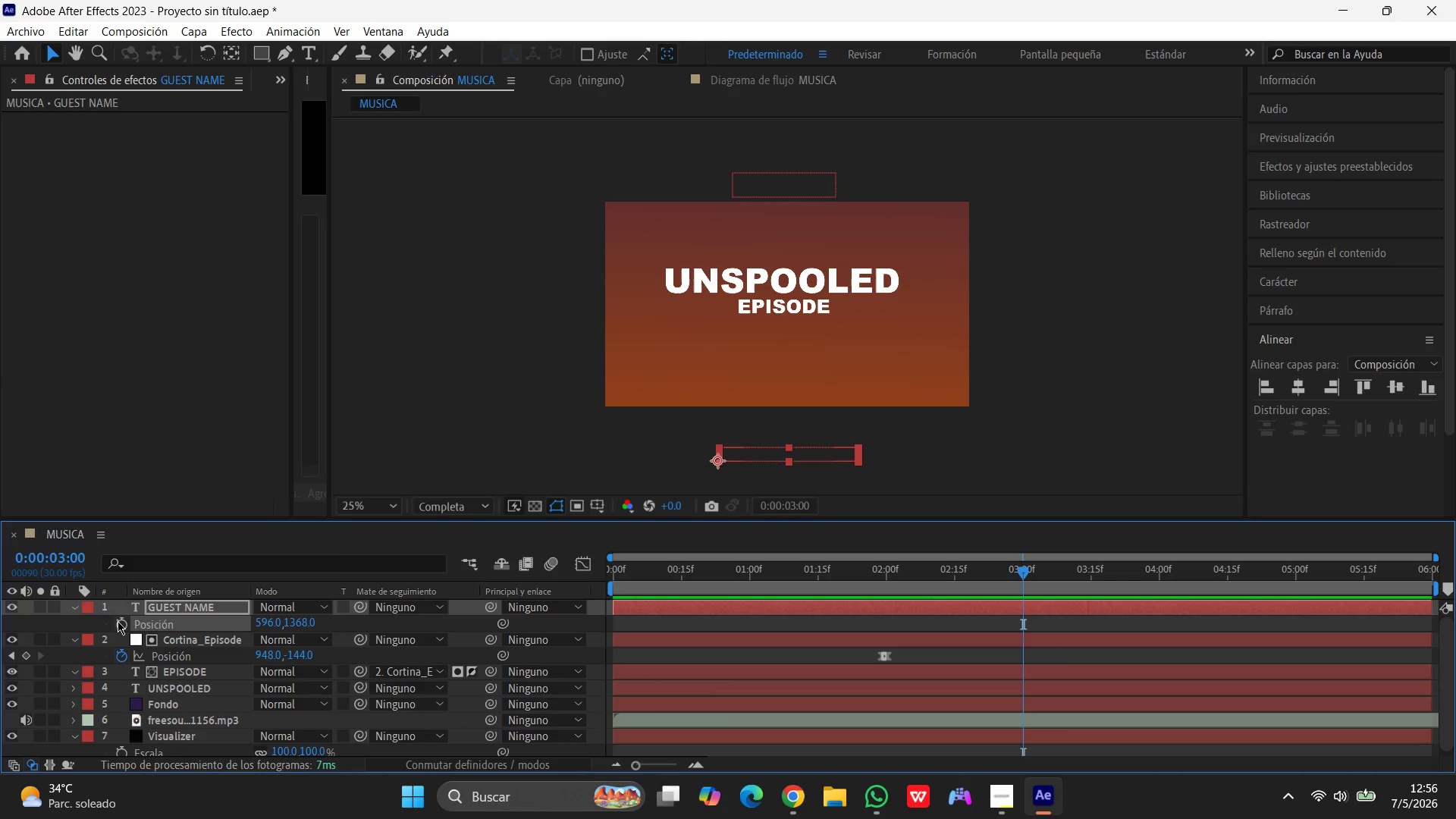 
left_click([118, 621])
 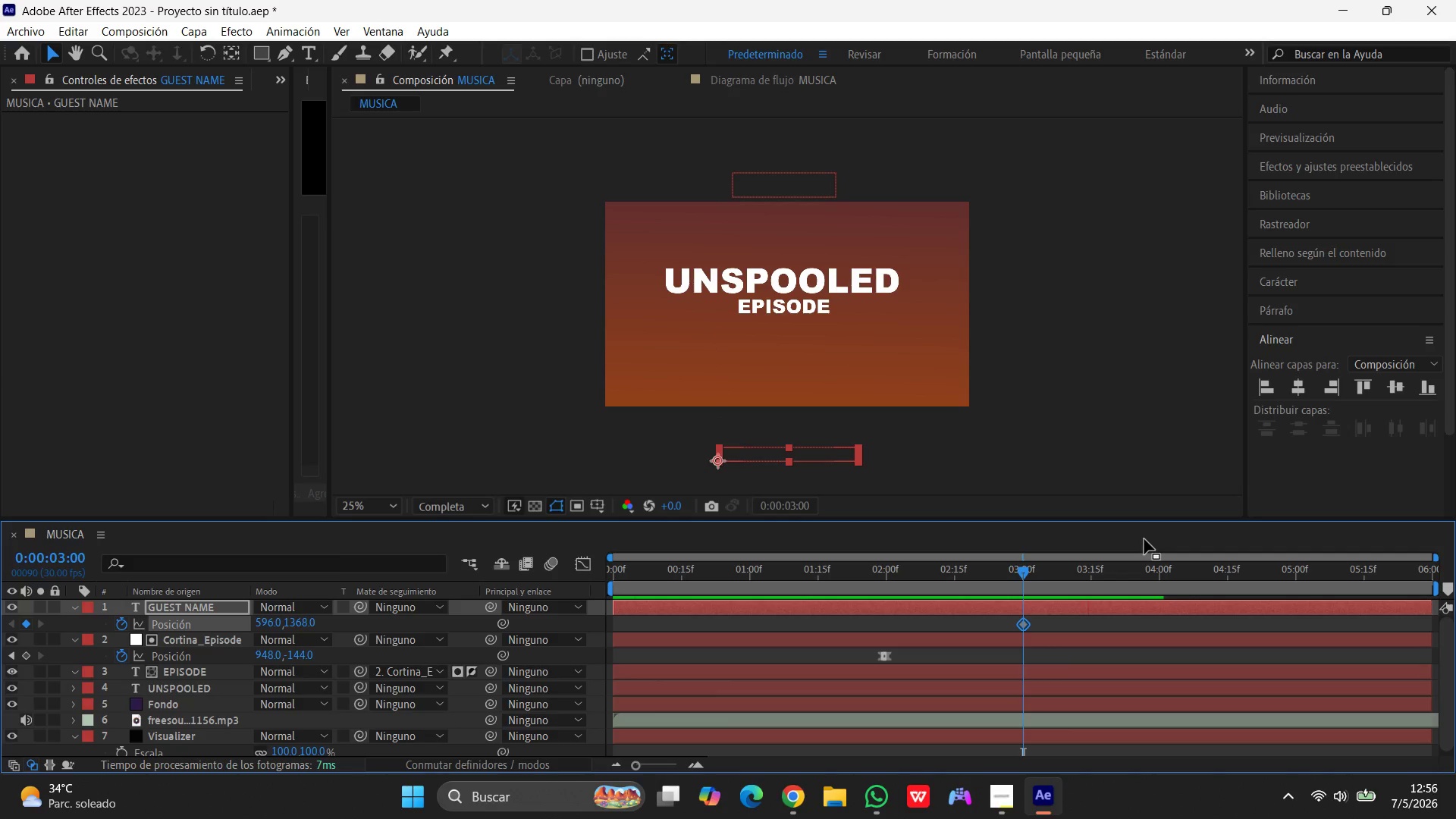 
wait(5.86)
 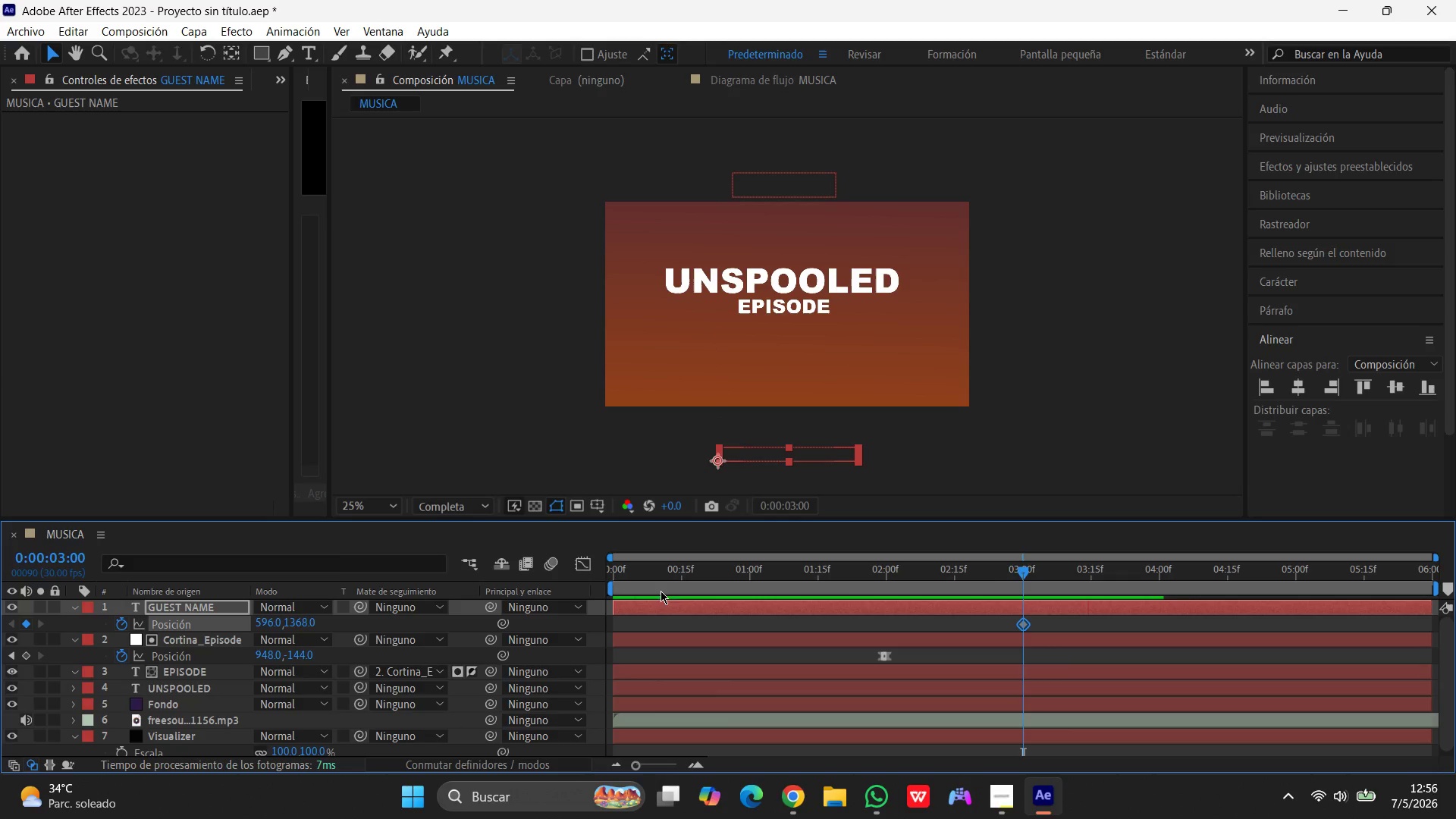 
left_click_drag(start_coordinate=[808, 453], to_coordinate=[807, 329])
 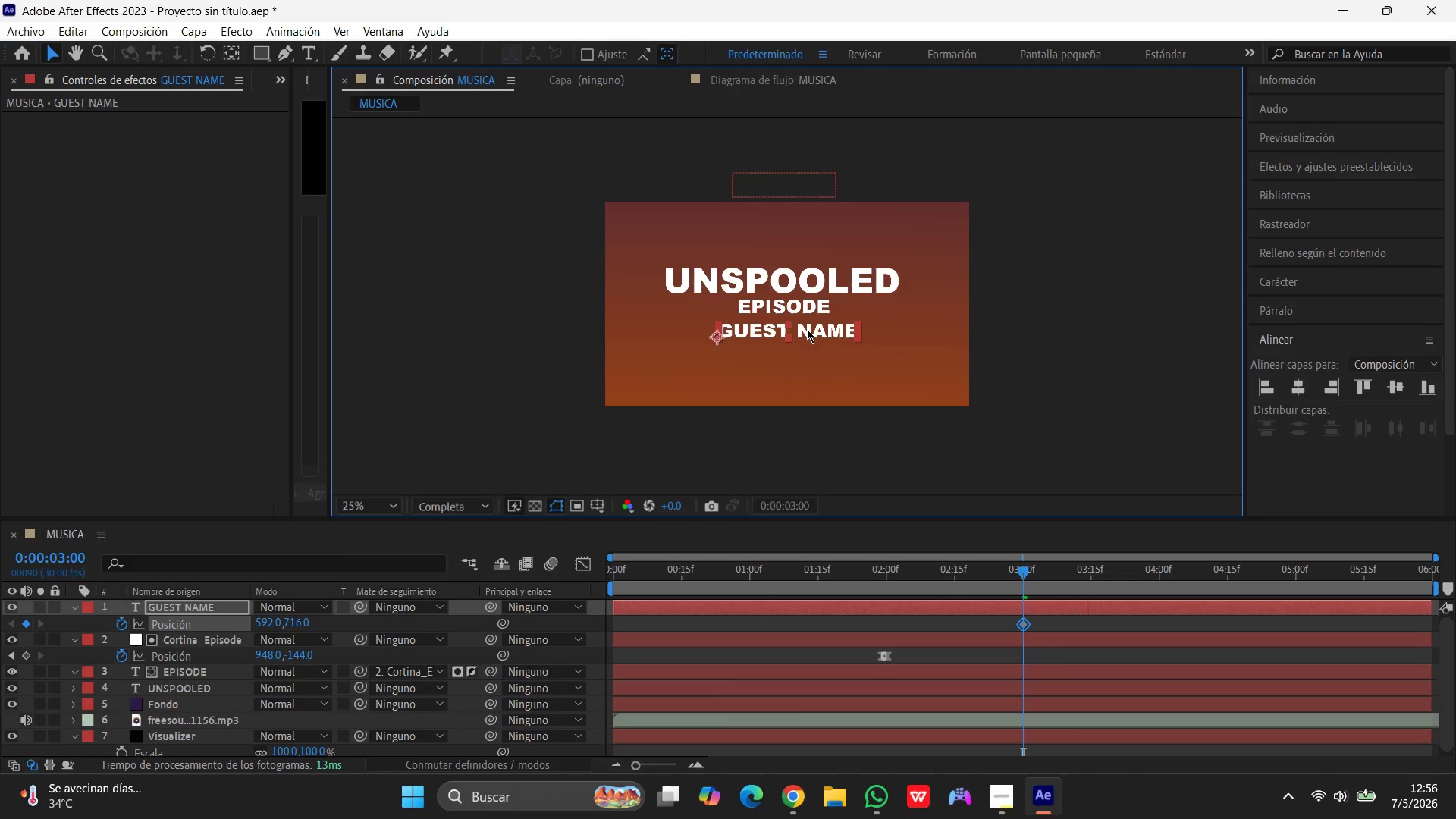 
left_click_drag(start_coordinate=[807, 329], to_coordinate=[808, 347])
 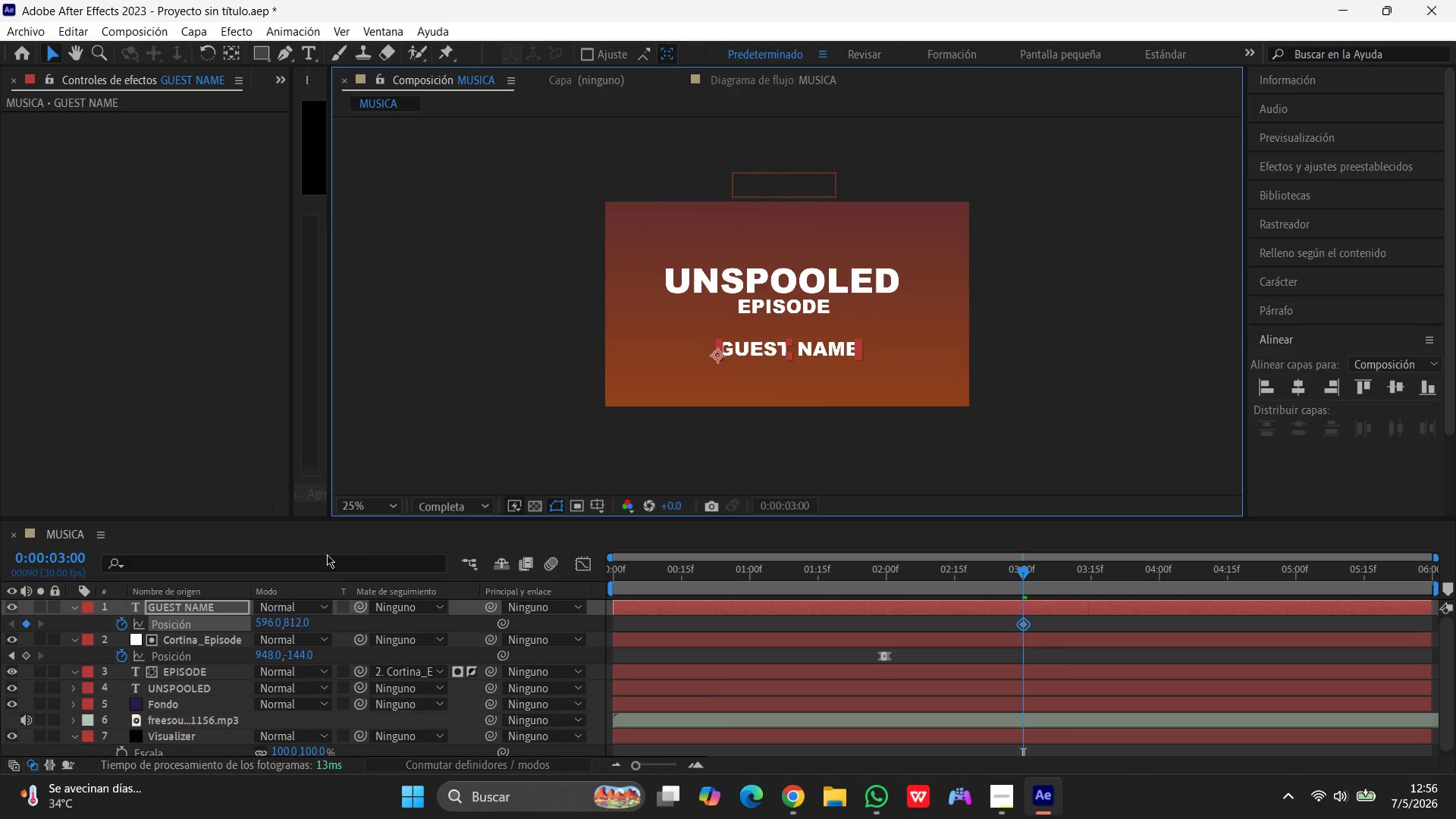 
left_click([124, 656])
 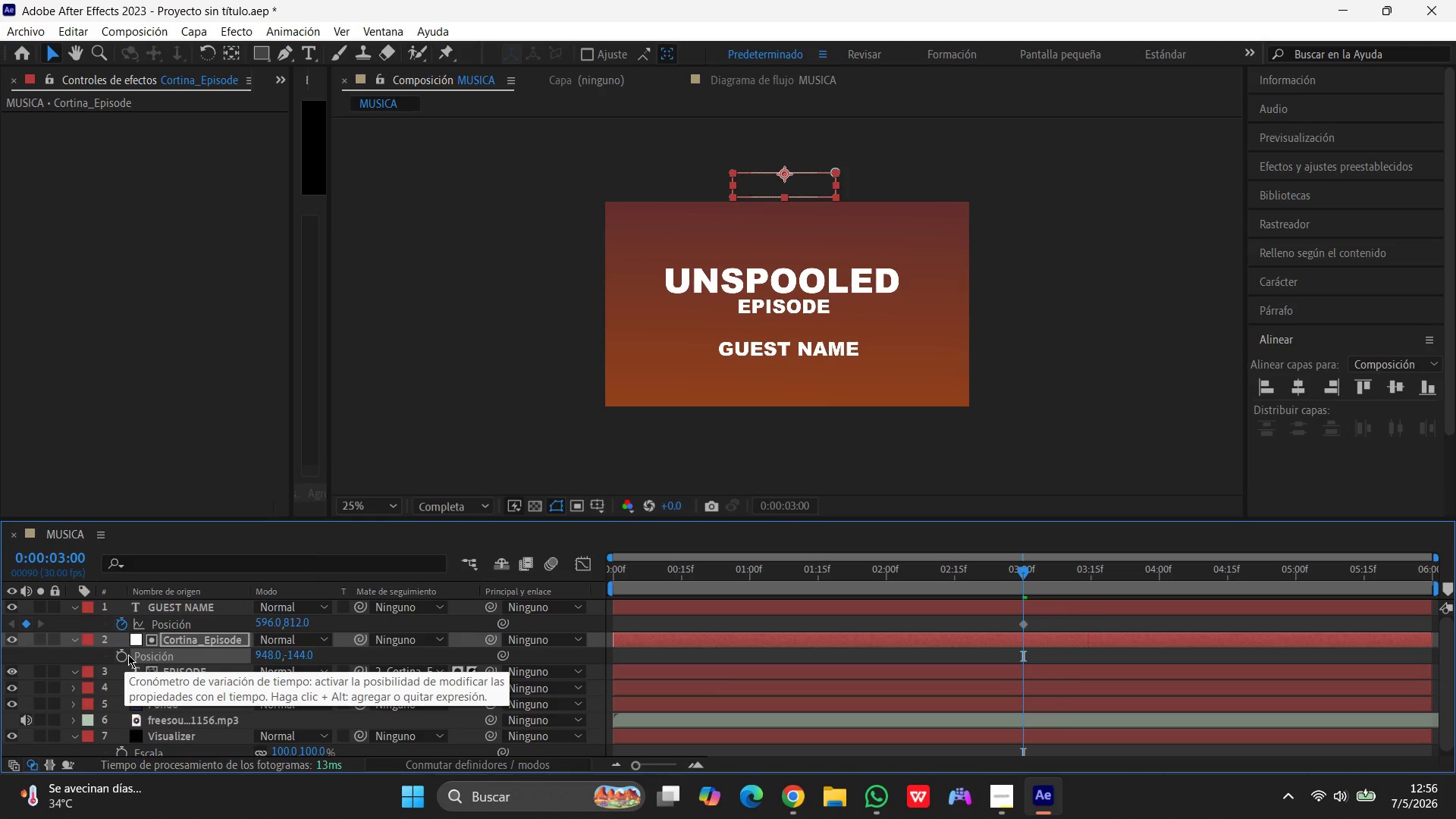 
left_click([128, 654])
 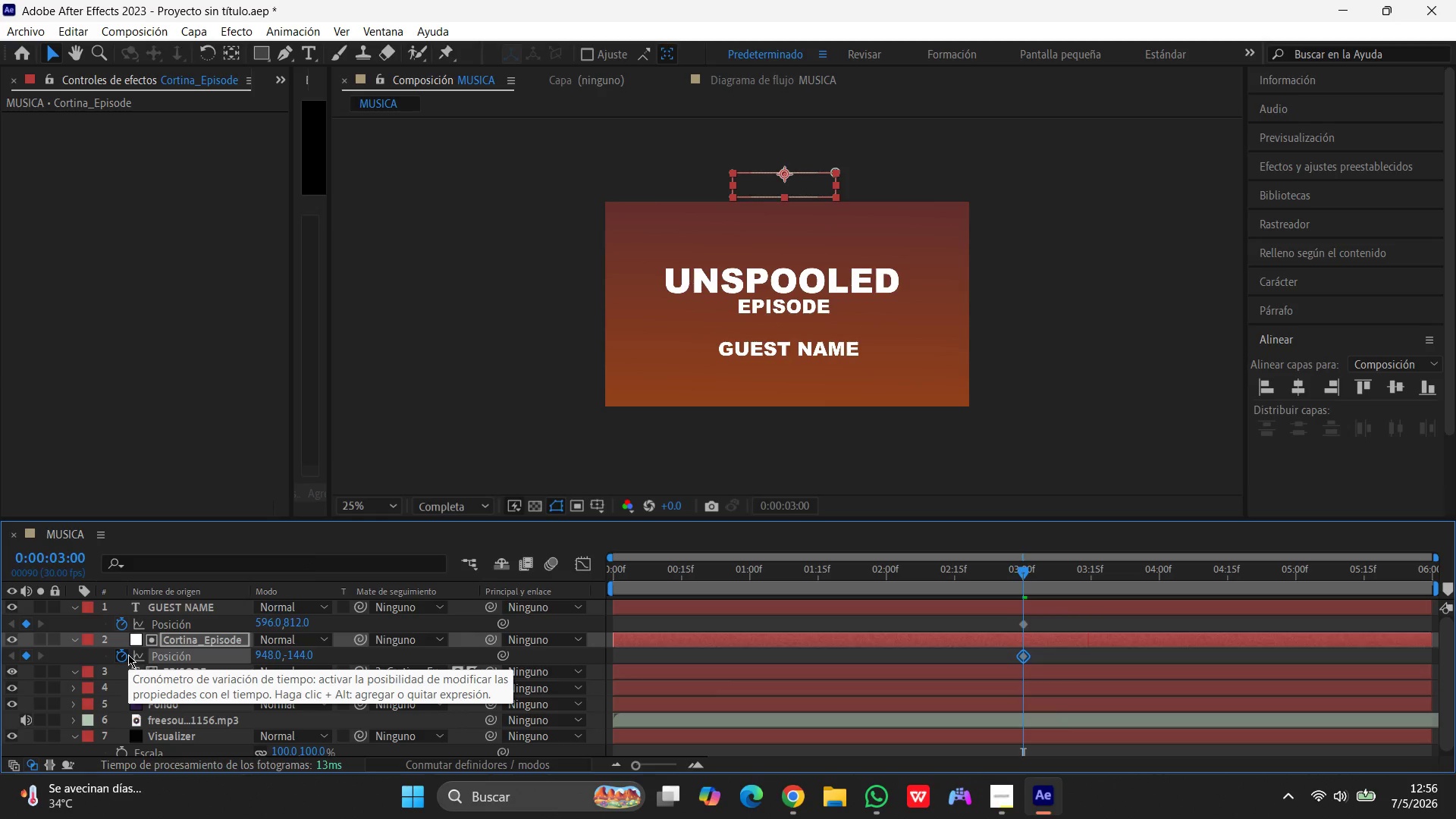 
left_click([128, 654])
 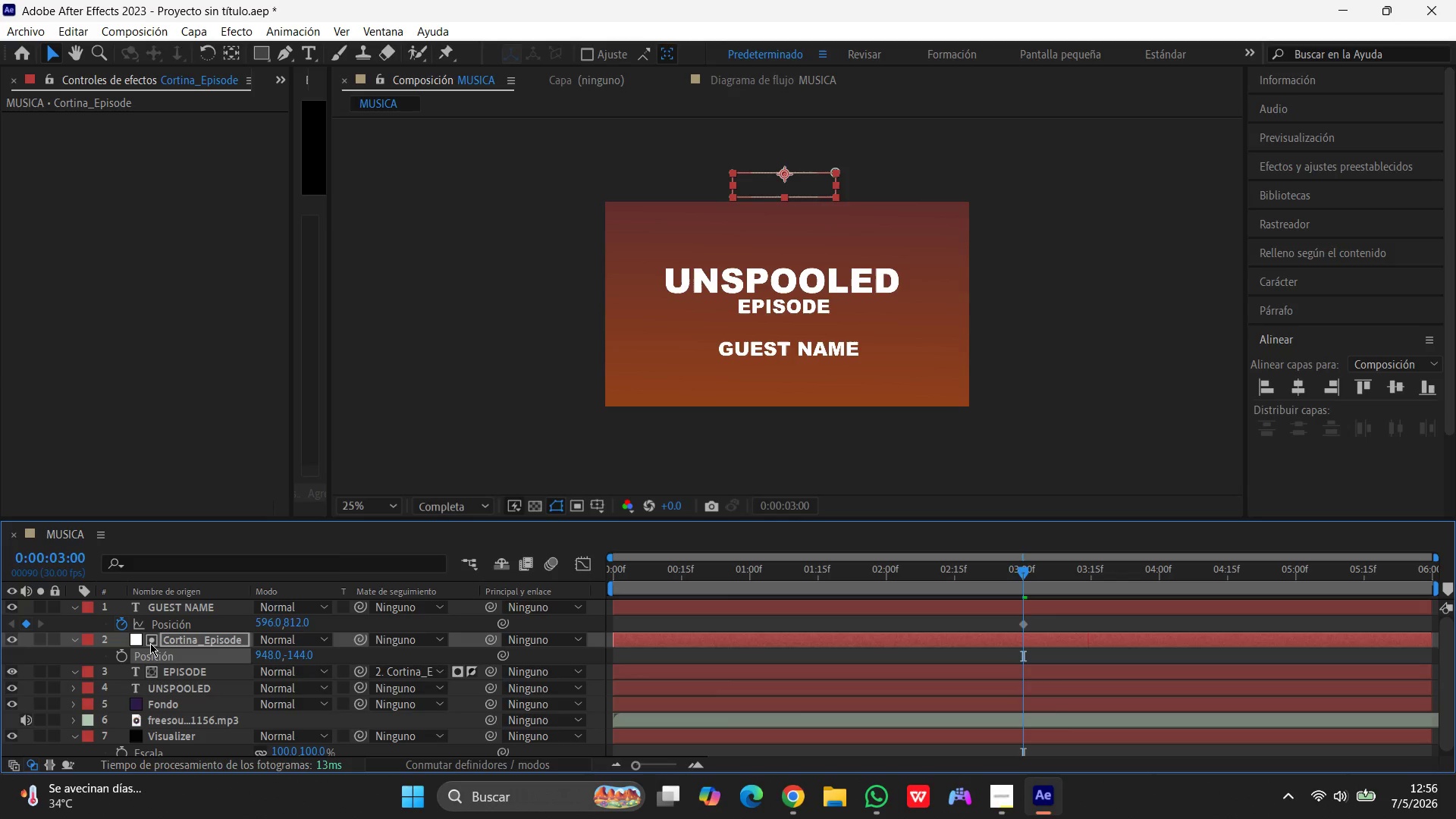 
wait(6.31)
 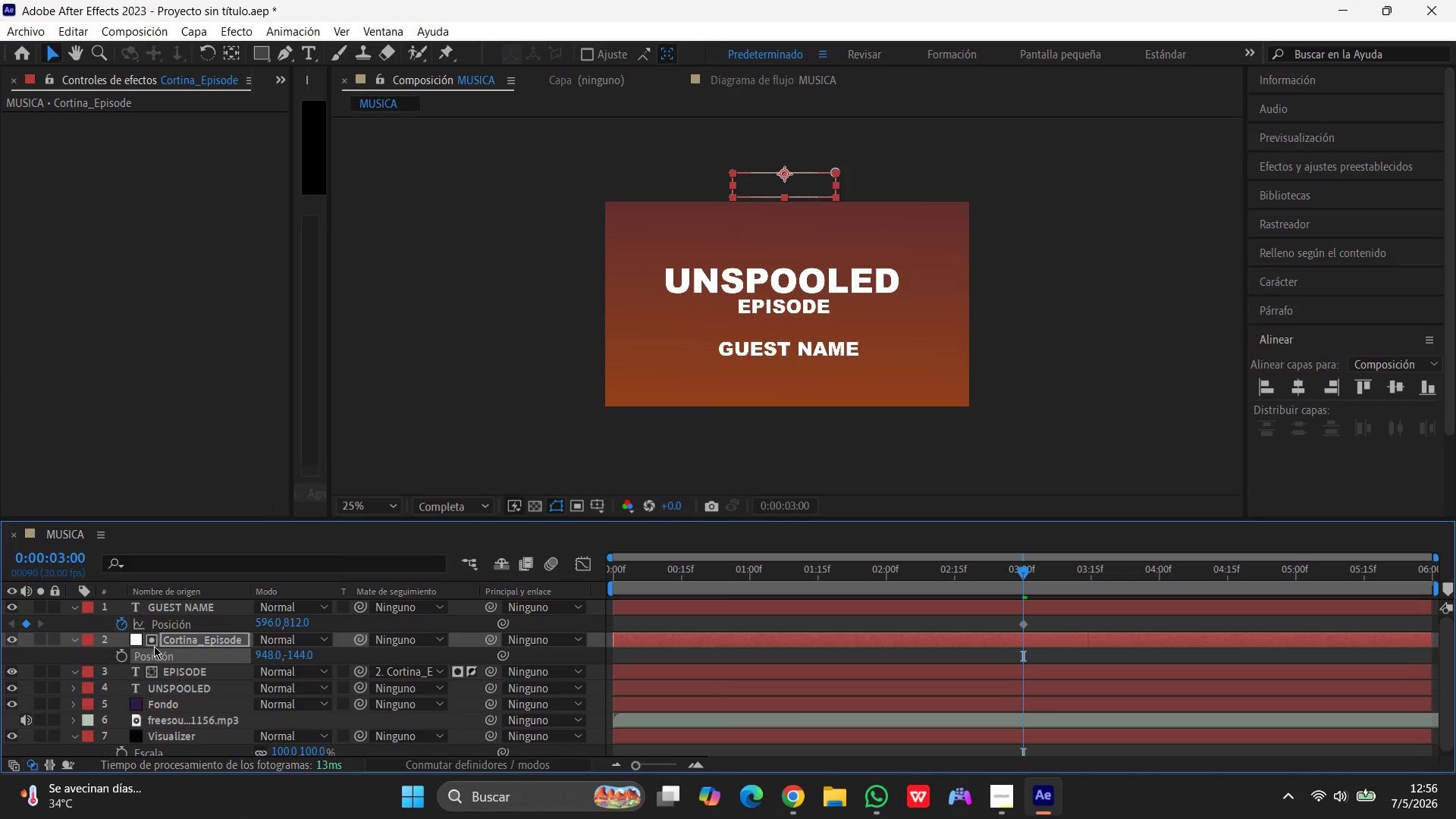 
left_click([164, 623])
 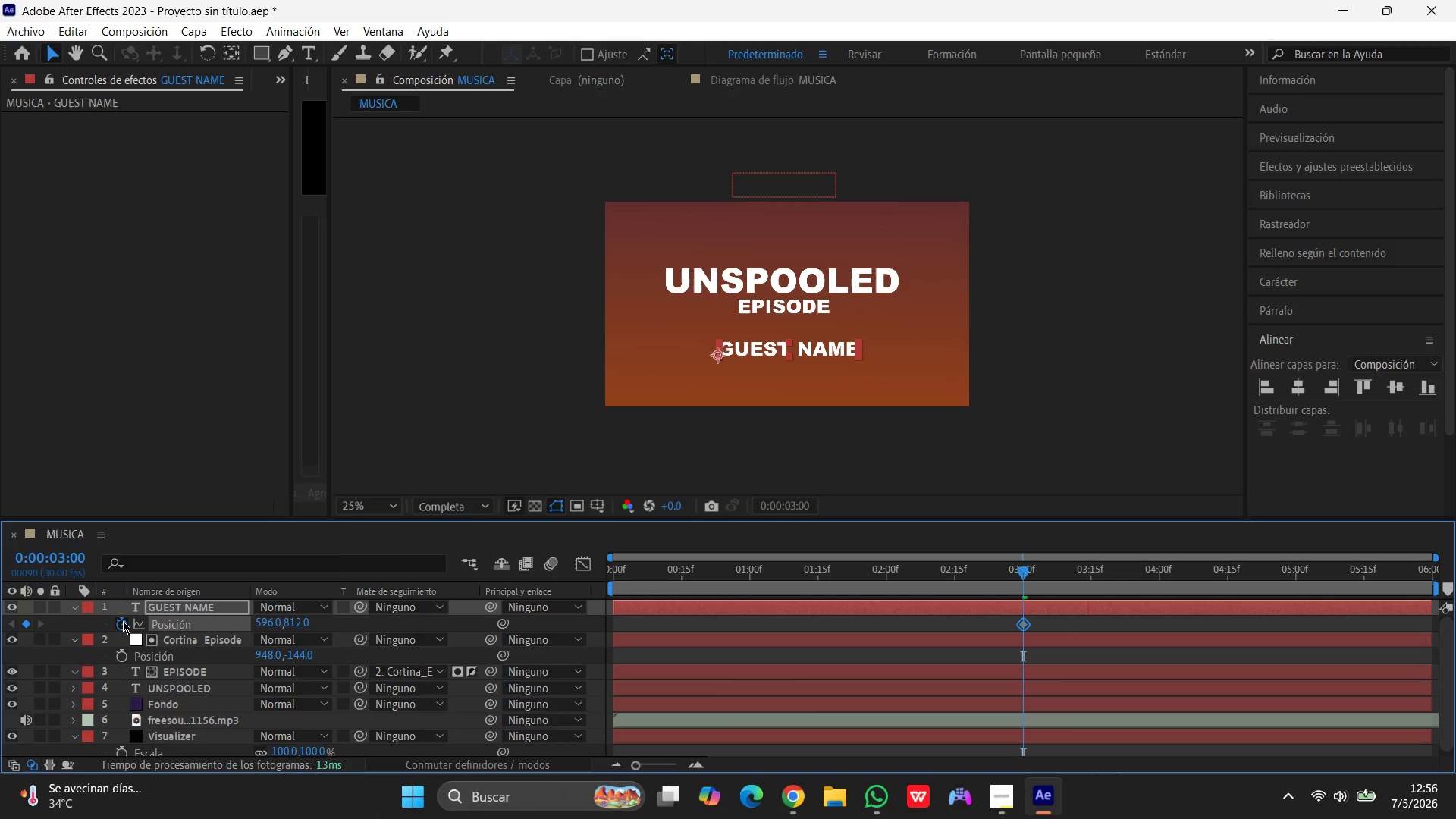 
left_click([123, 621])
 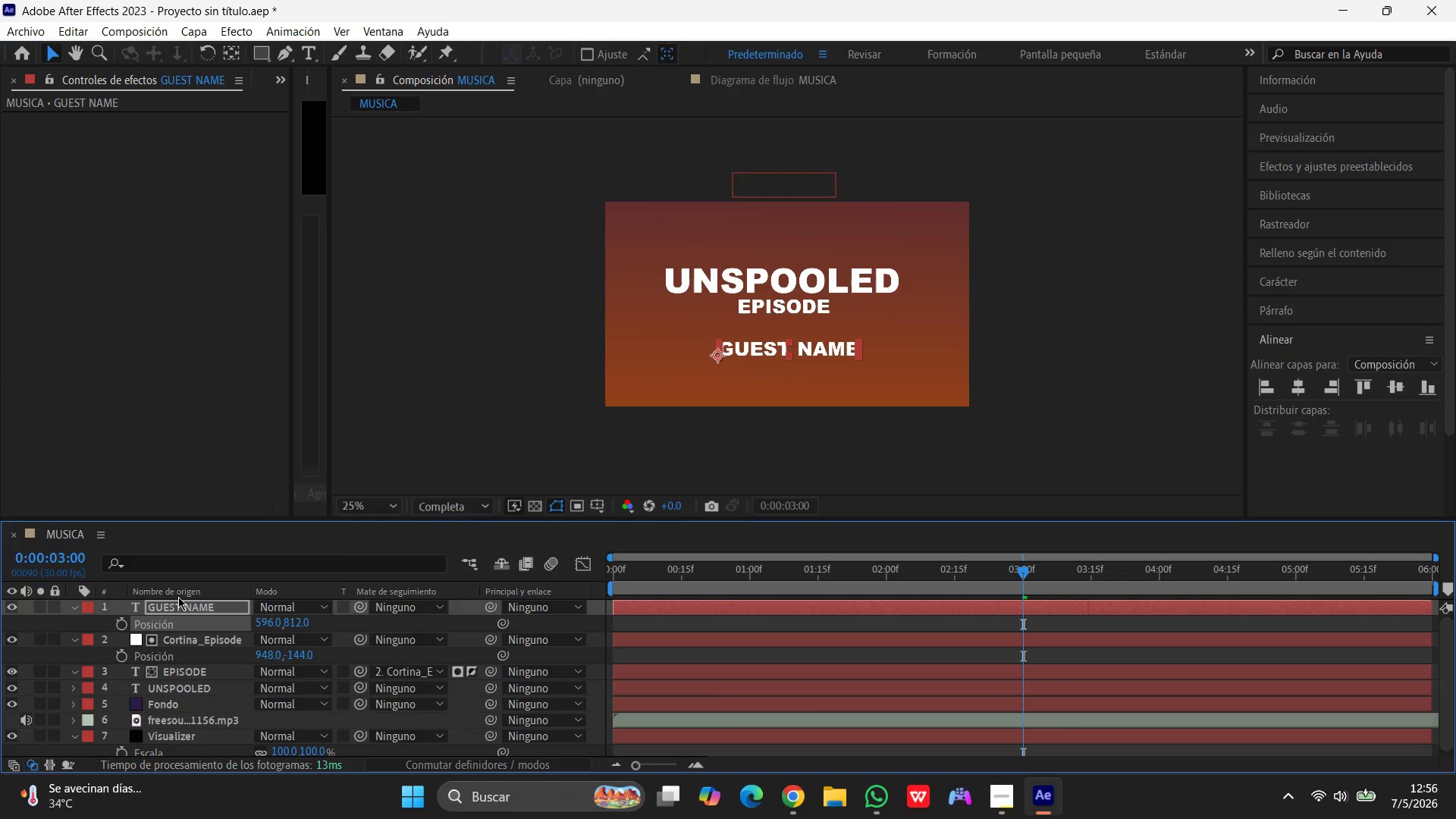 
left_click([181, 591])
 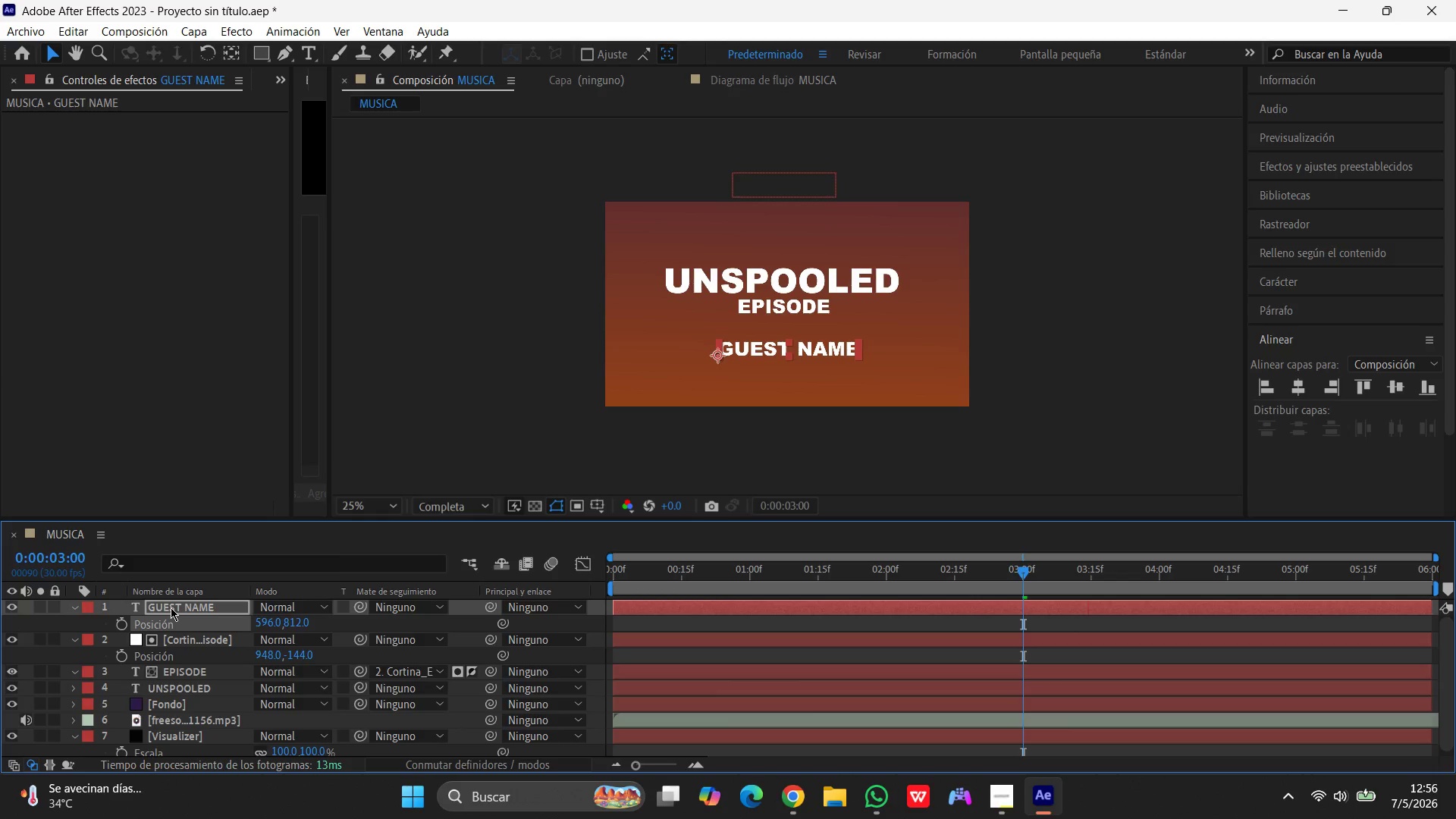 
left_click([171, 607])
 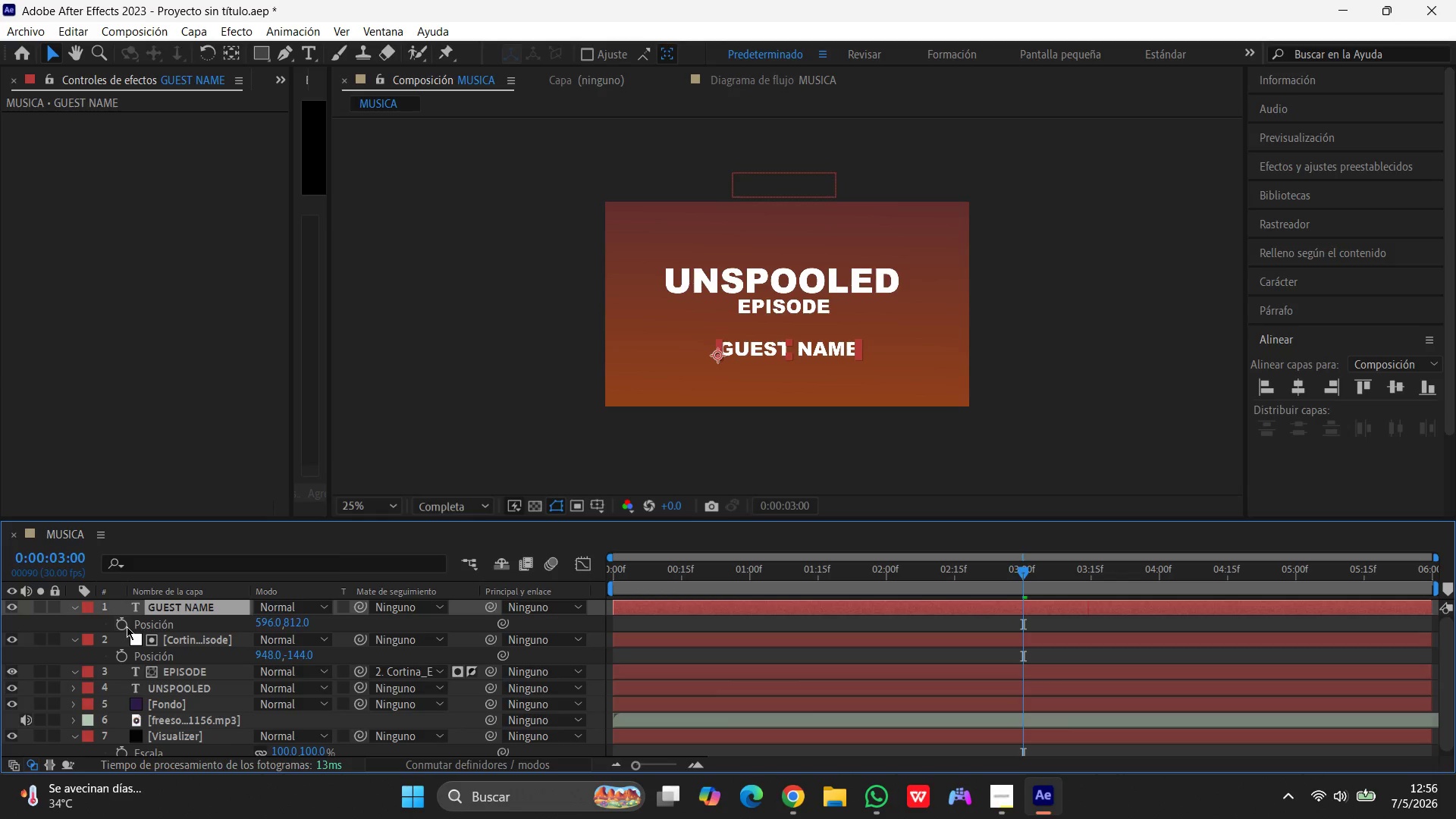 
left_click([125, 626])
 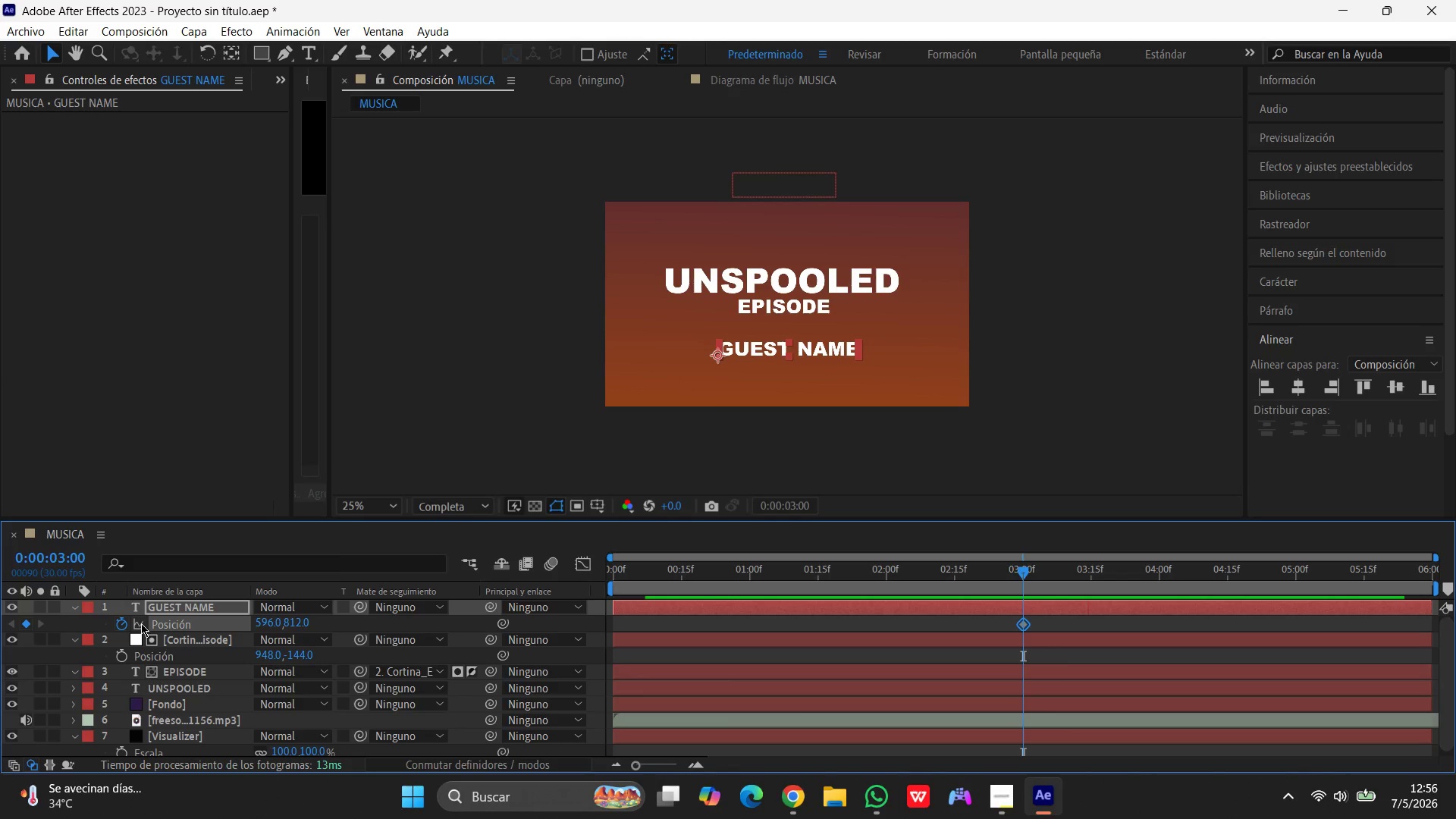 
wait(18.64)
 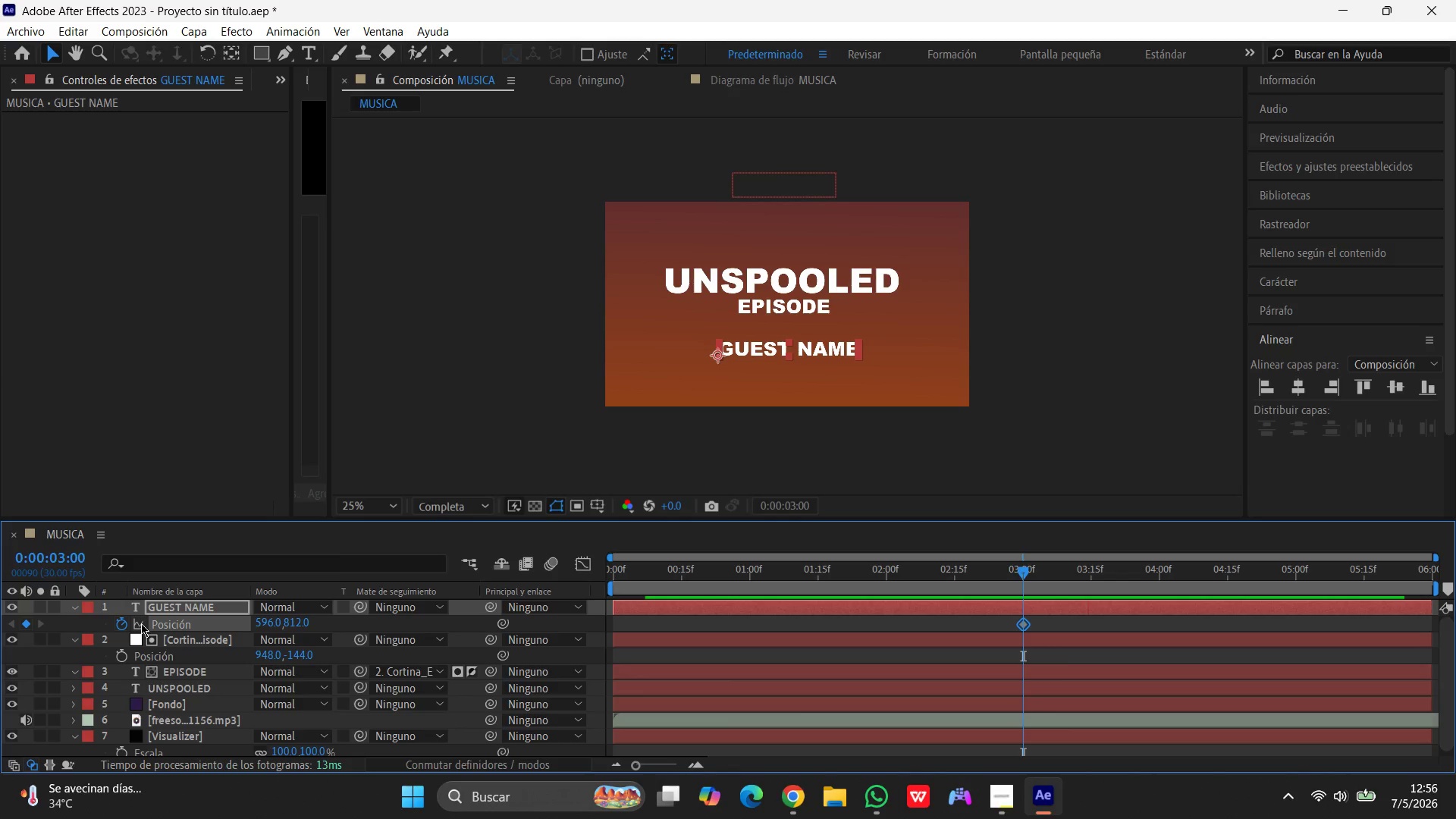 
left_click([264, 627])
 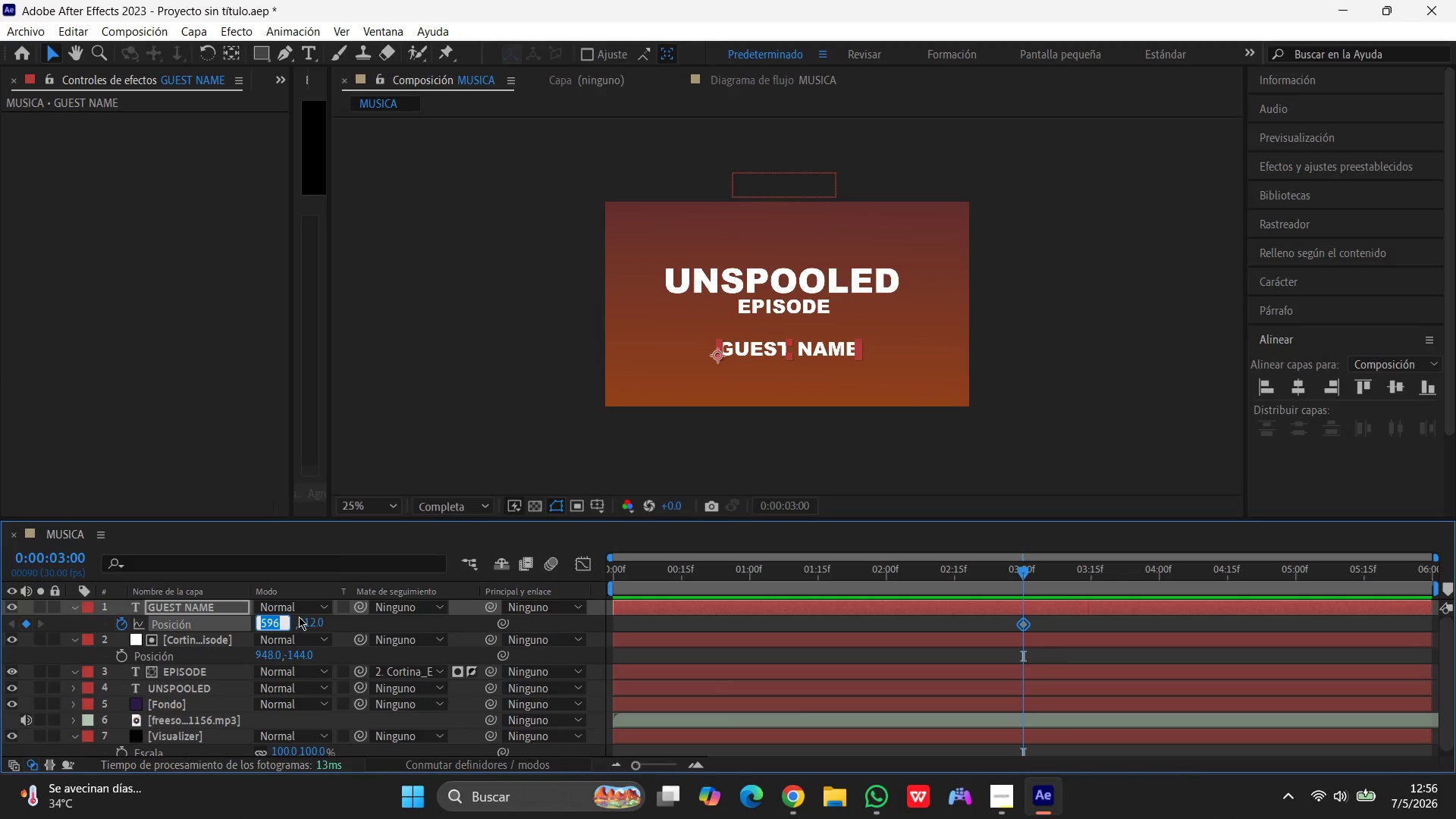 
key(Numpad2)
 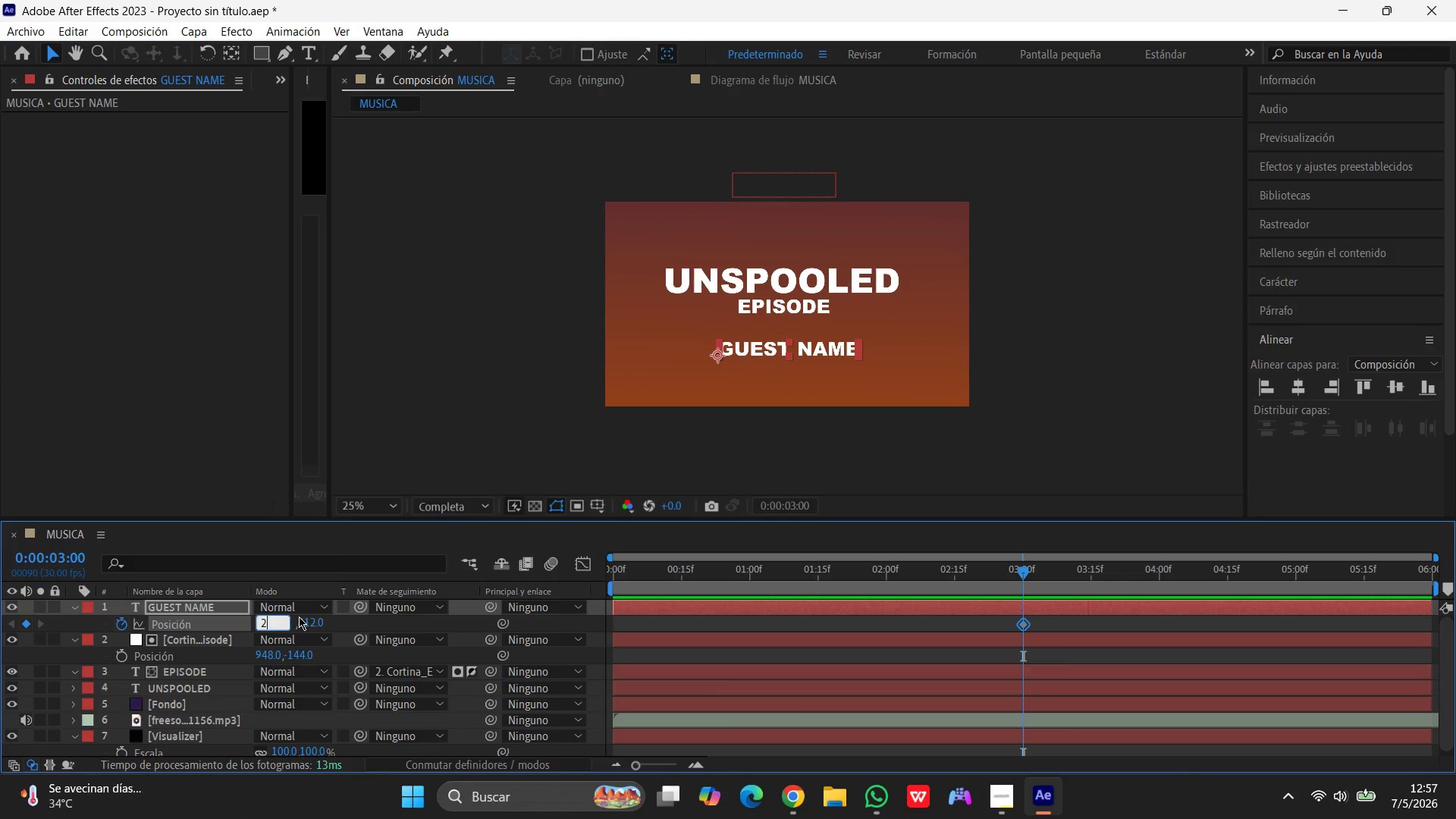 
key(Numpad5)
 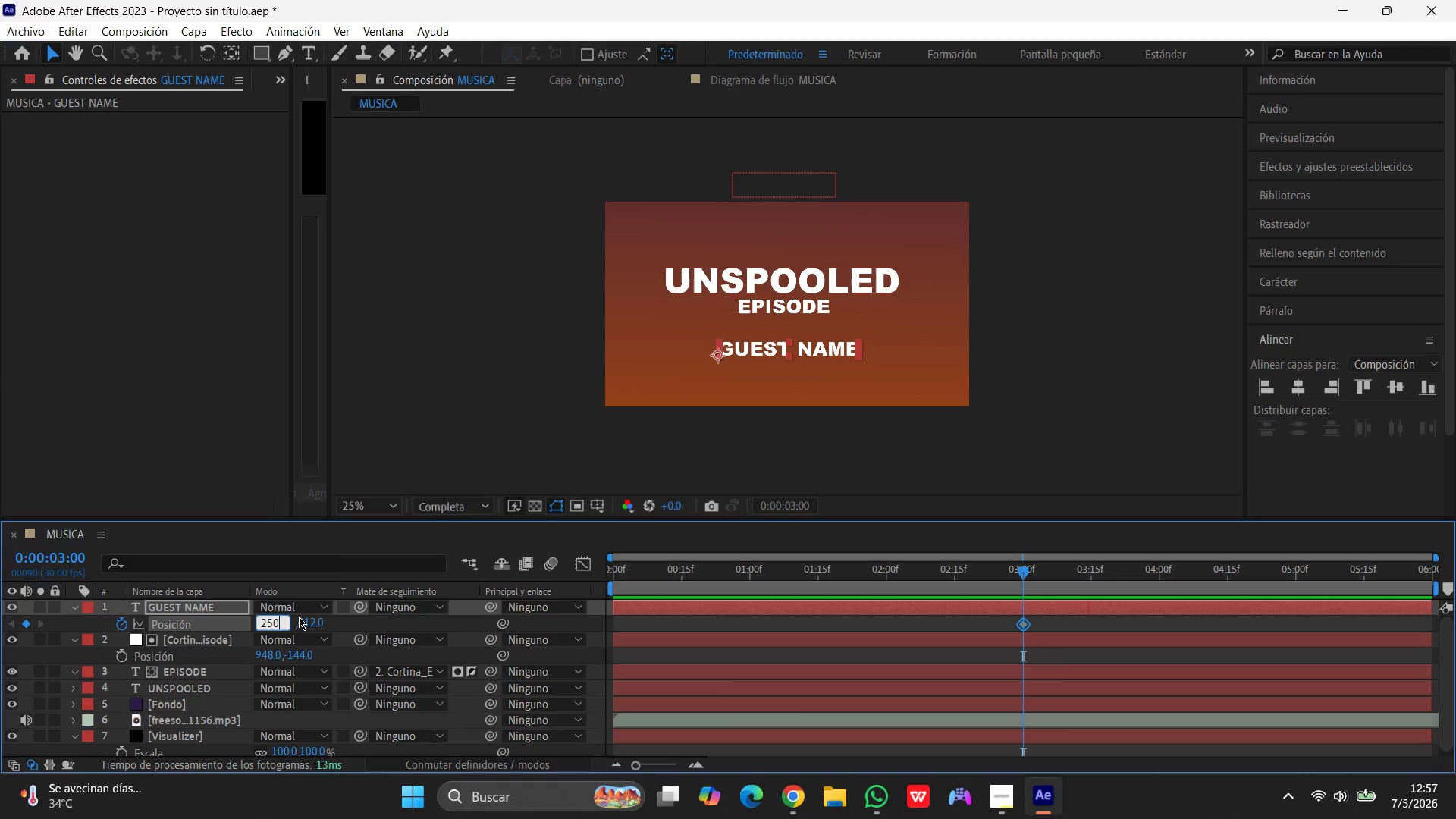 
key(Numpad0)
 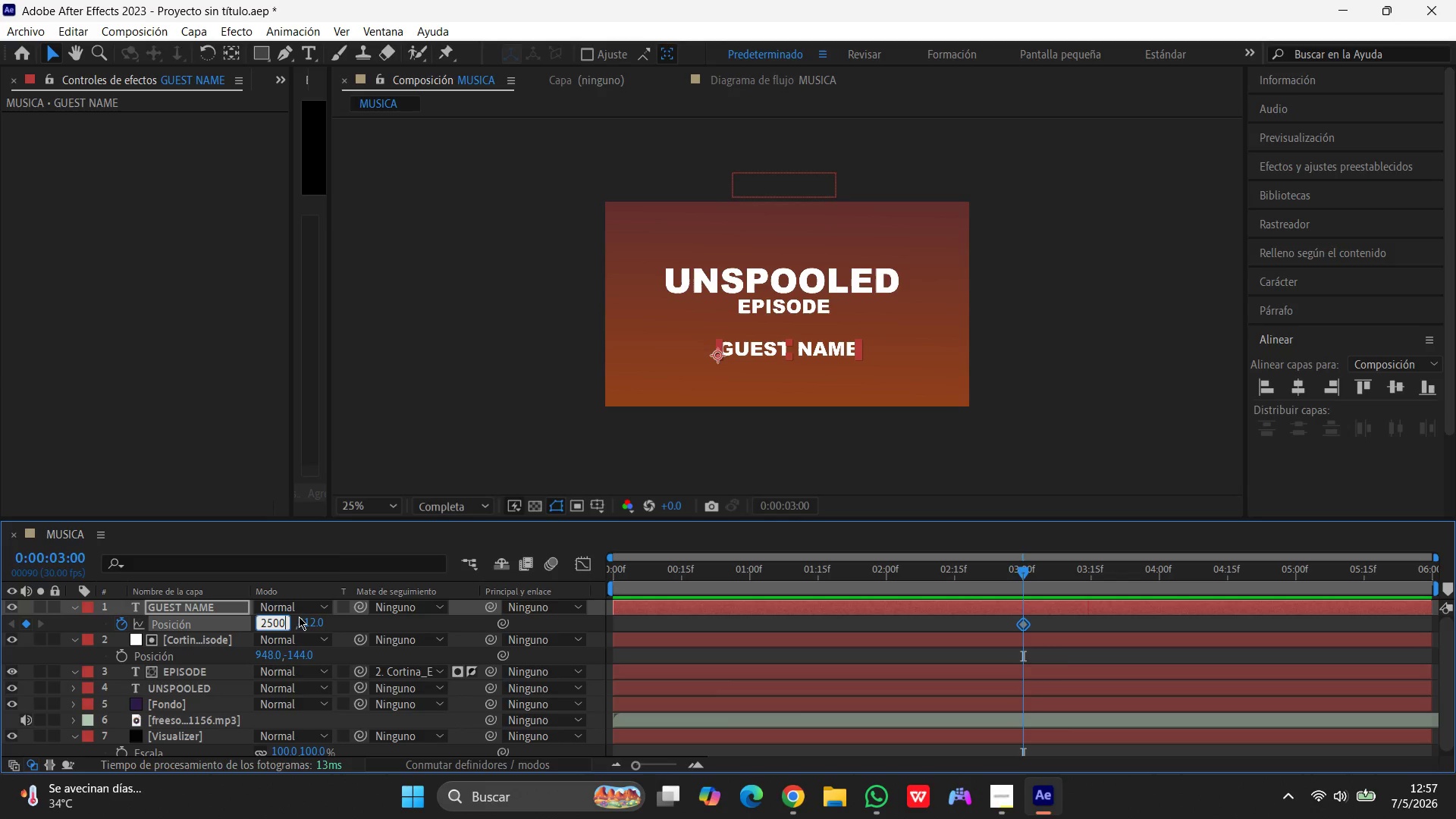 
key(Numpad0)
 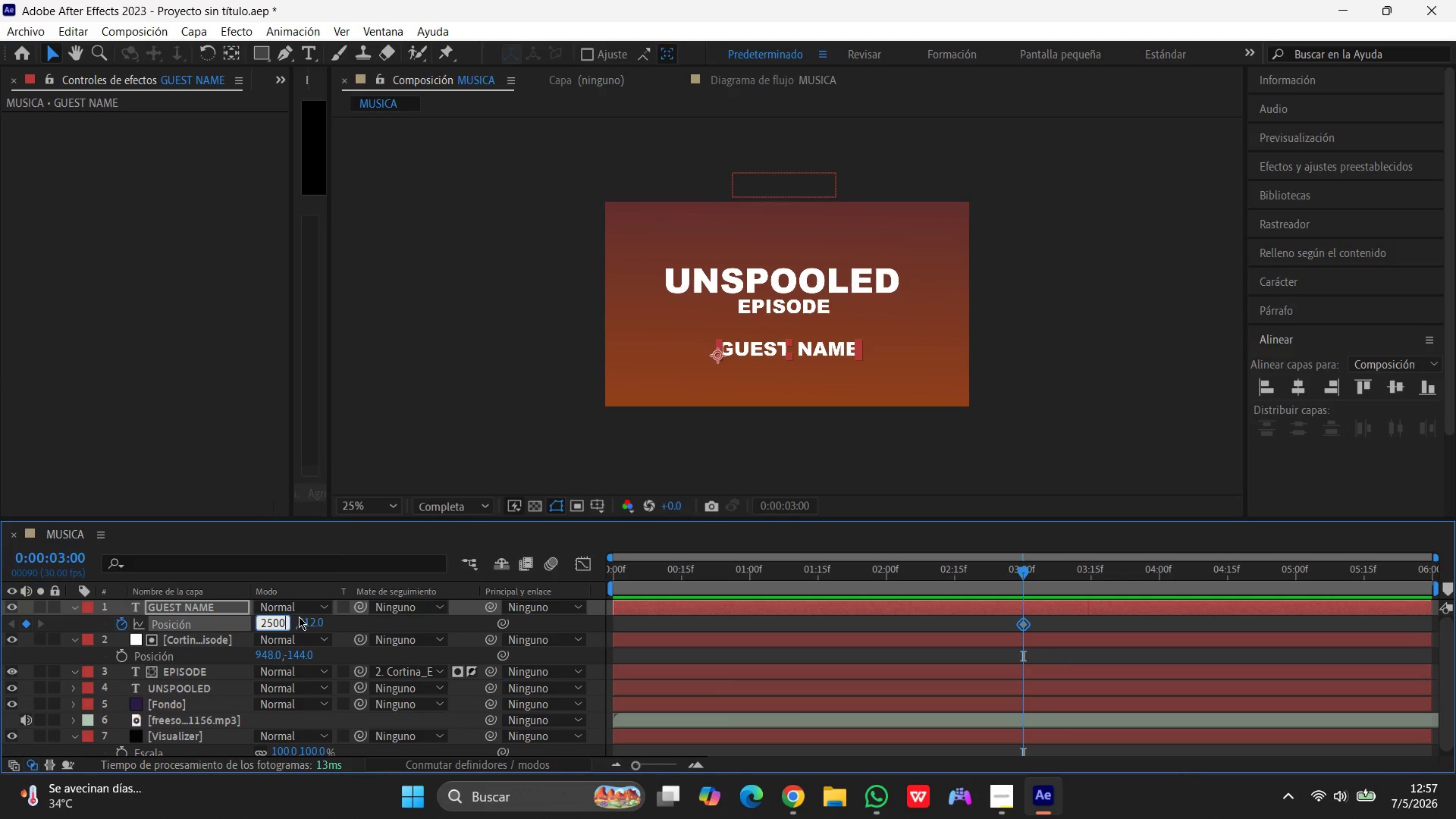 
key(Enter)
 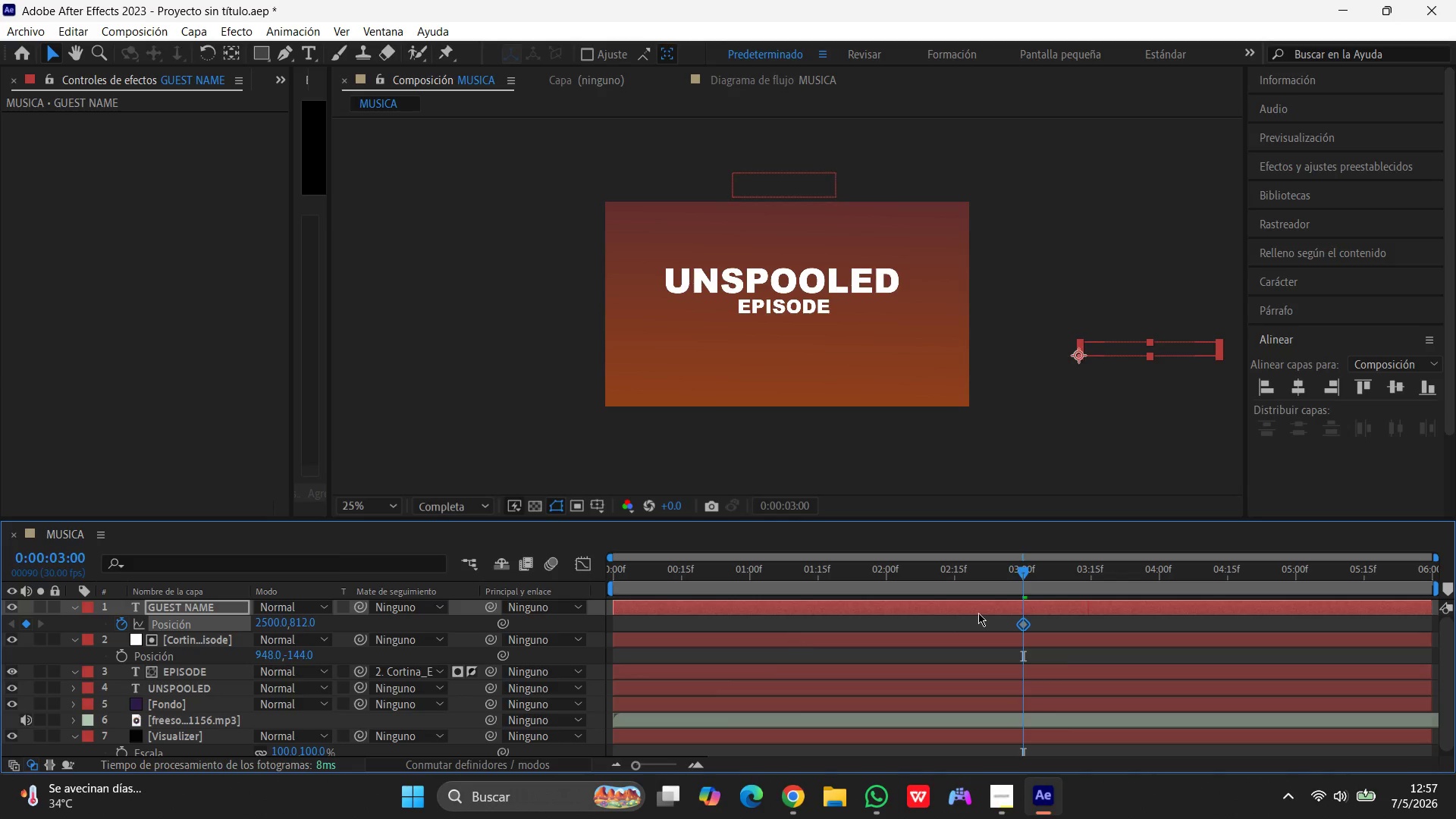 
wait(5.23)
 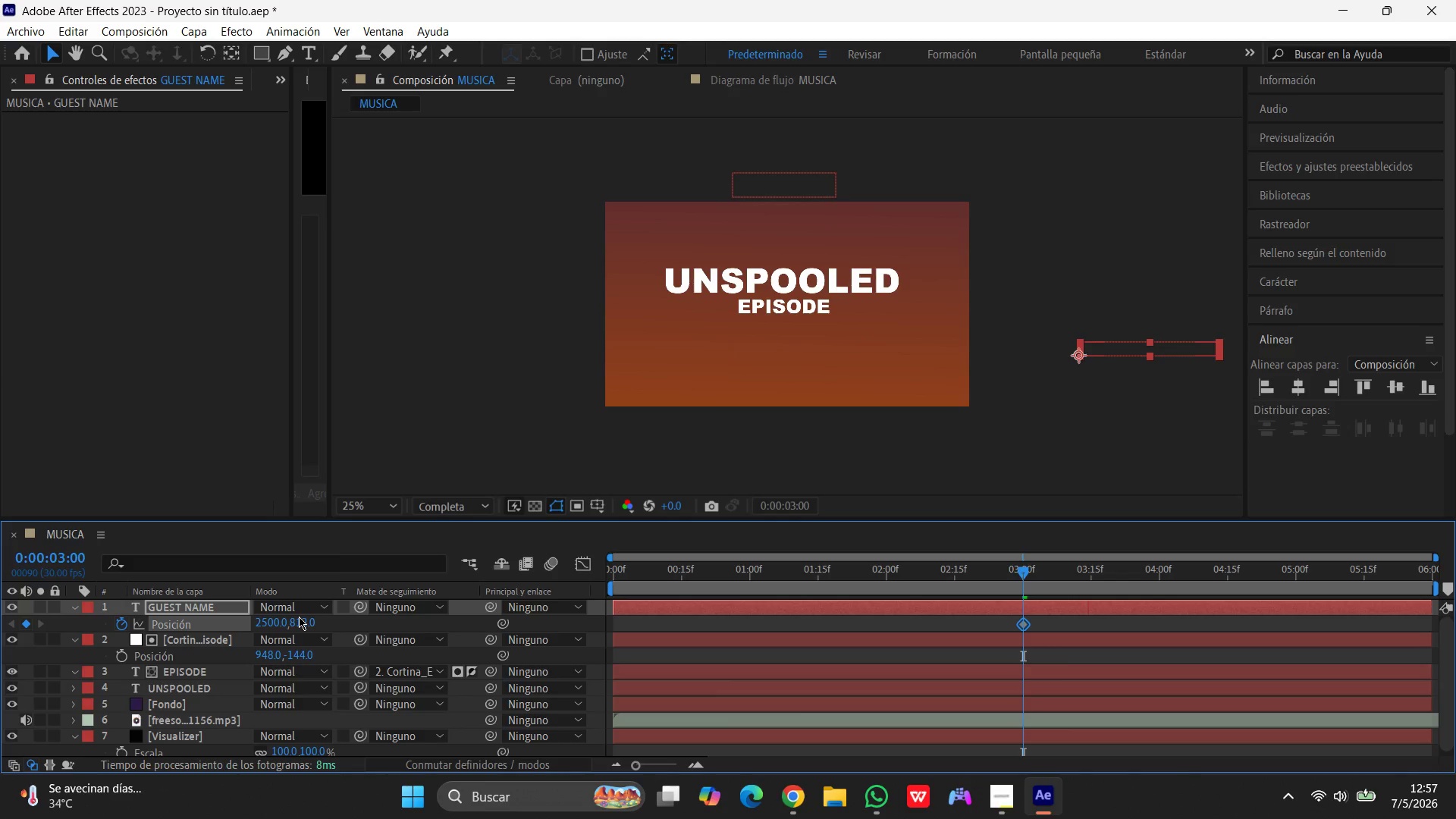 
left_click_drag(start_coordinate=[1023, 571], to_coordinate=[1158, 573])
 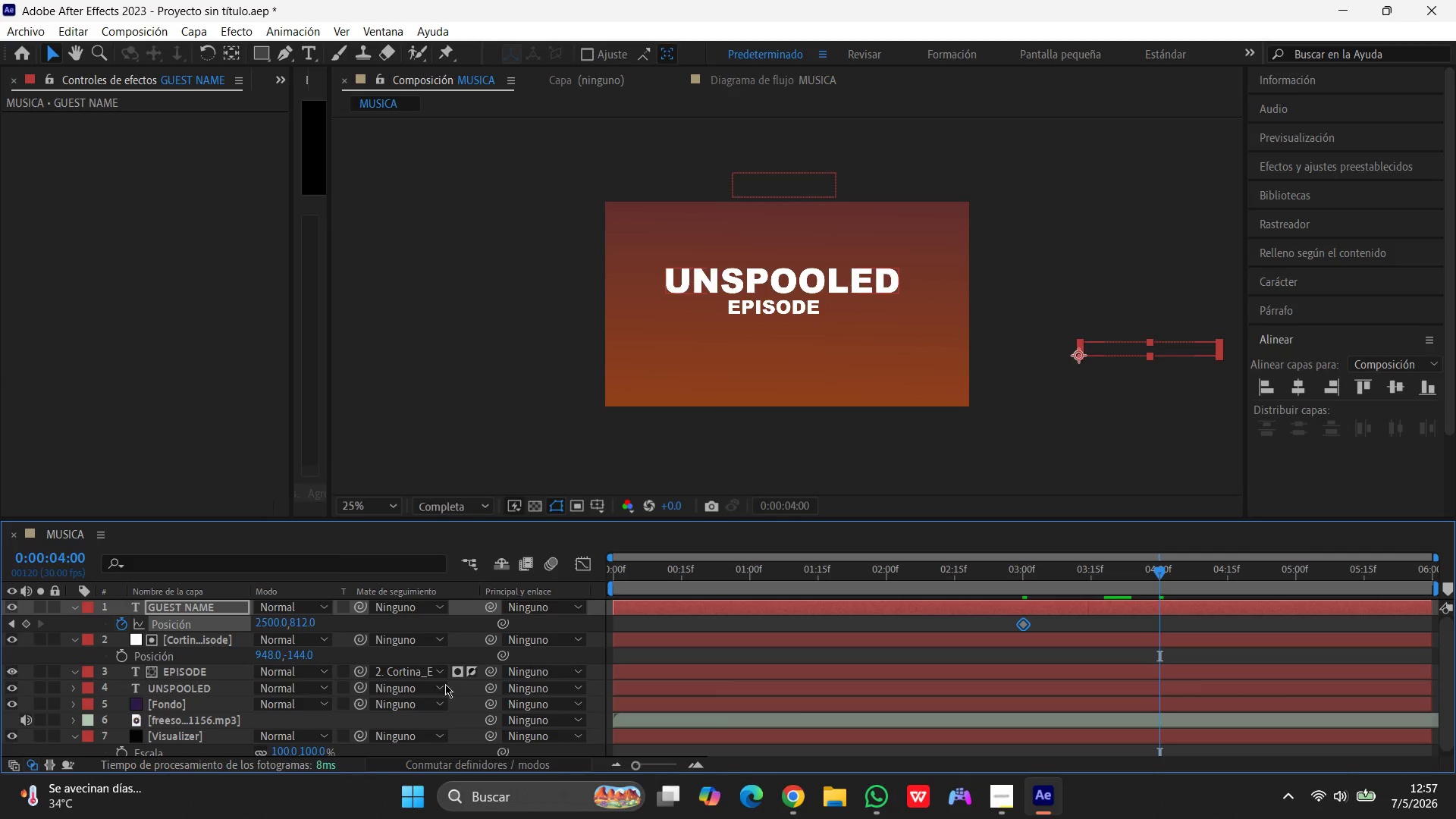 
left_click([274, 624])
 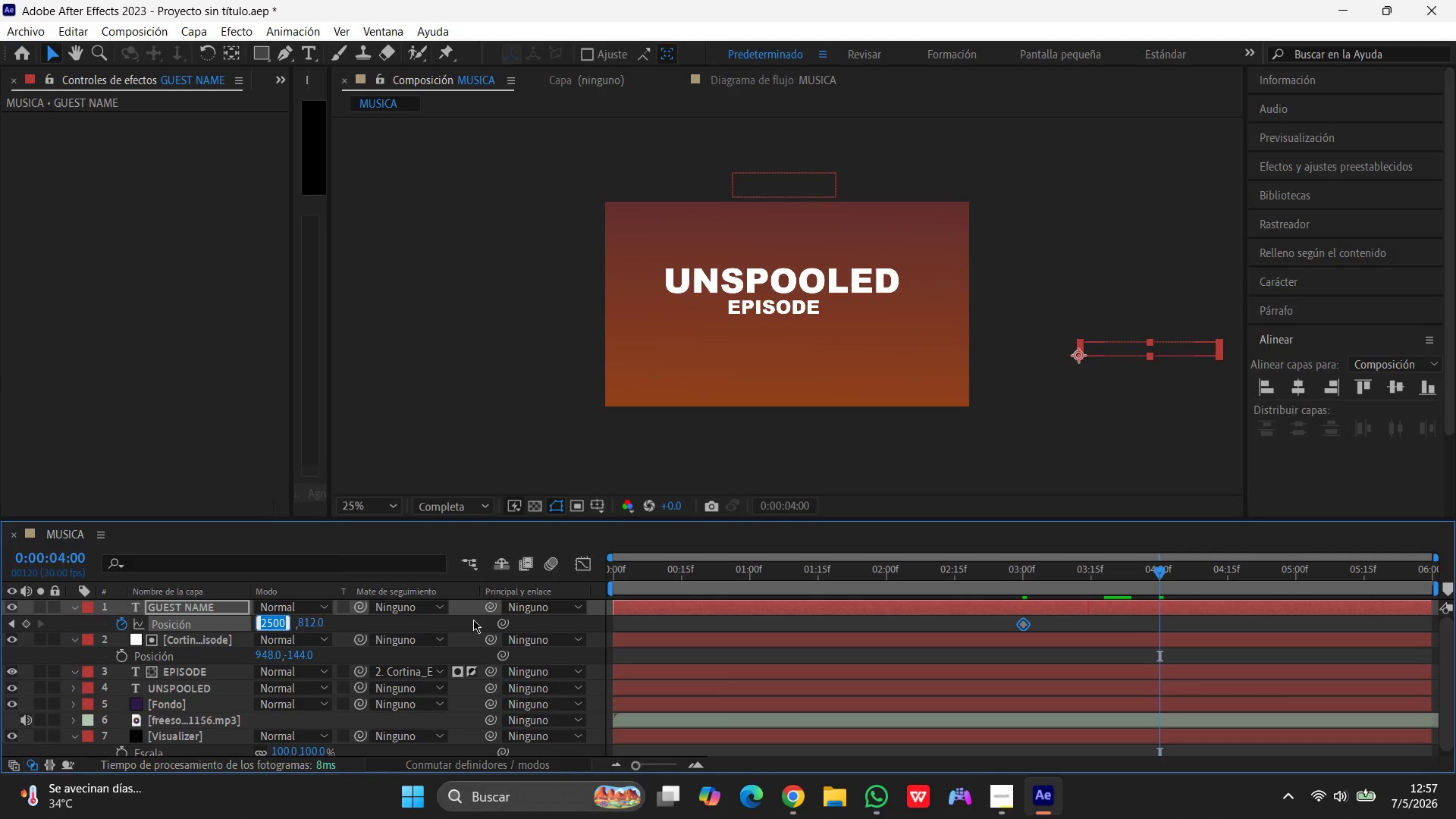 
key(Numpad9)
 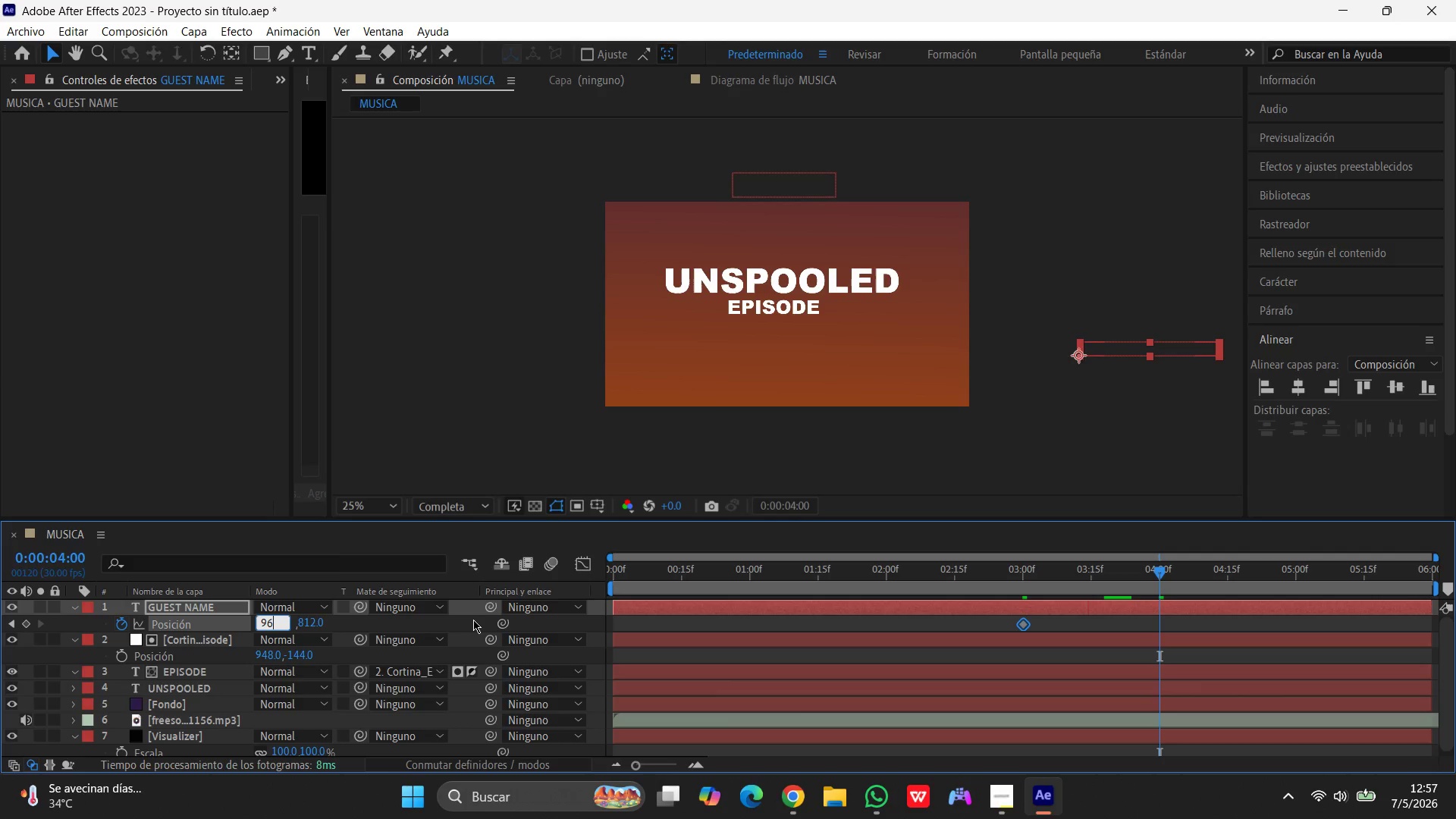 
key(Numpad6)
 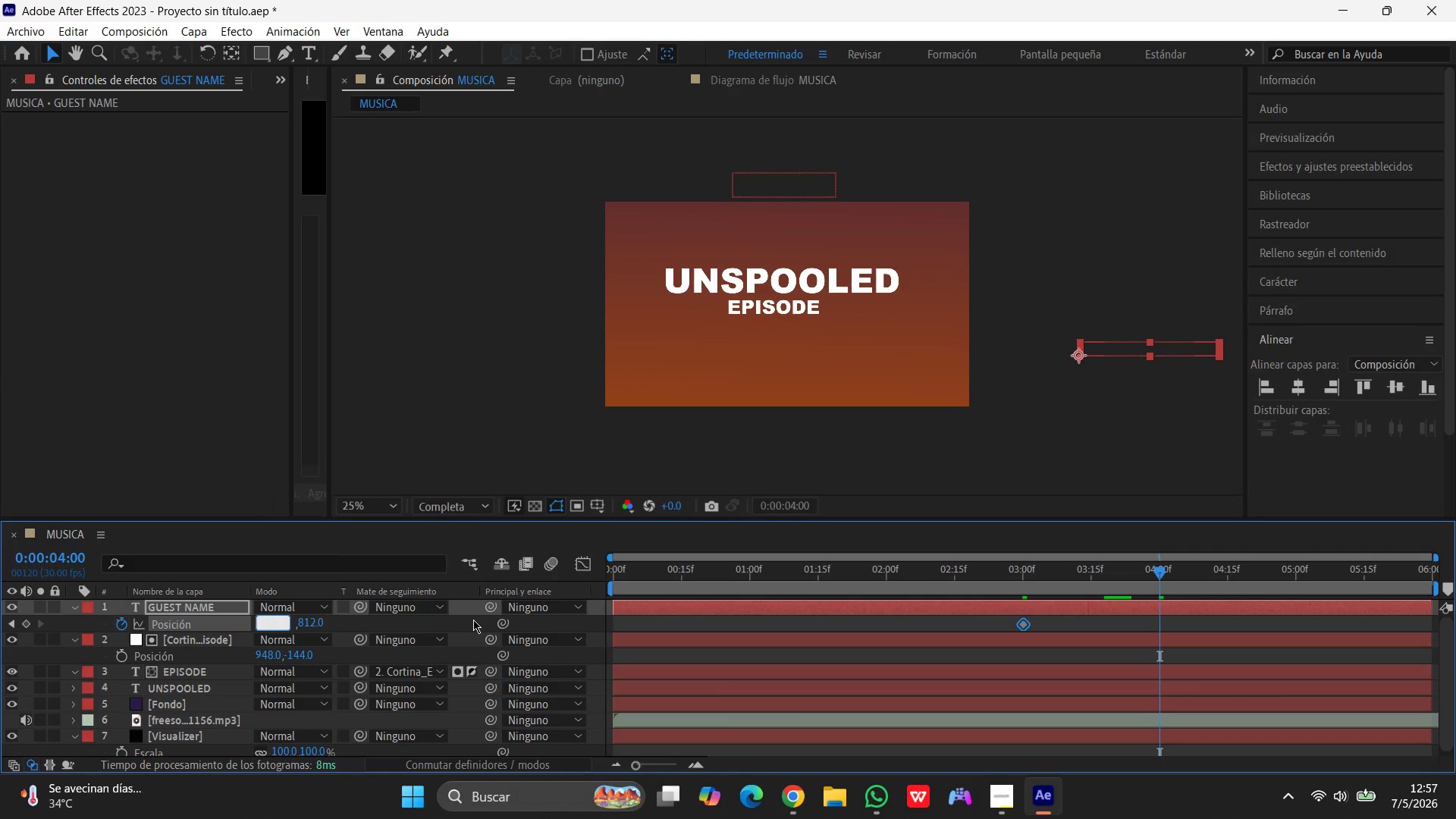 
key(Numpad0)
 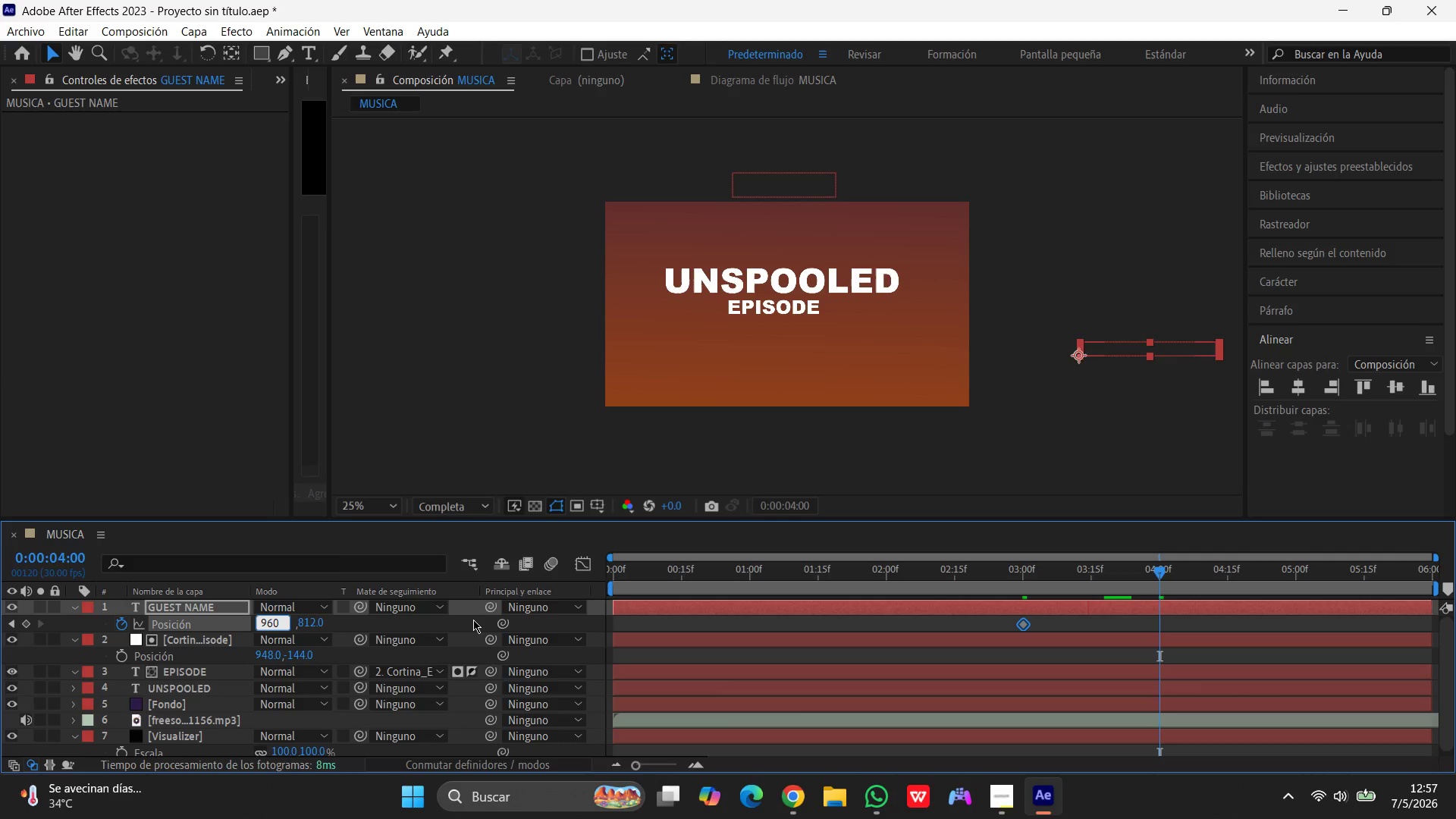 
key(Enter)
 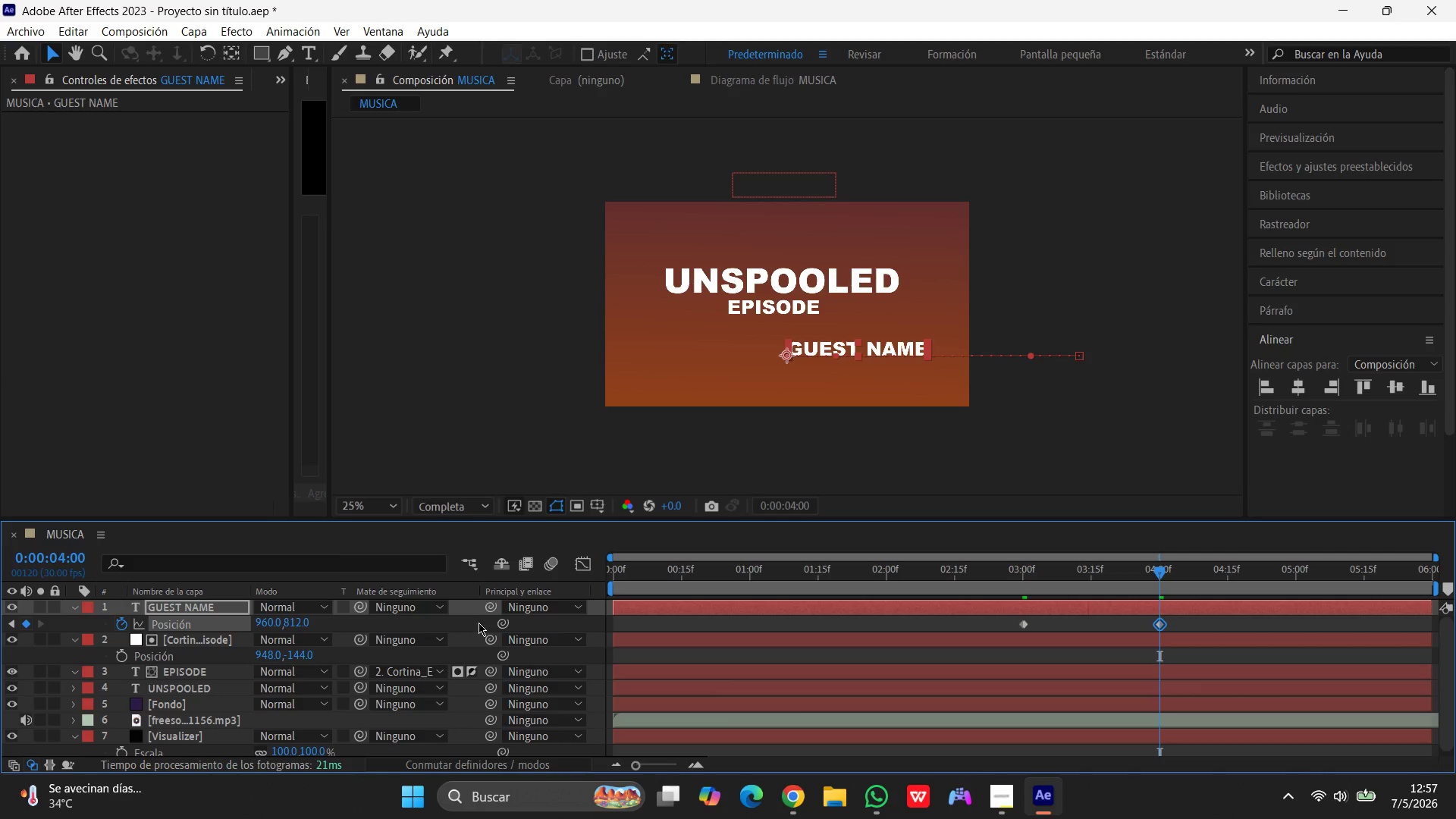 
wait(6.11)
 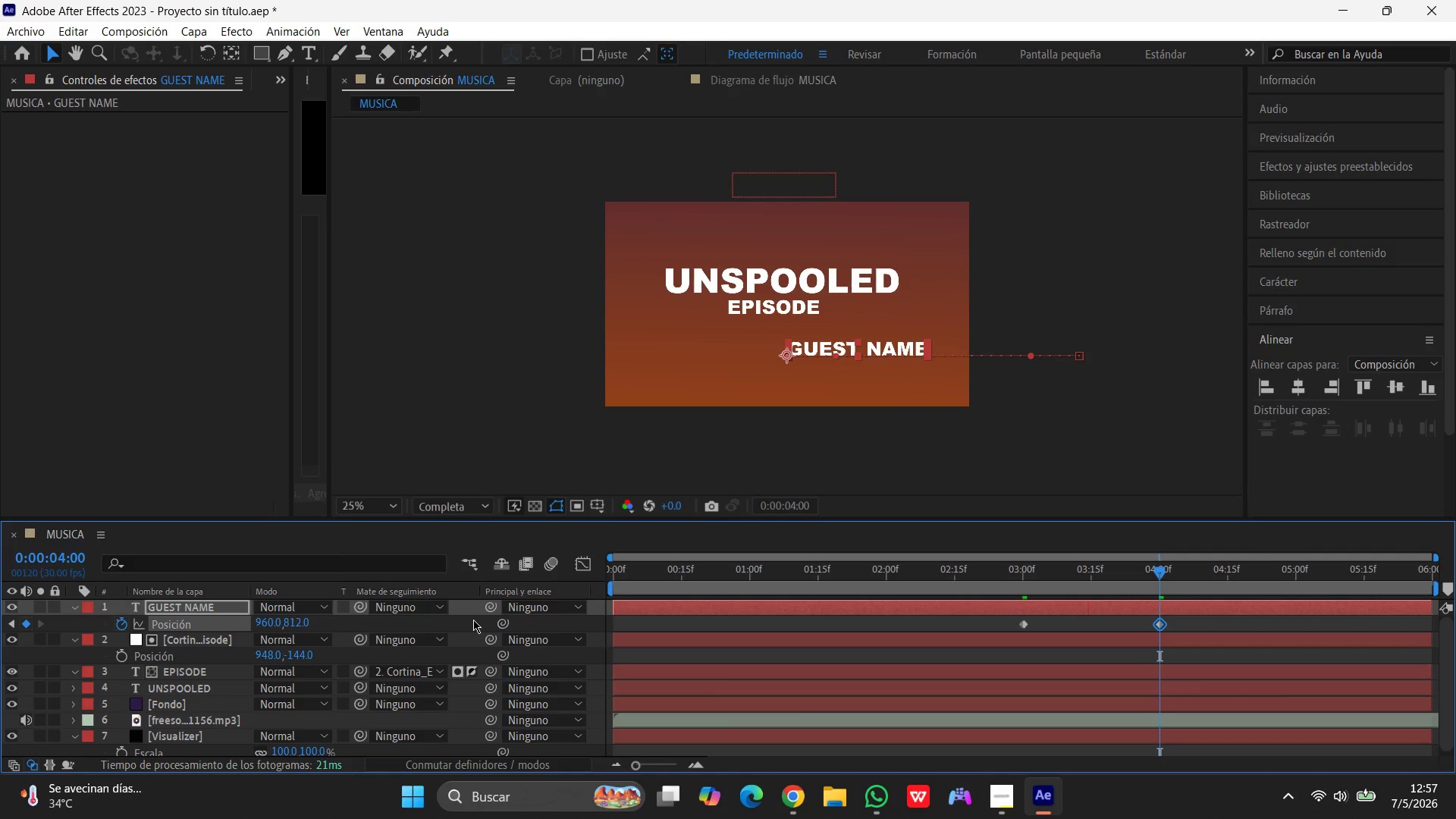 
hold_key(key=ShiftLeft, duration=1.17)
left_click([1021, 623])
 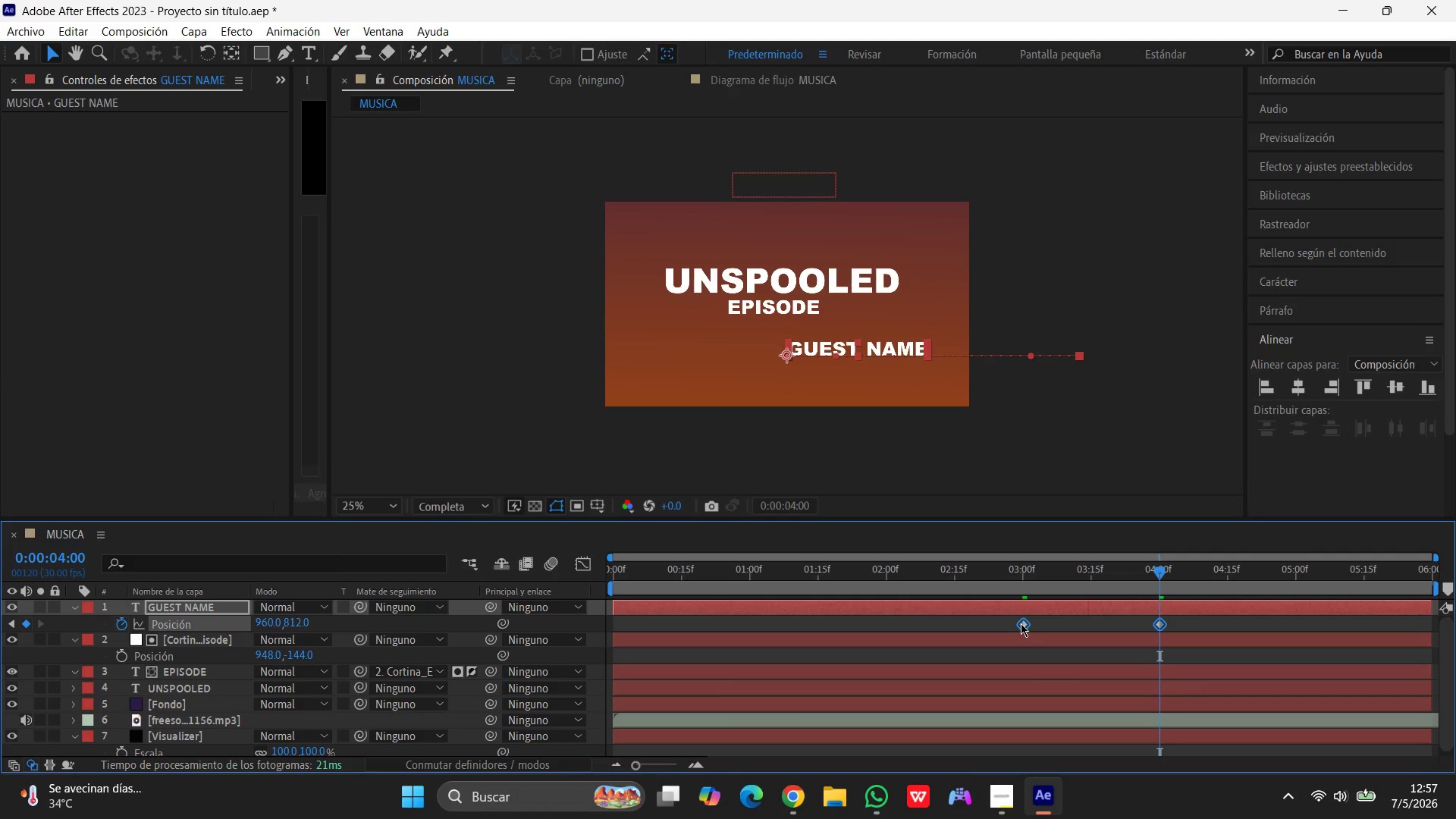 
right_click([1021, 623])
 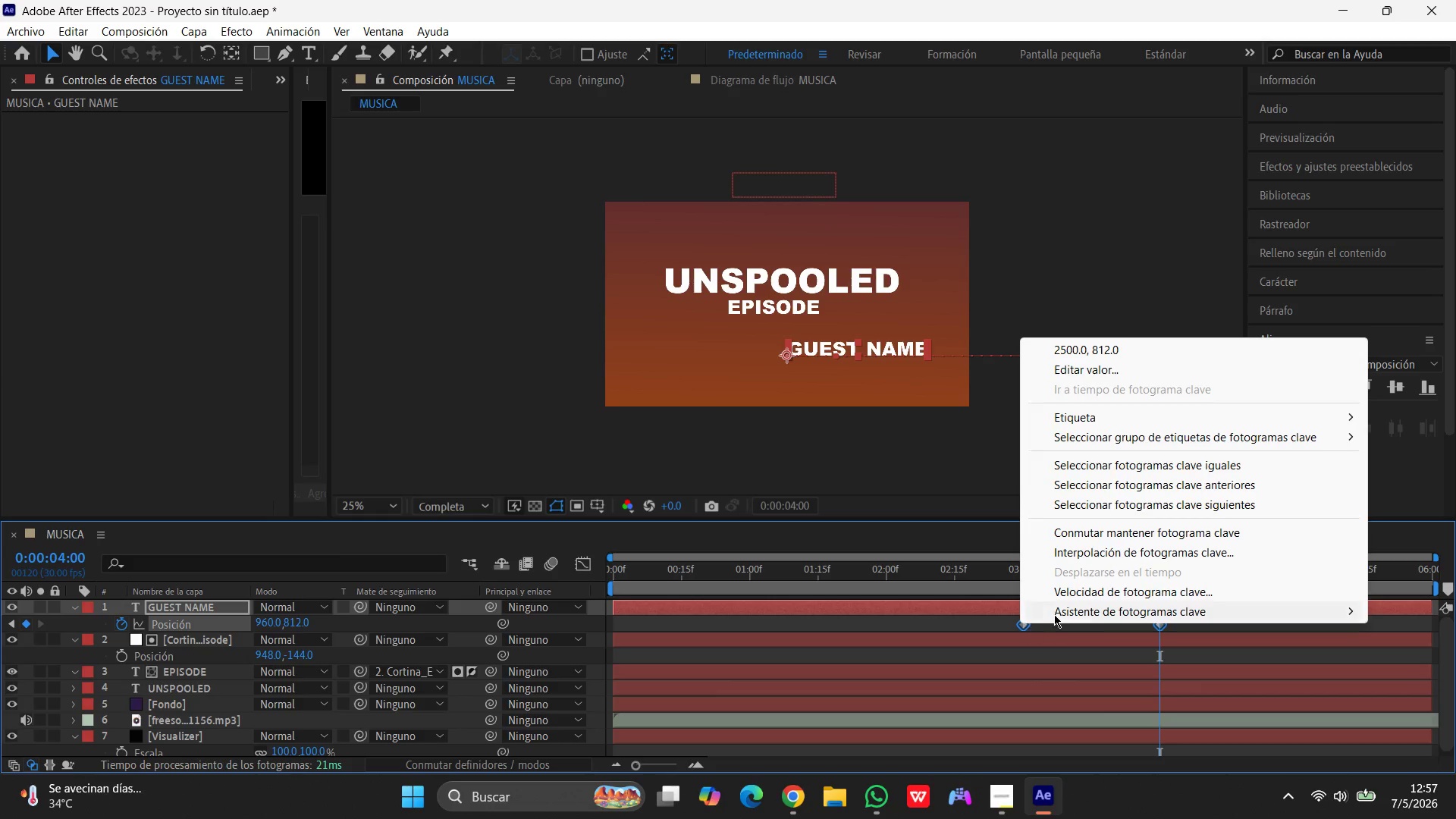 
mouse_move([1073, 614])
 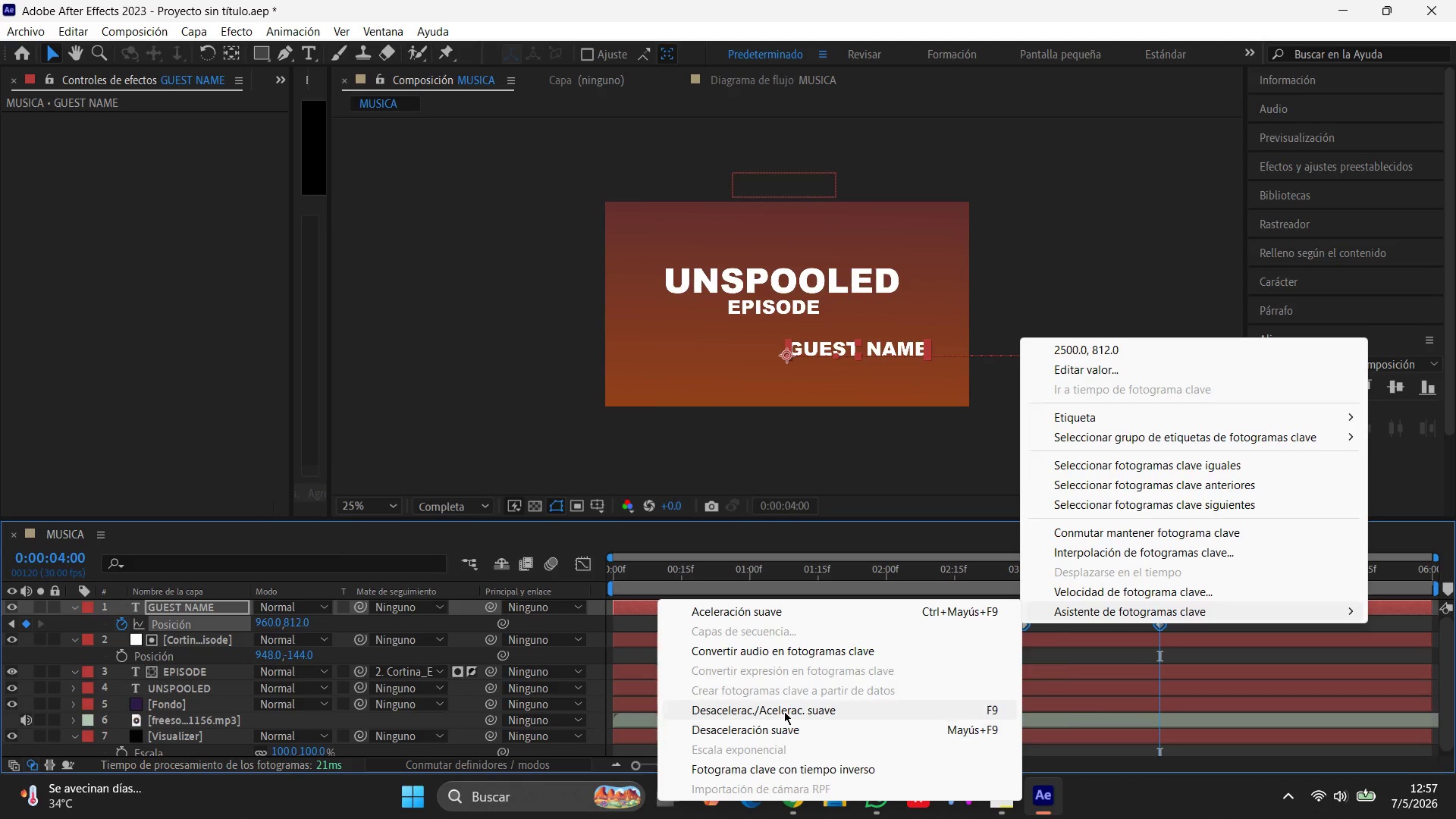 
left_click([785, 711])
 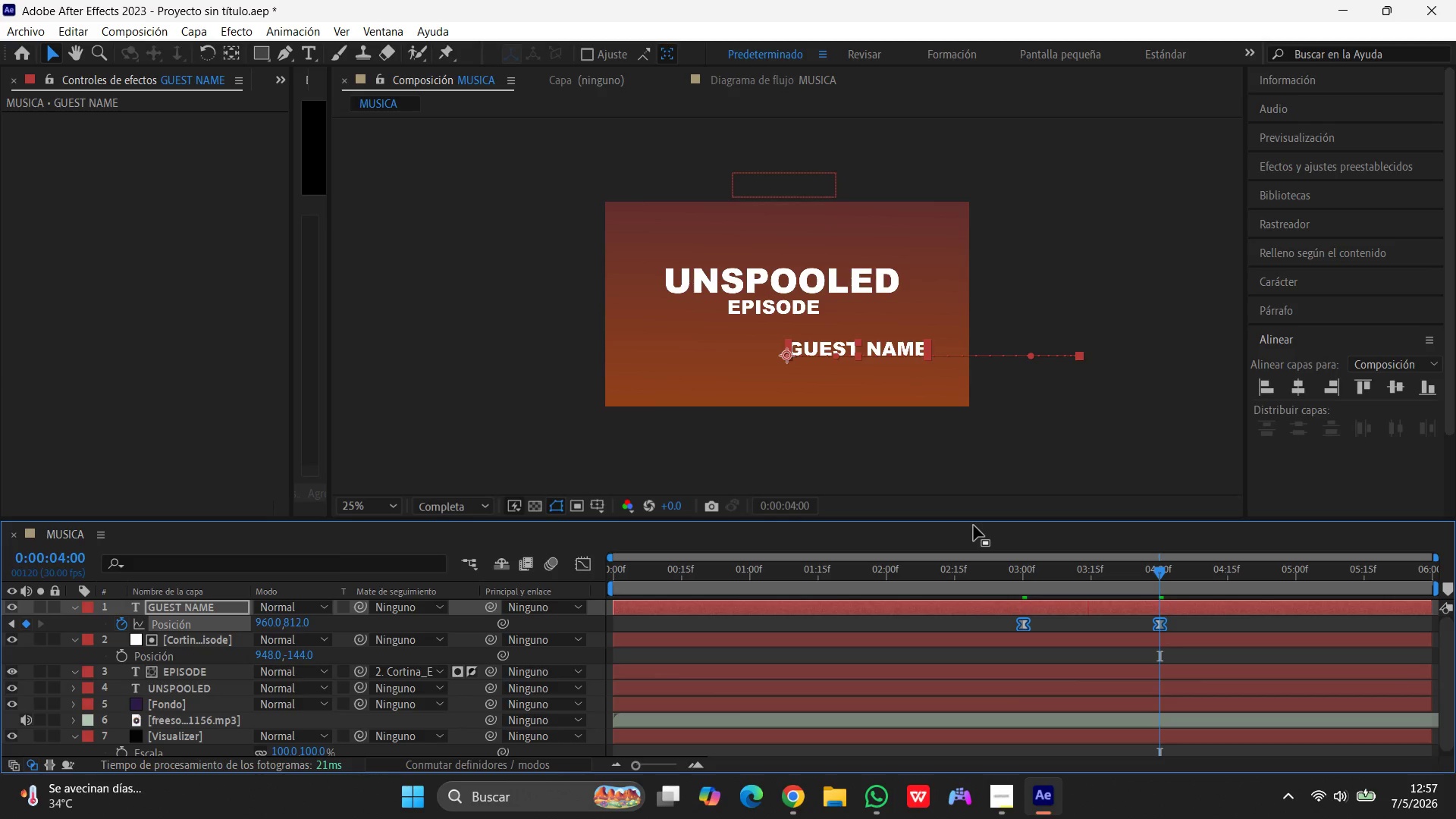 
wait(11.7)
 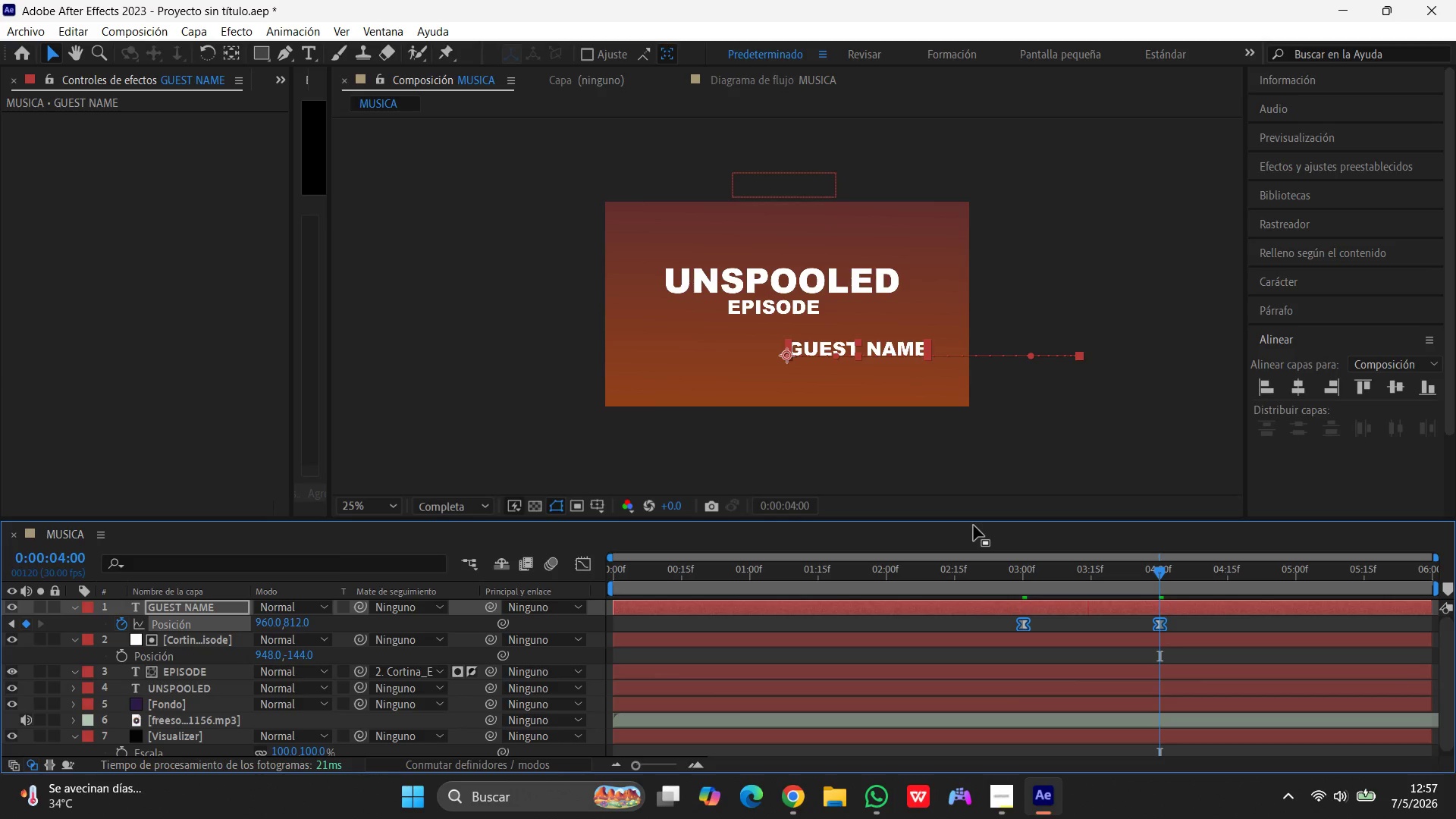 
scroll: coordinate [320, 708], scroll_direction: down, amount: 8.0
 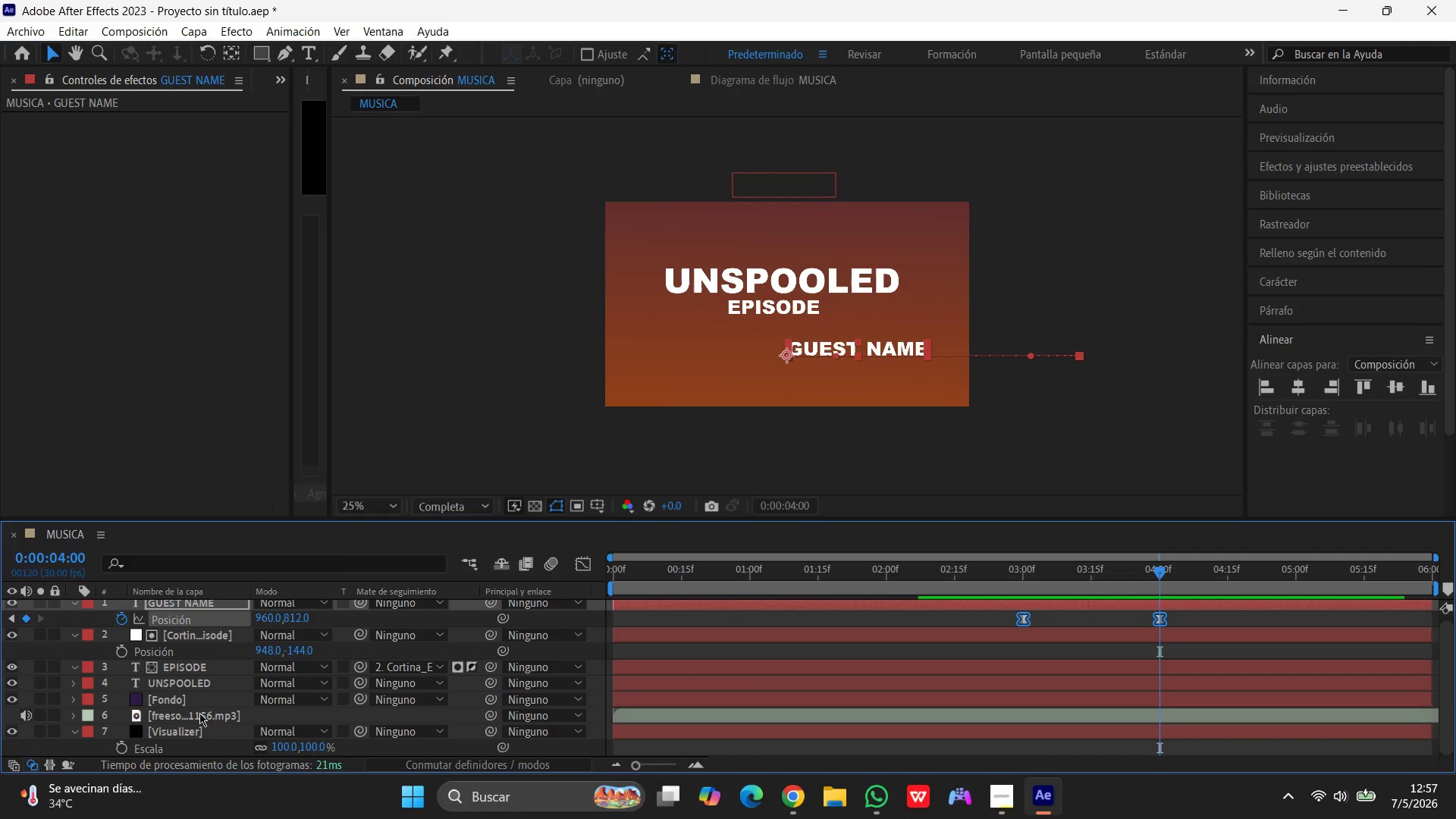 
scroll: coordinate [192, 670], scroll_direction: up, amount: 9.0
 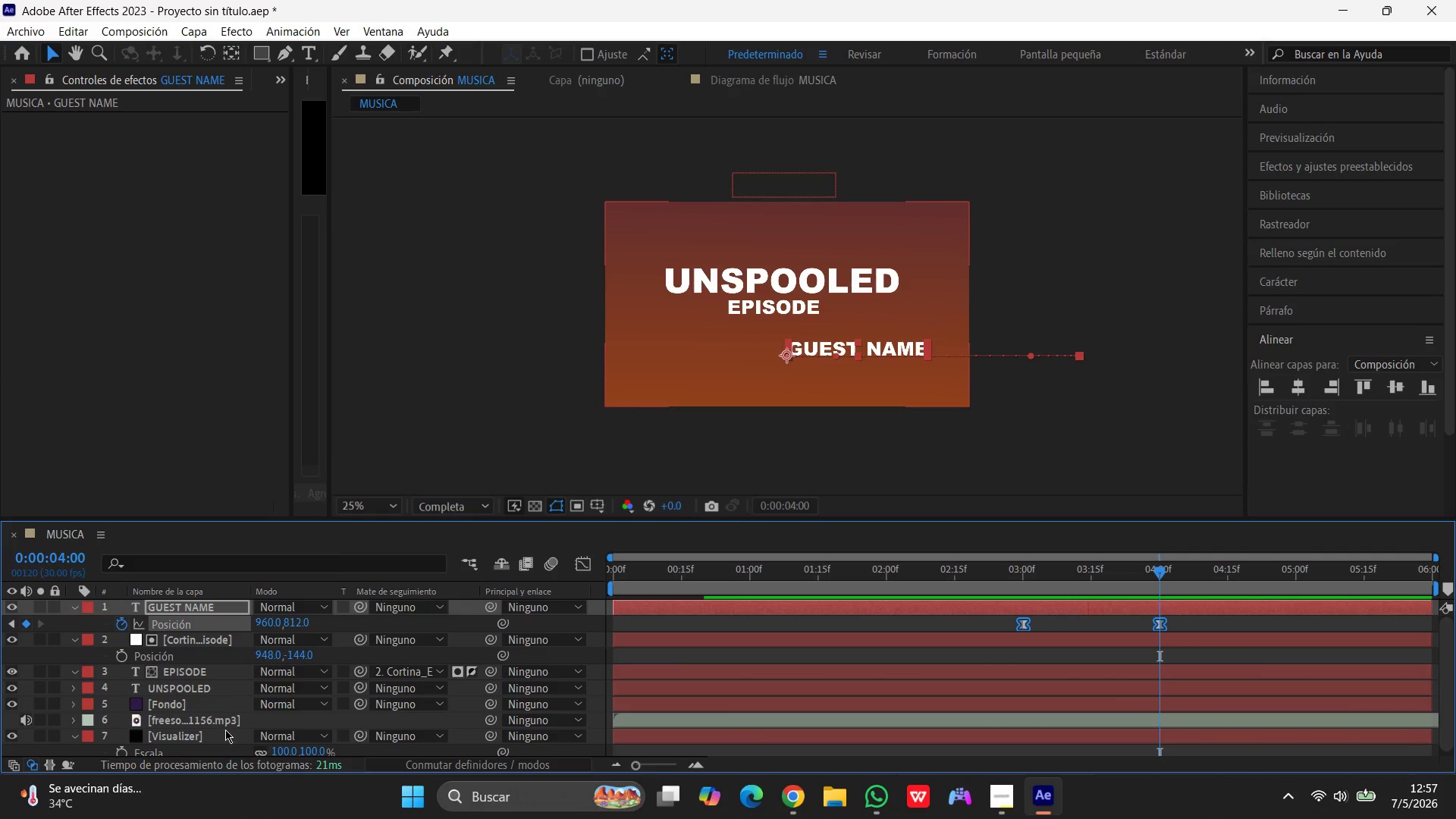 
left_click([162, 701])
 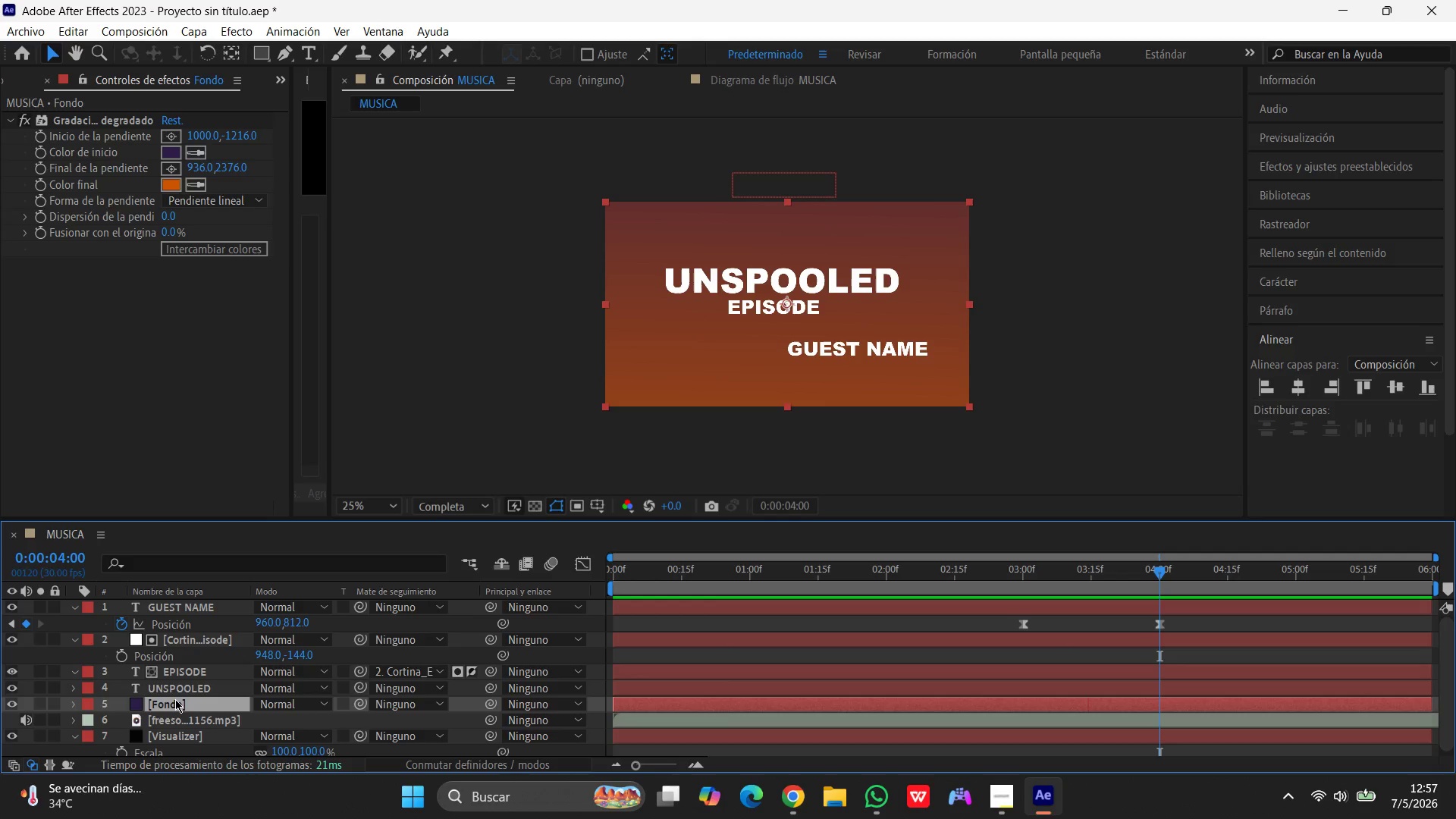 
wait(6.17)
 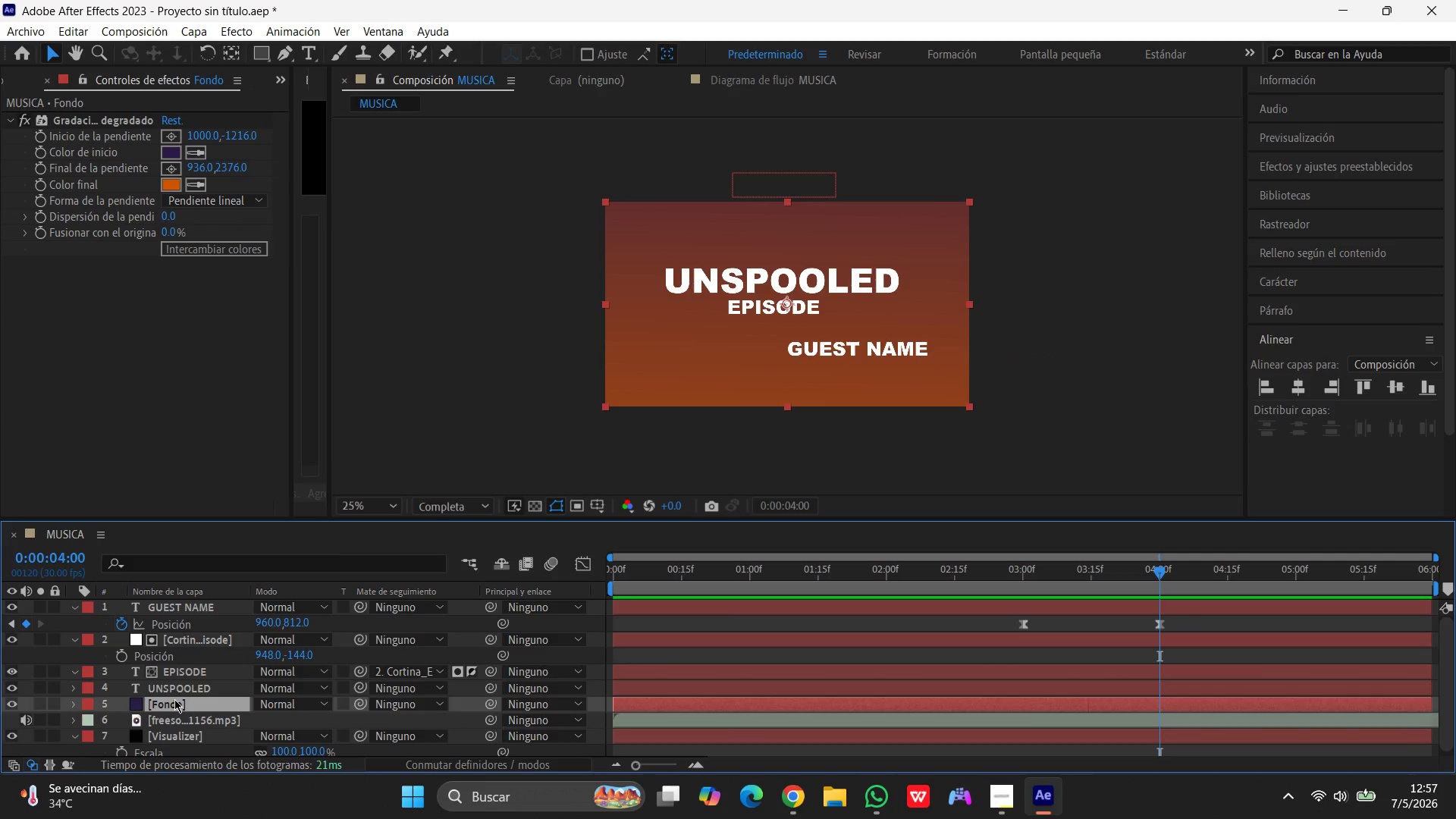 
left_click([236, 30])
 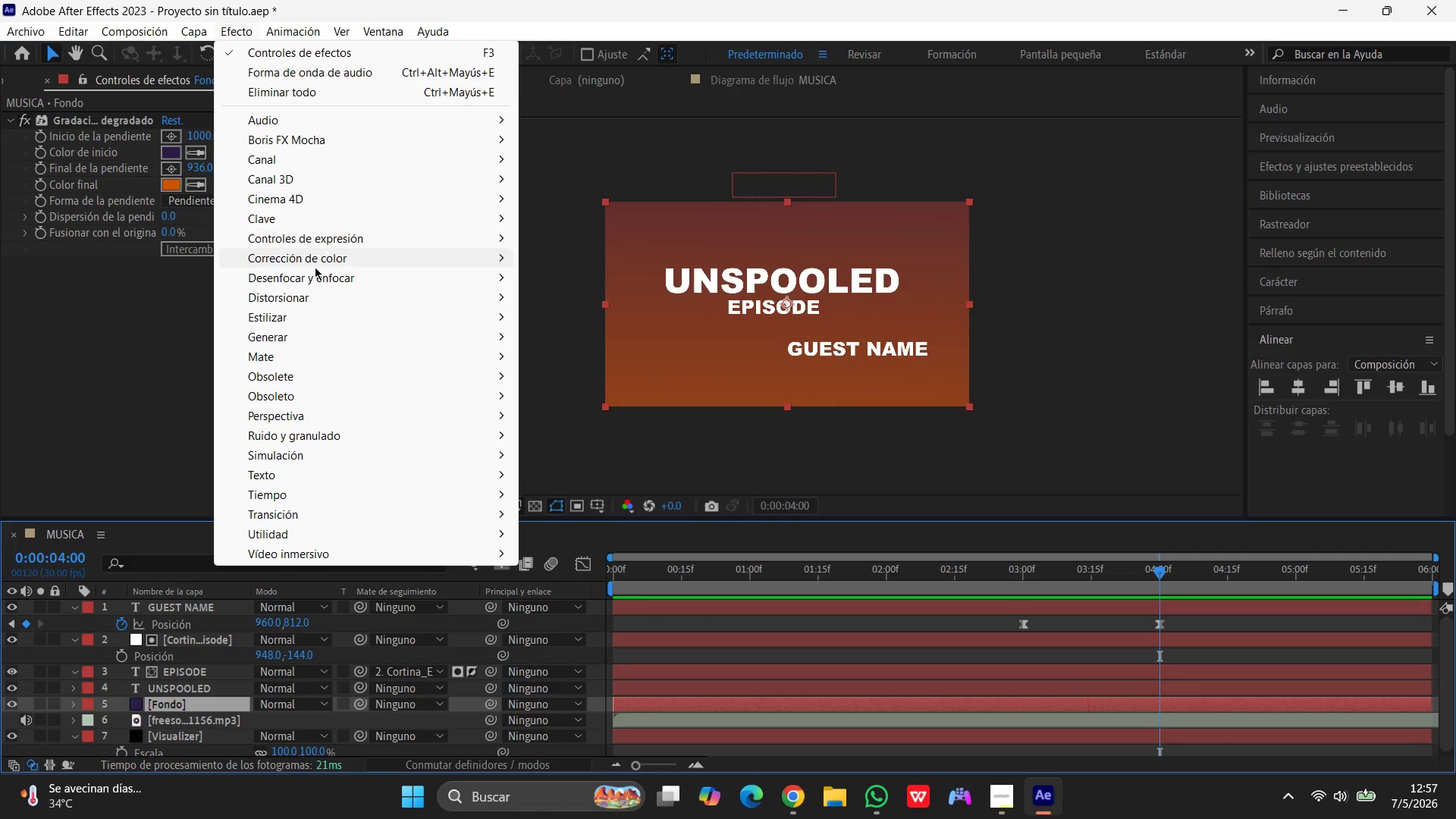 
left_click([293, 335])
 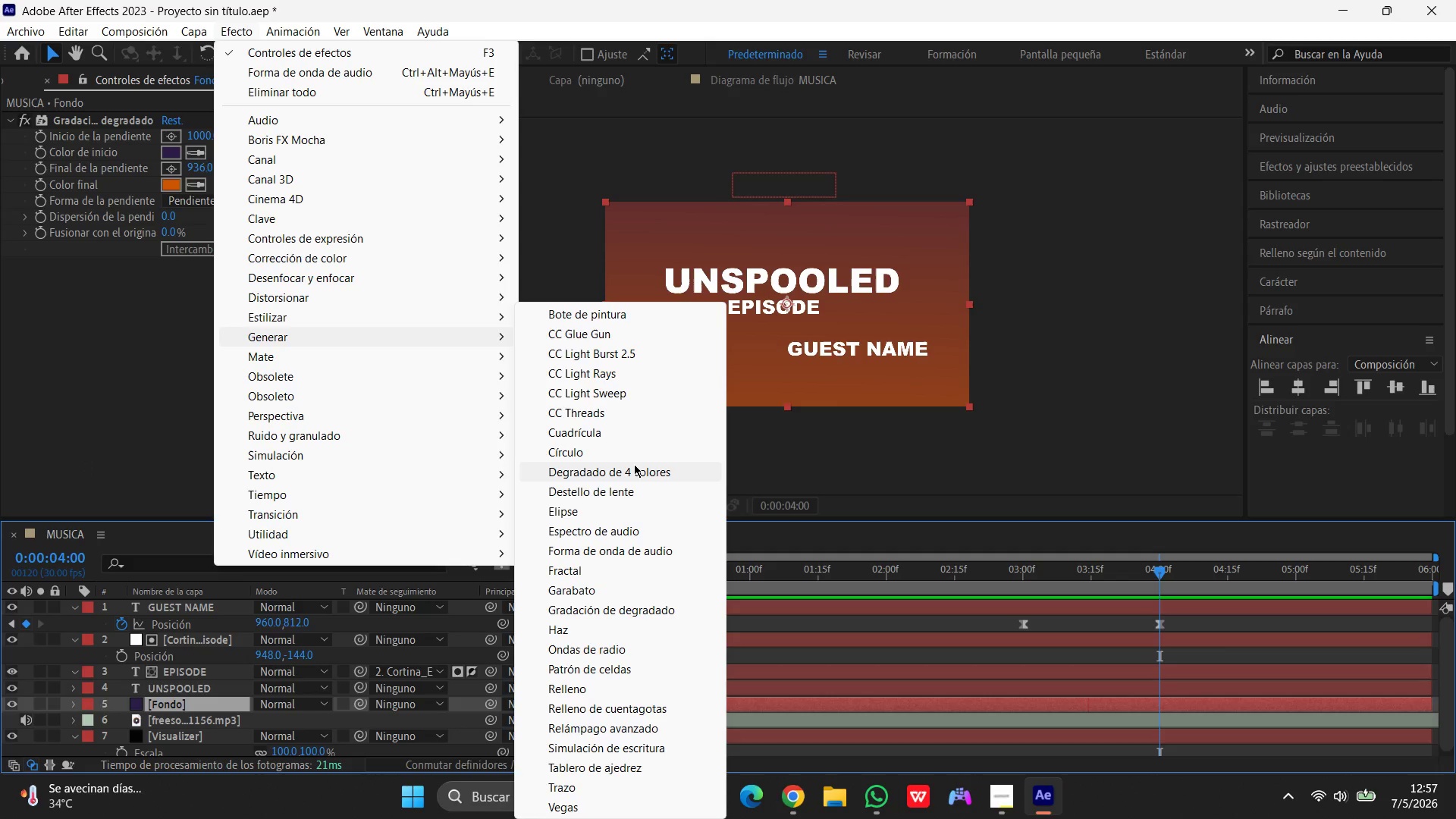 
left_click([635, 470])
 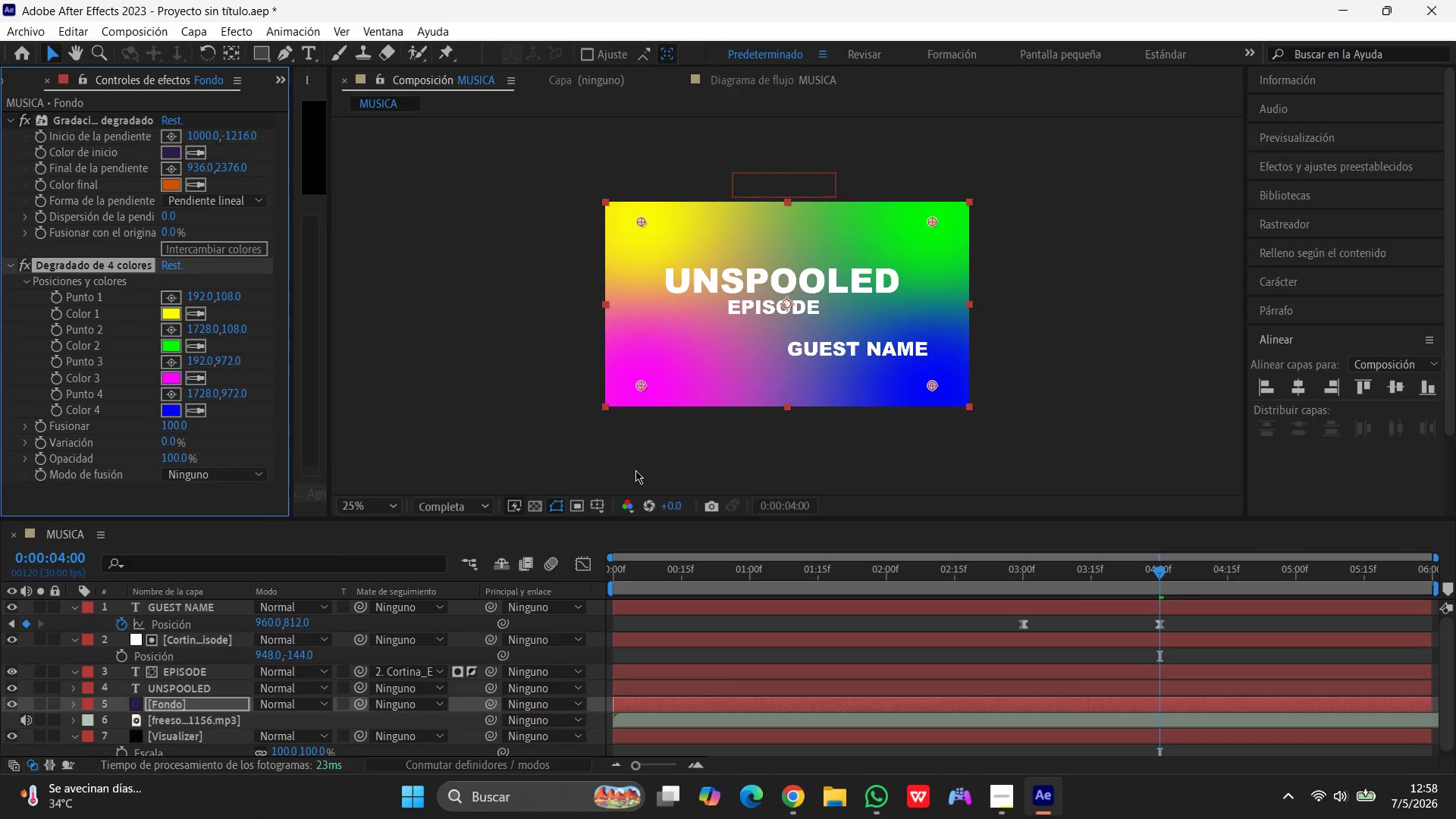 
wait(13.84)
 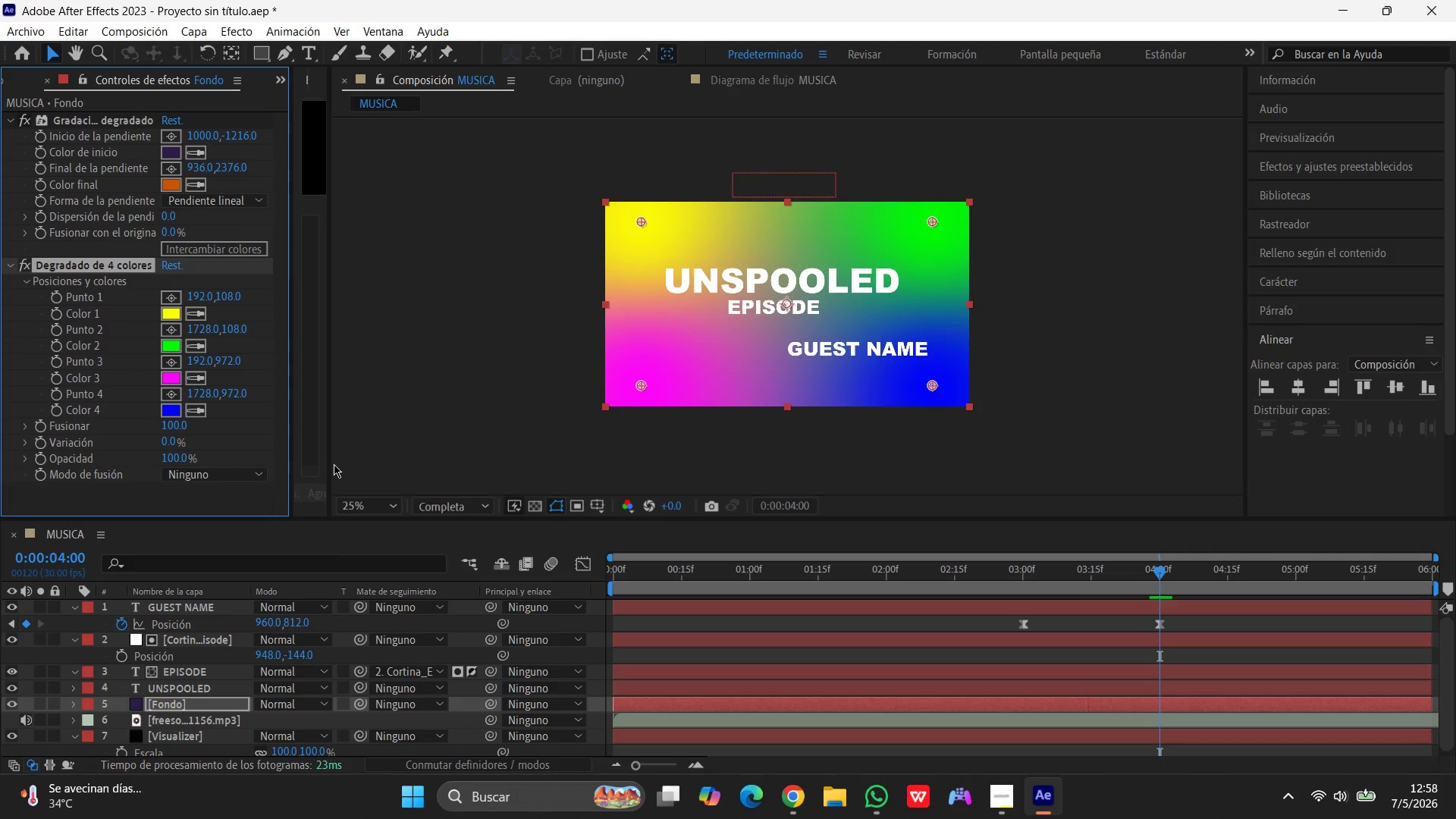 
key(Control+Z)
 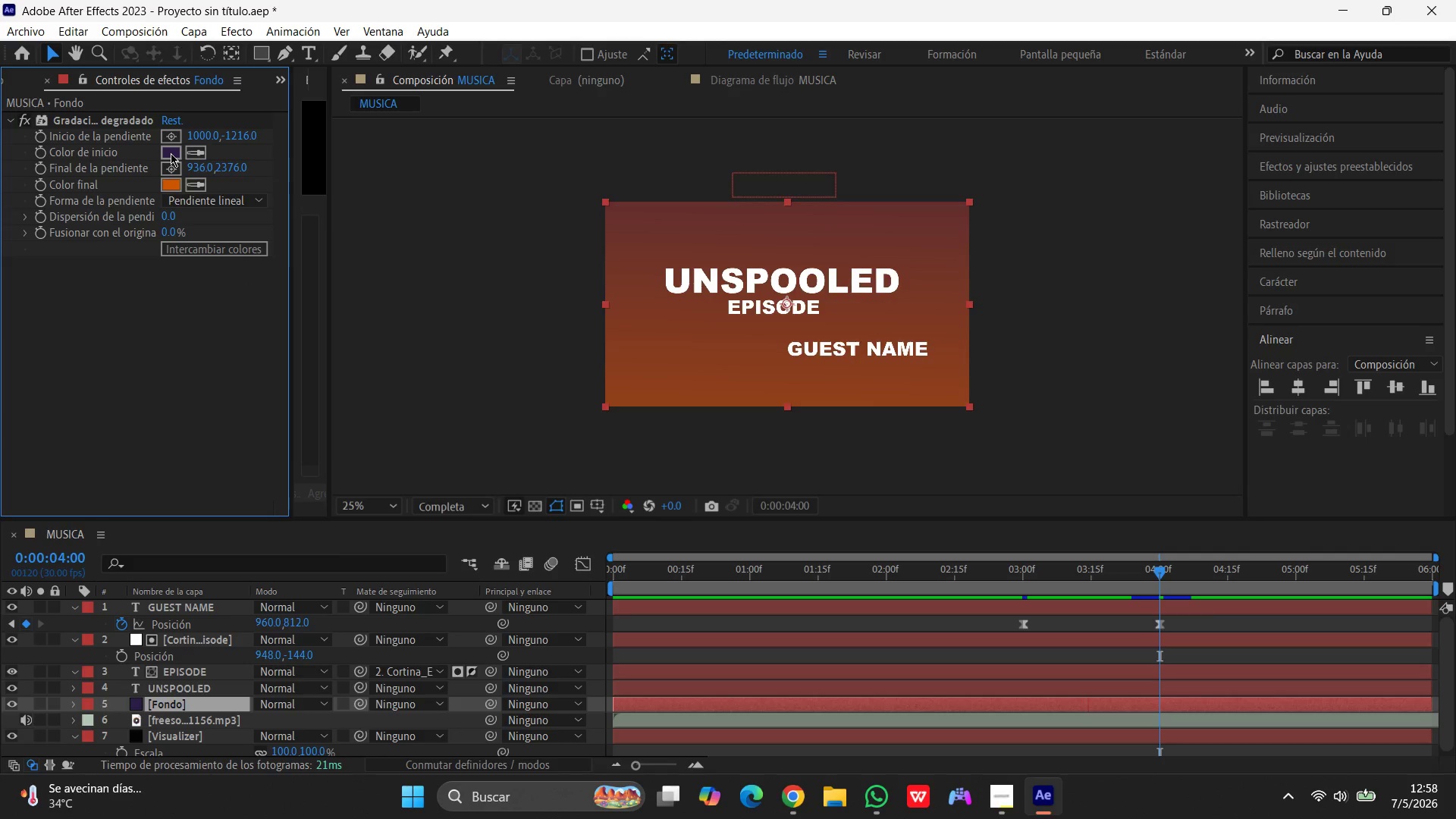 
wait(5.83)
 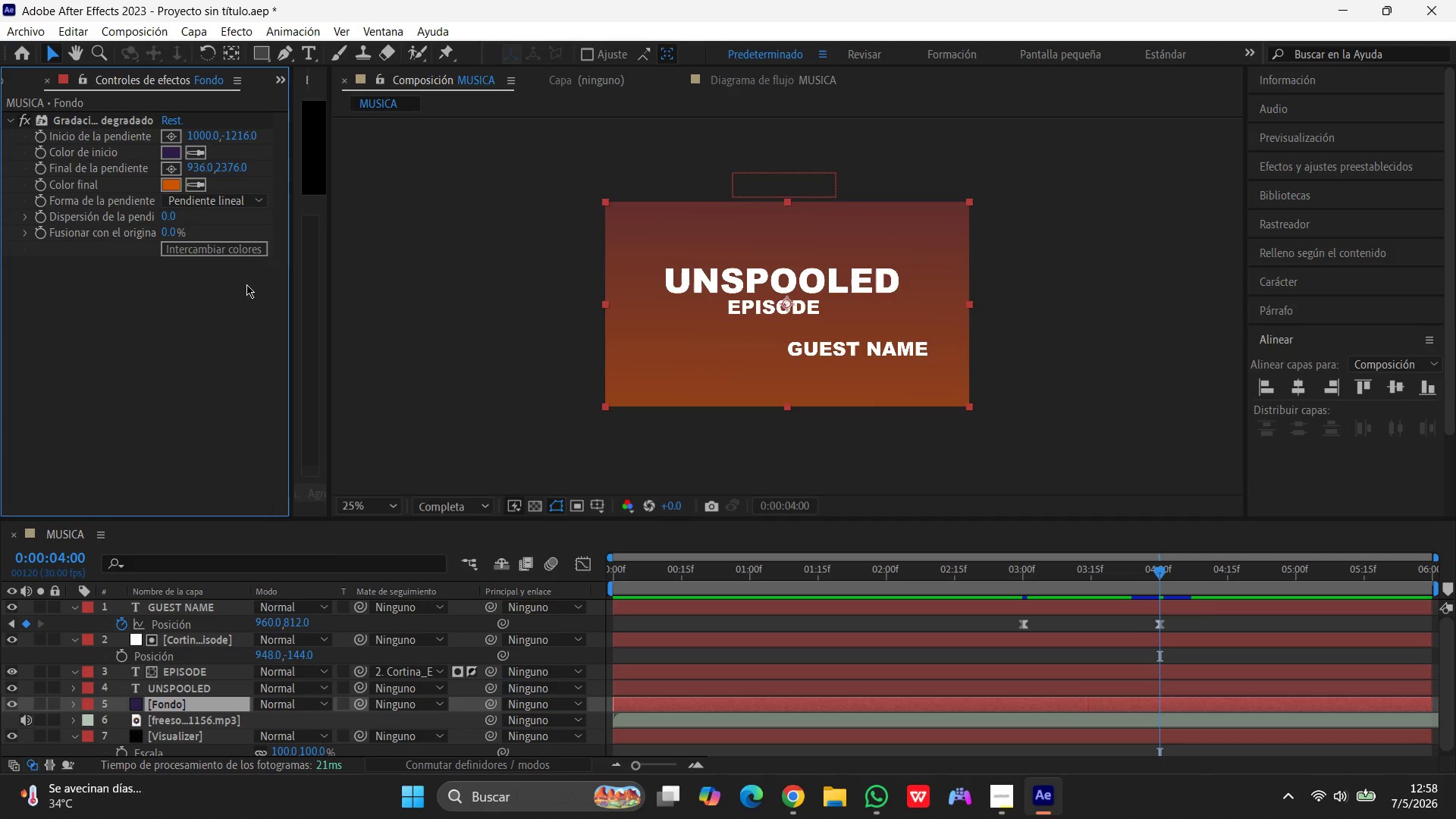 
left_click([171, 153])
 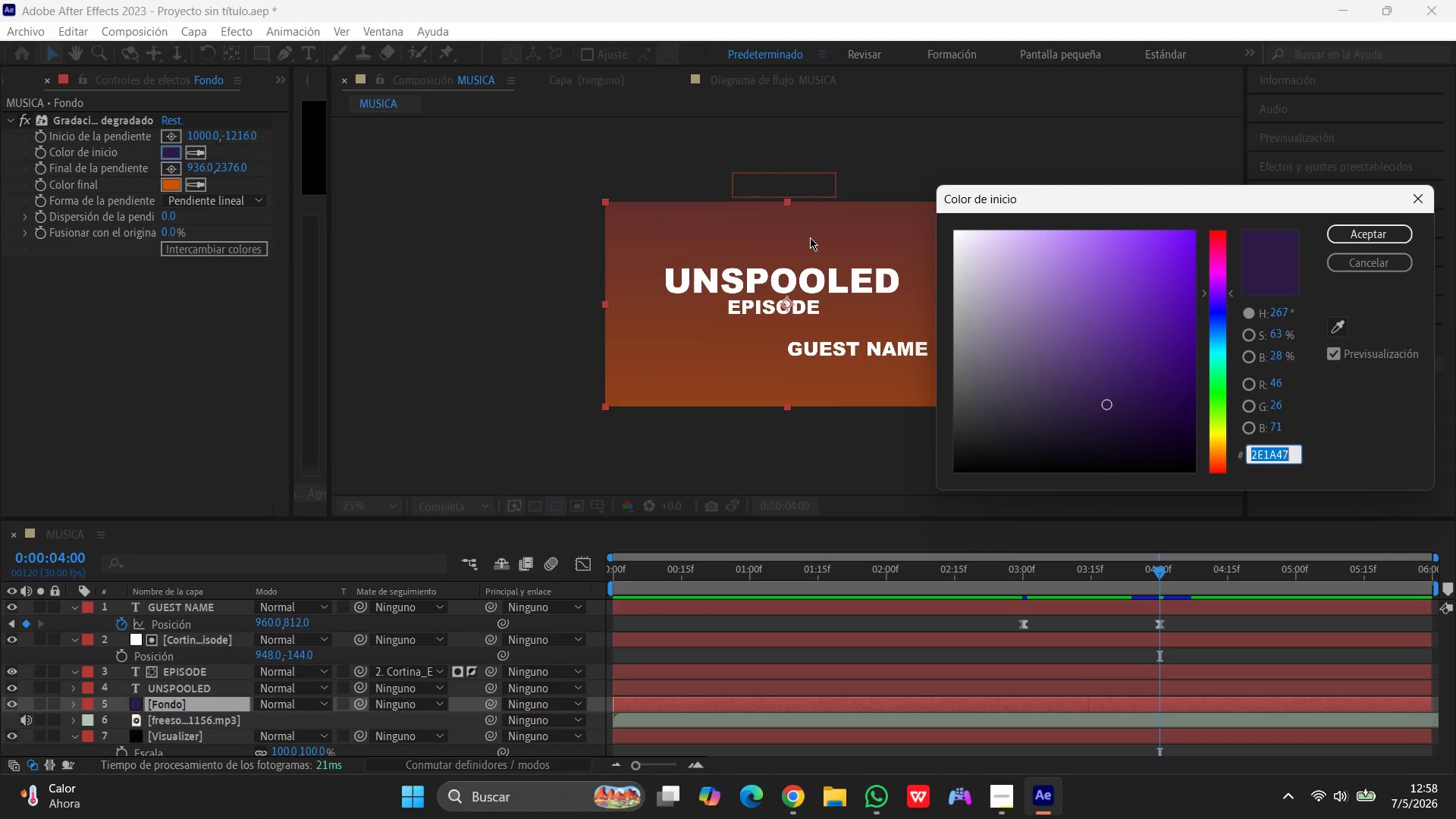 
wait(28.34)
 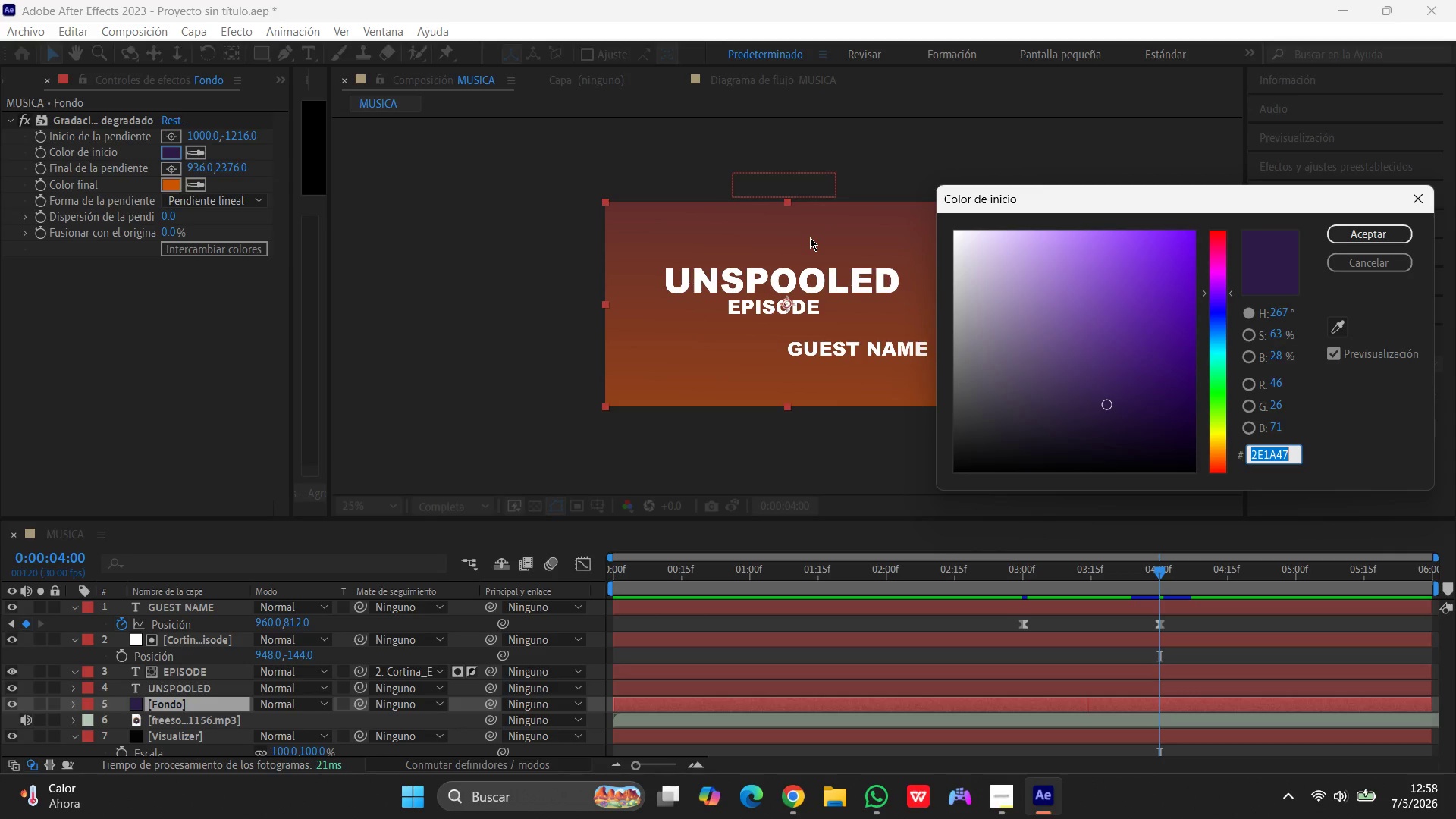 
left_click([1399, 265])
 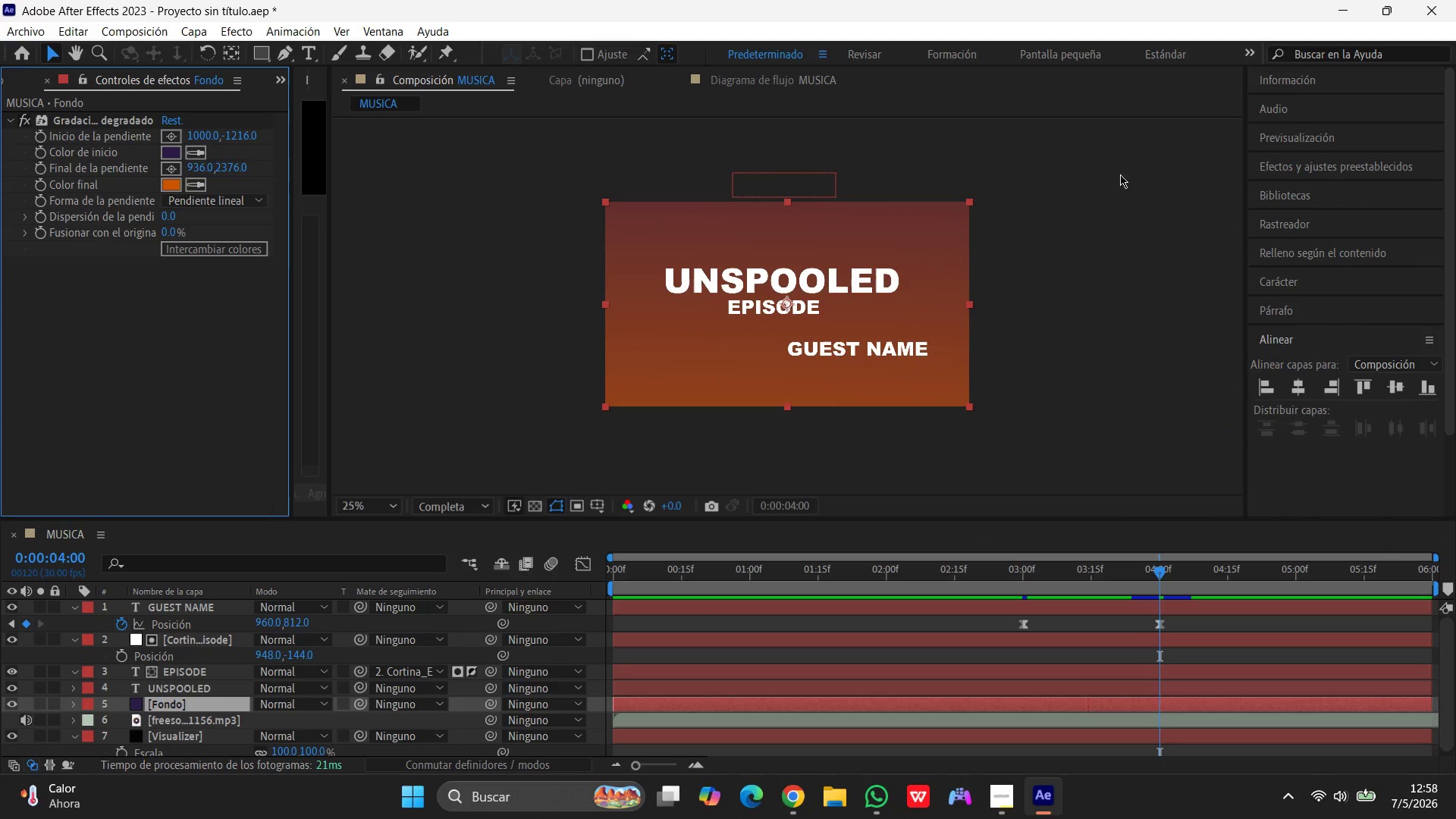 
mouse_move([529, 58])
 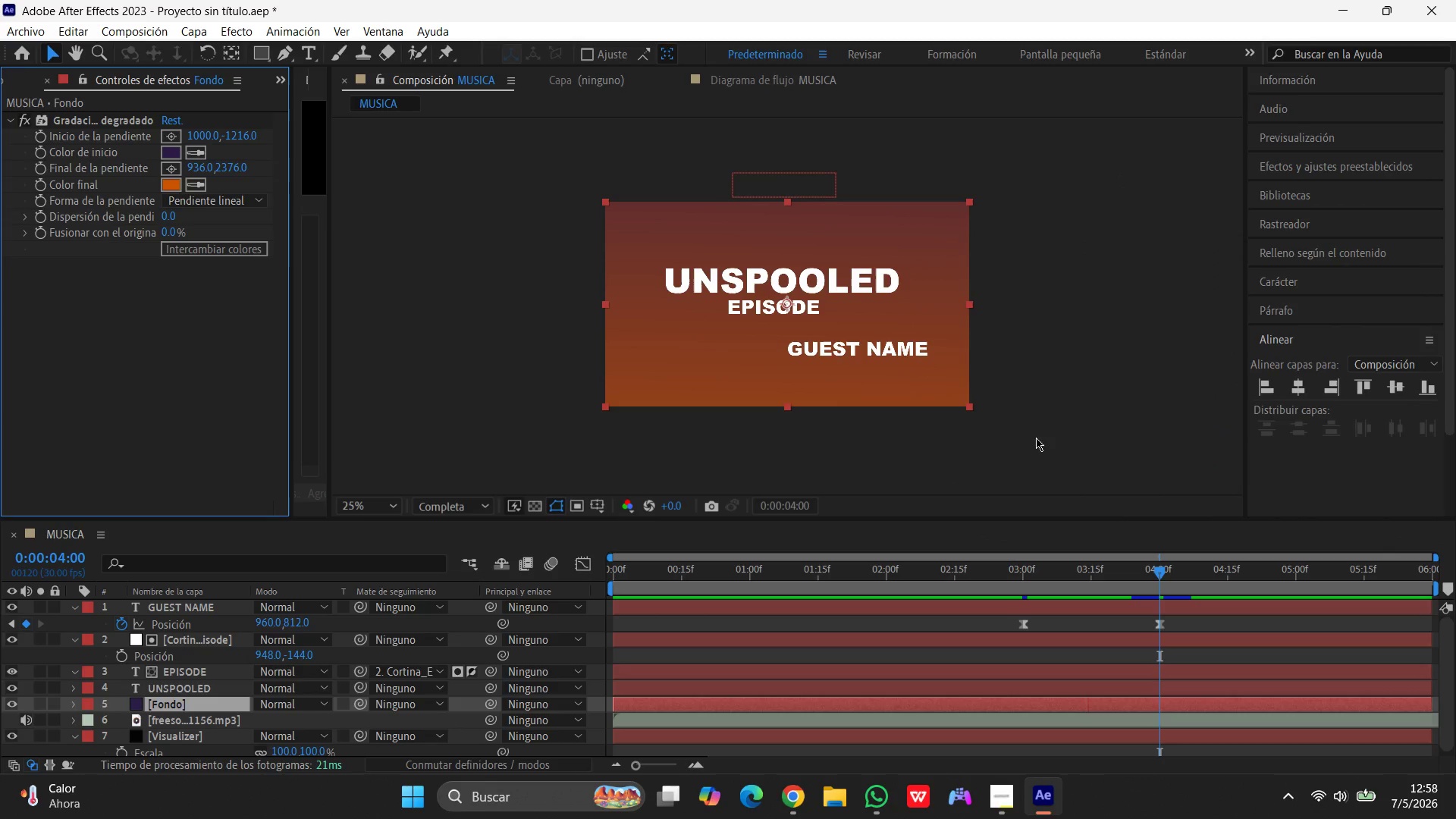 
left_click_drag(start_coordinate=[1161, 571], to_coordinate=[346, 579])
 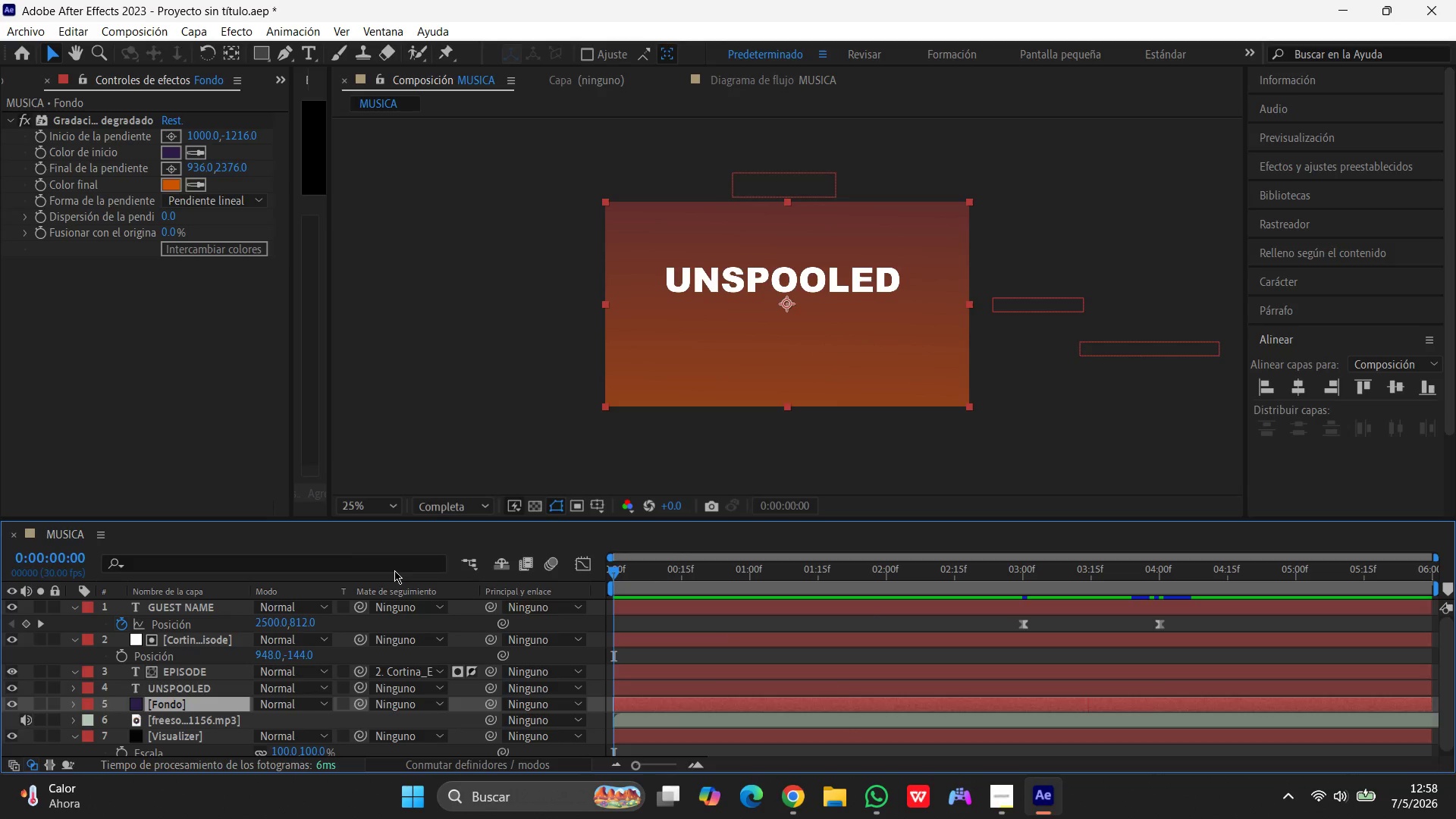 
key(Space)
 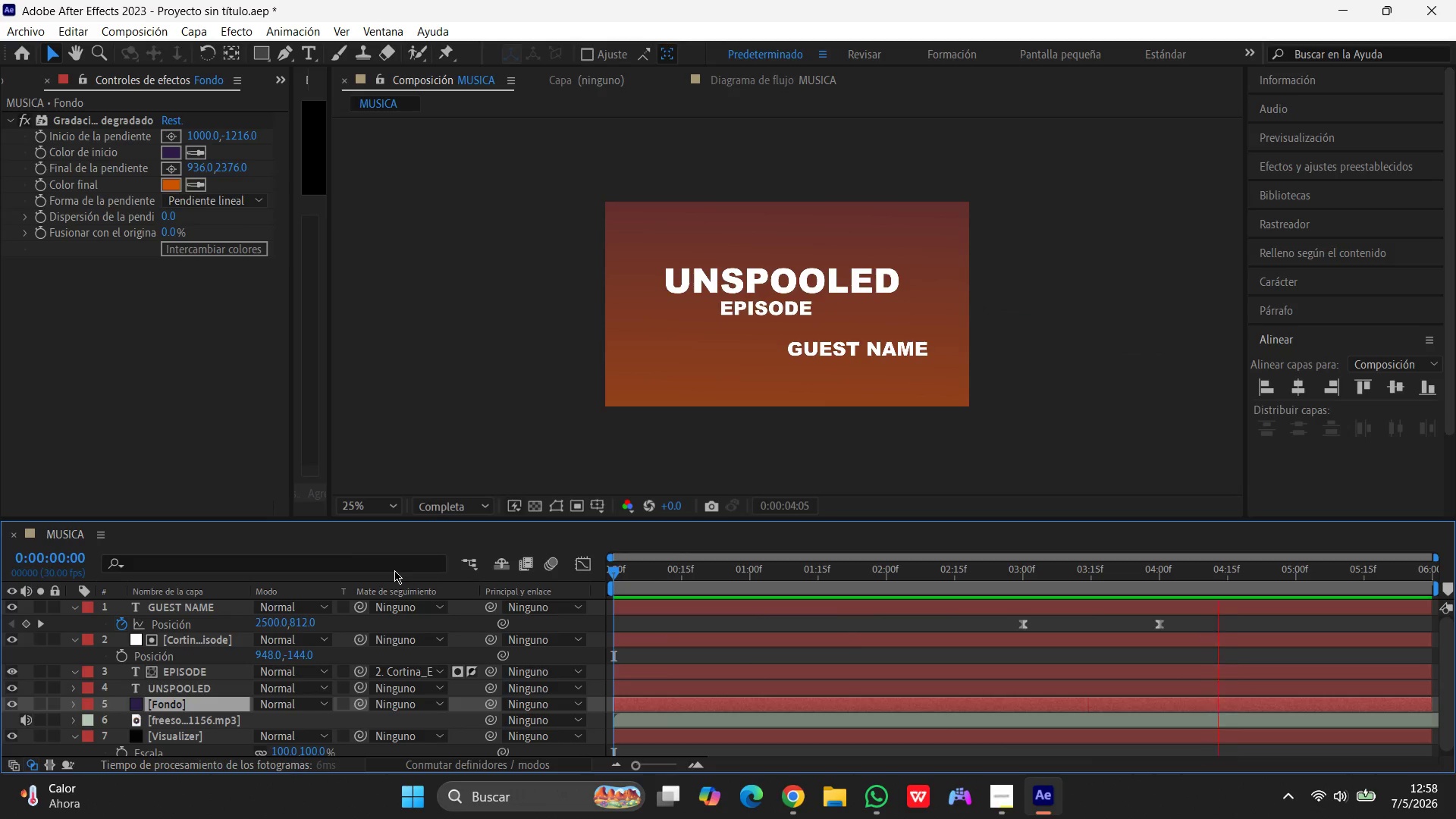 
wait(6.53)
 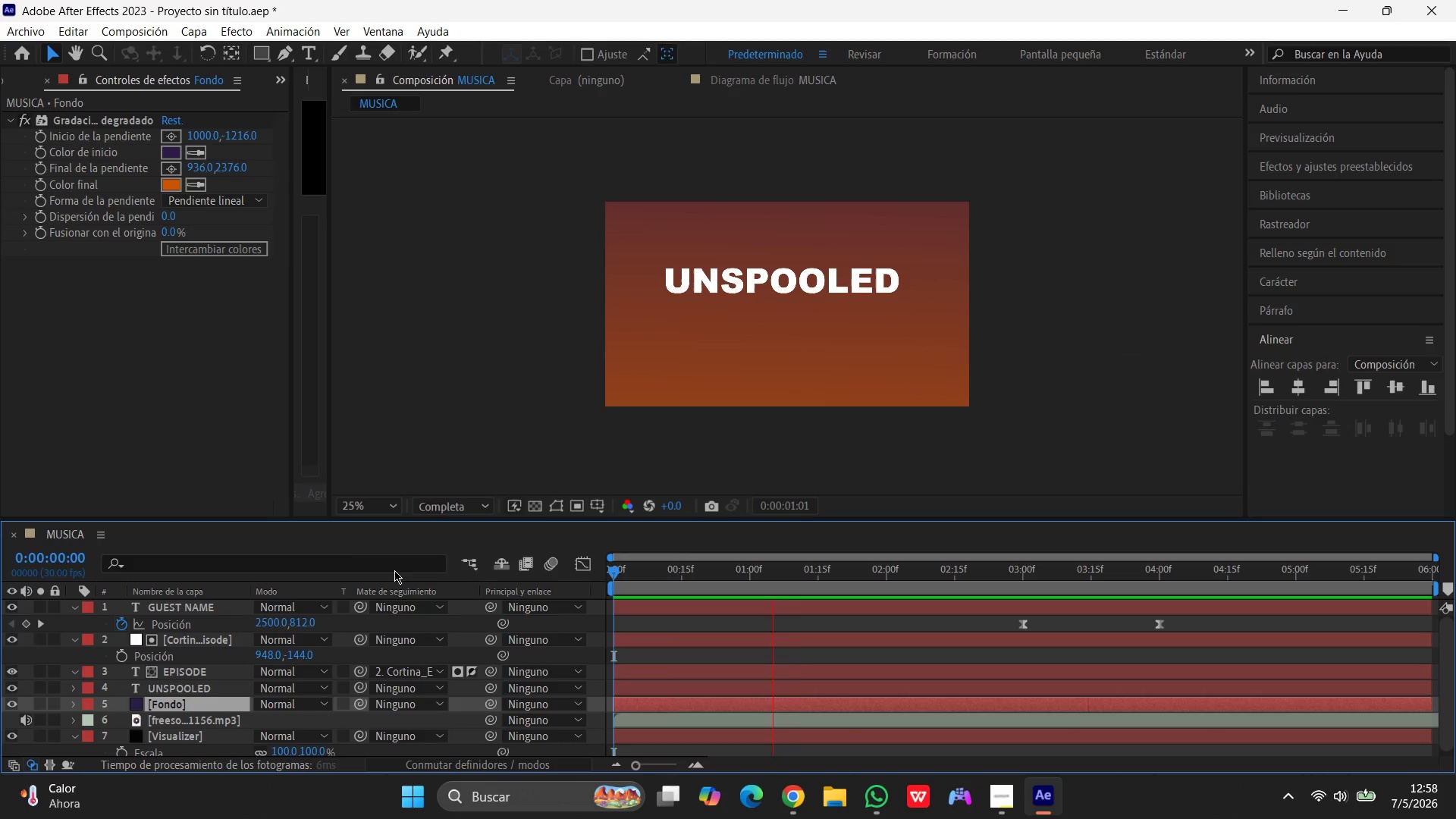 
left_click([560, 466])
 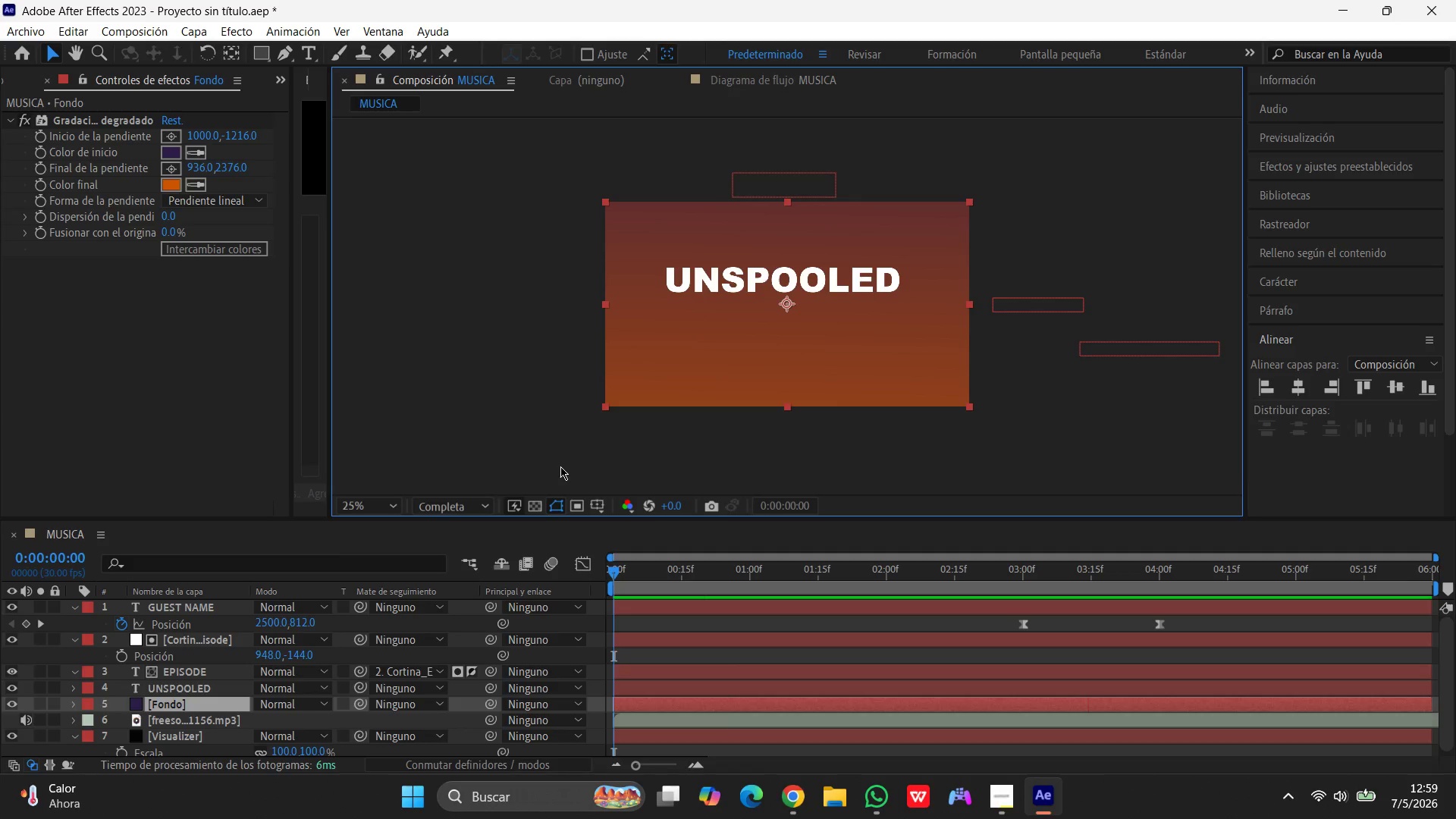 
wait(8.81)
 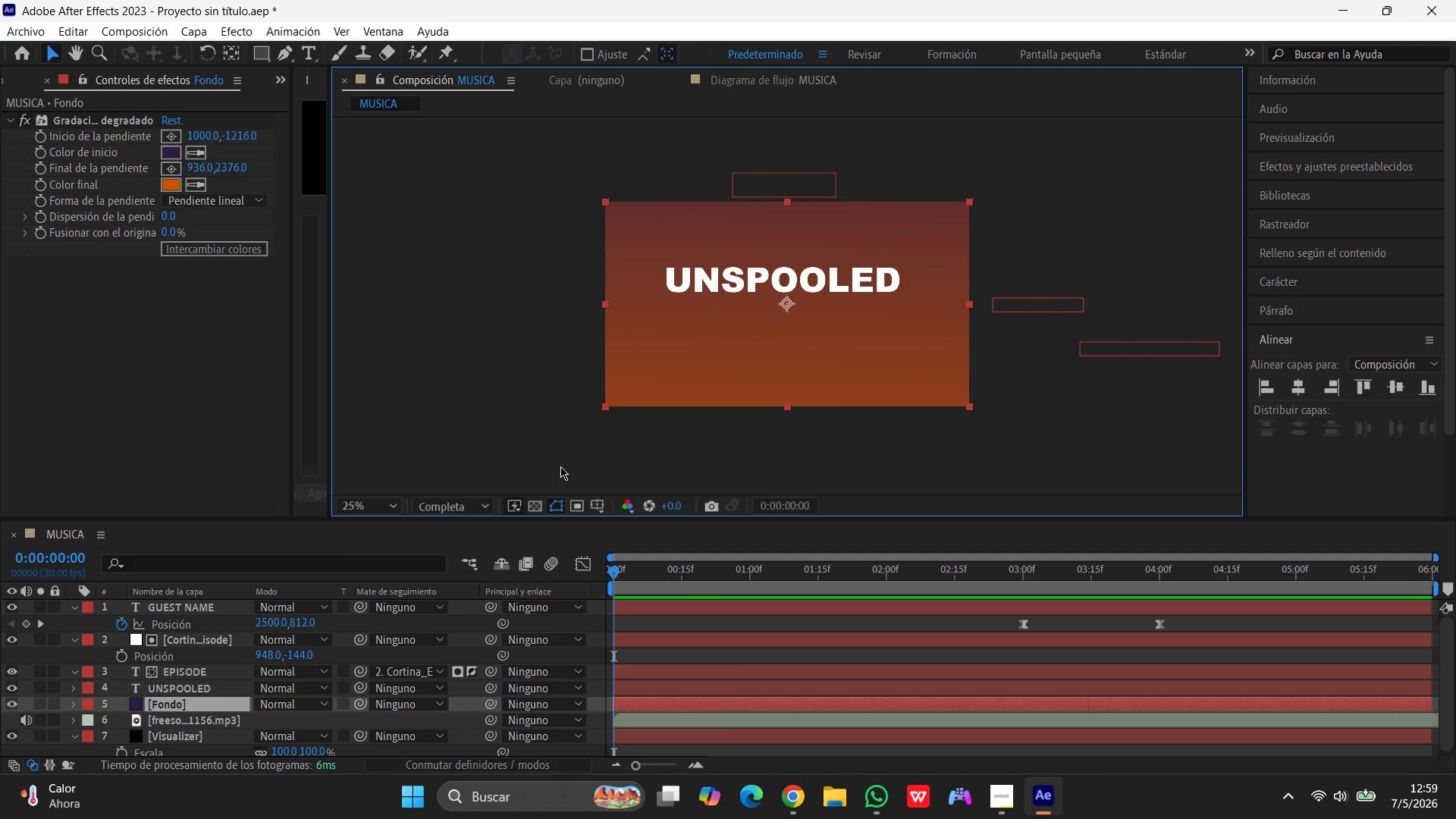 
left_click([207, 701])
 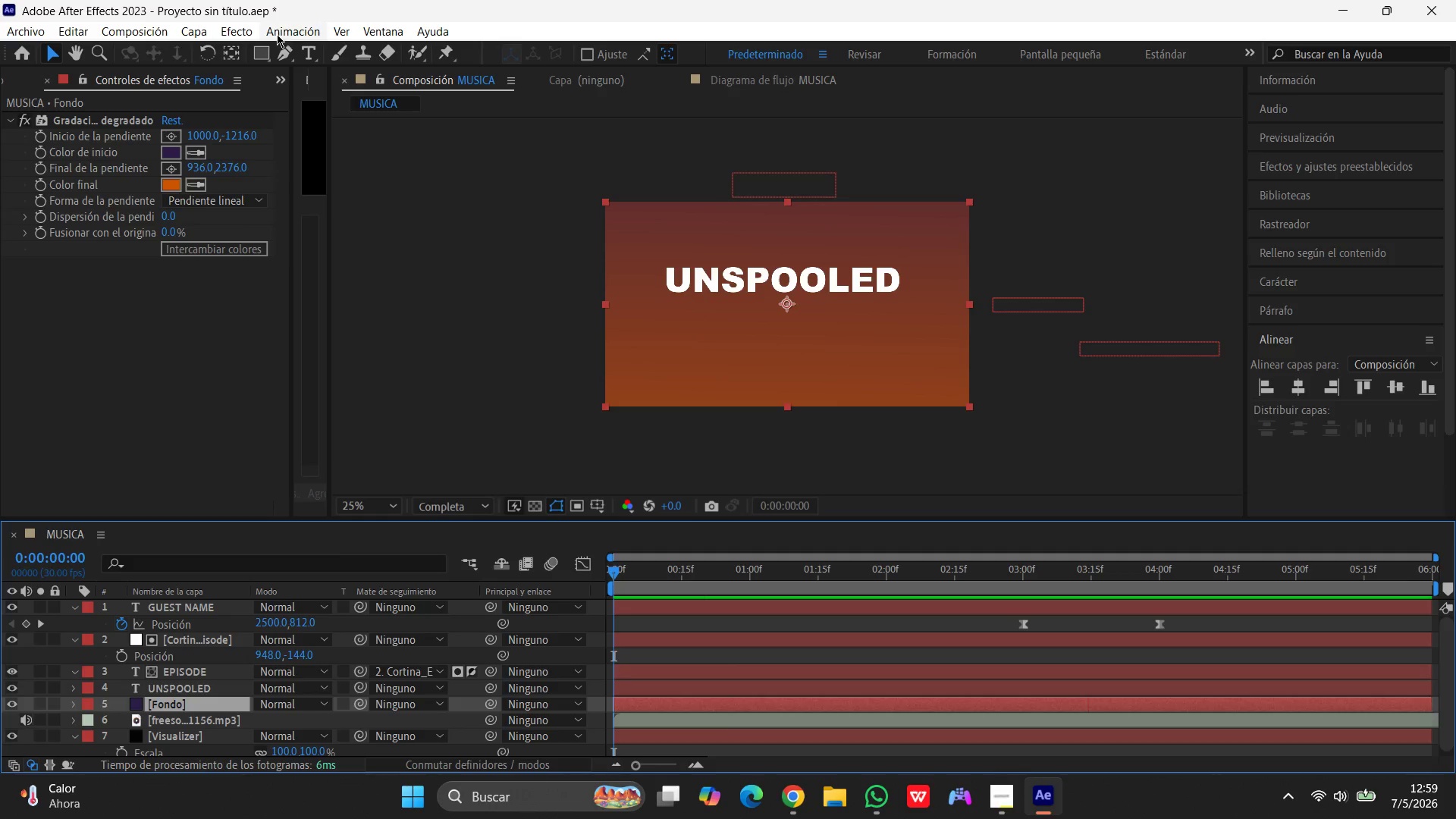 
left_click([224, 32])
 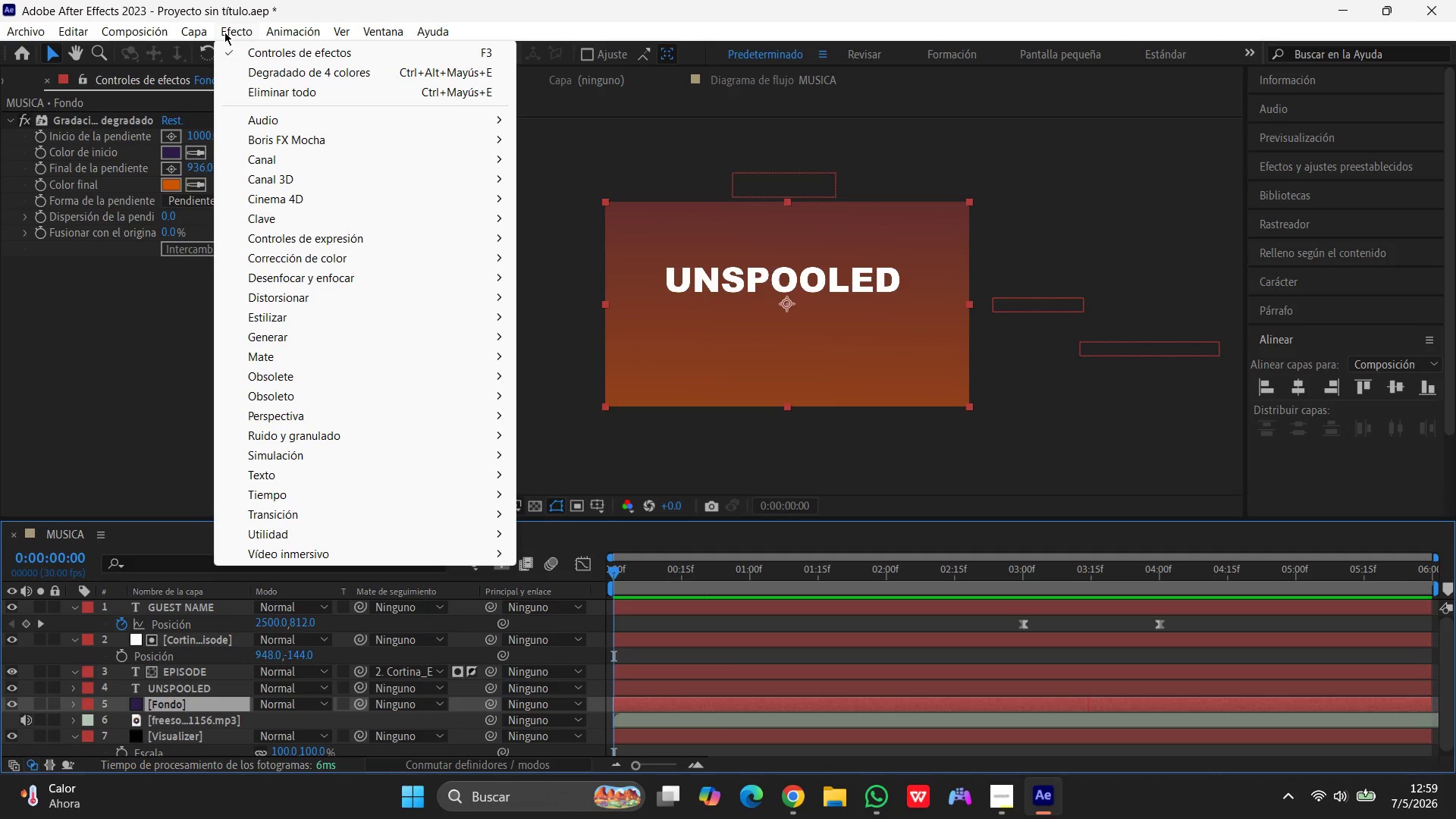 
wait(8.11)
 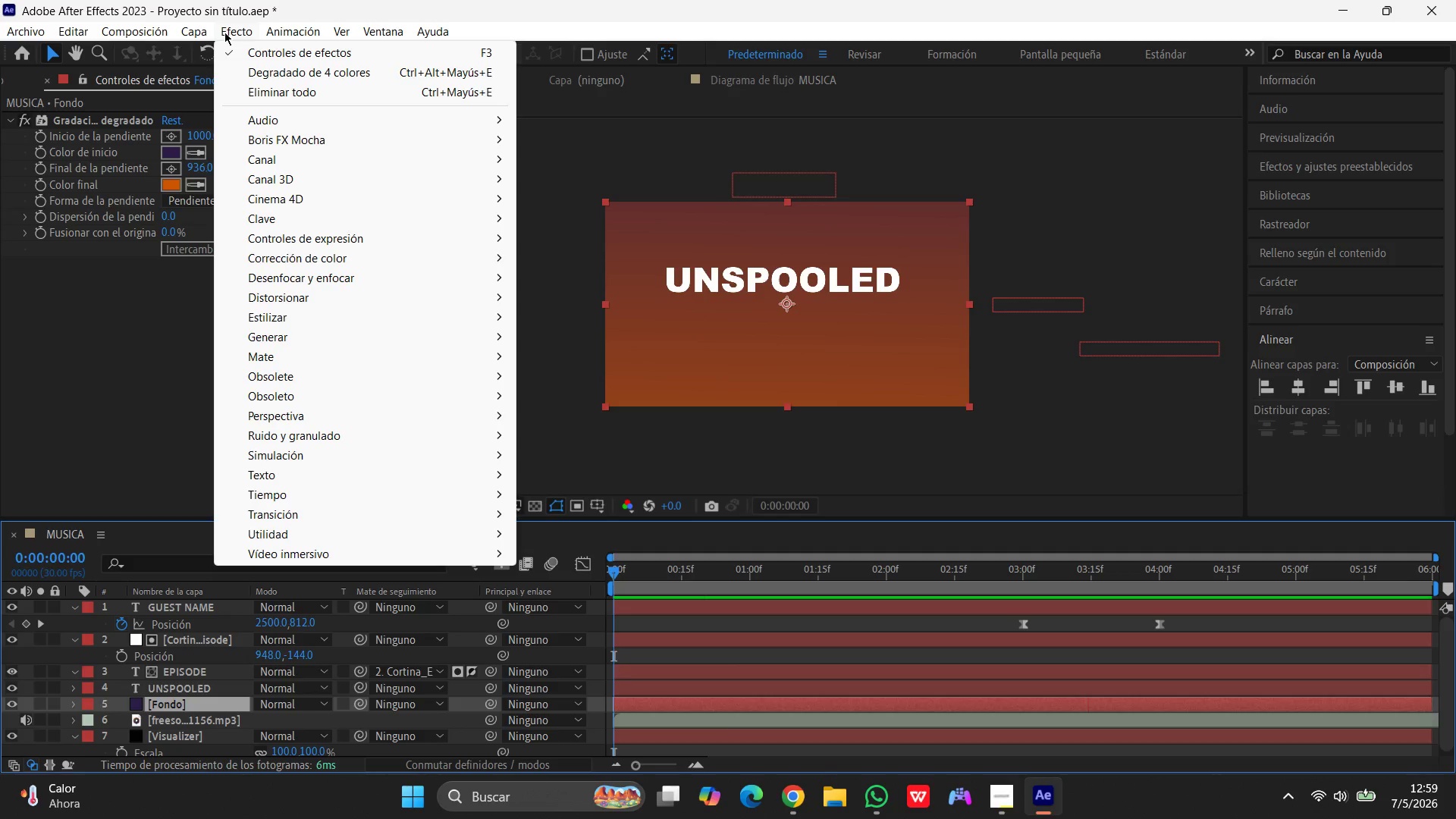 
left_click([262, 339])
 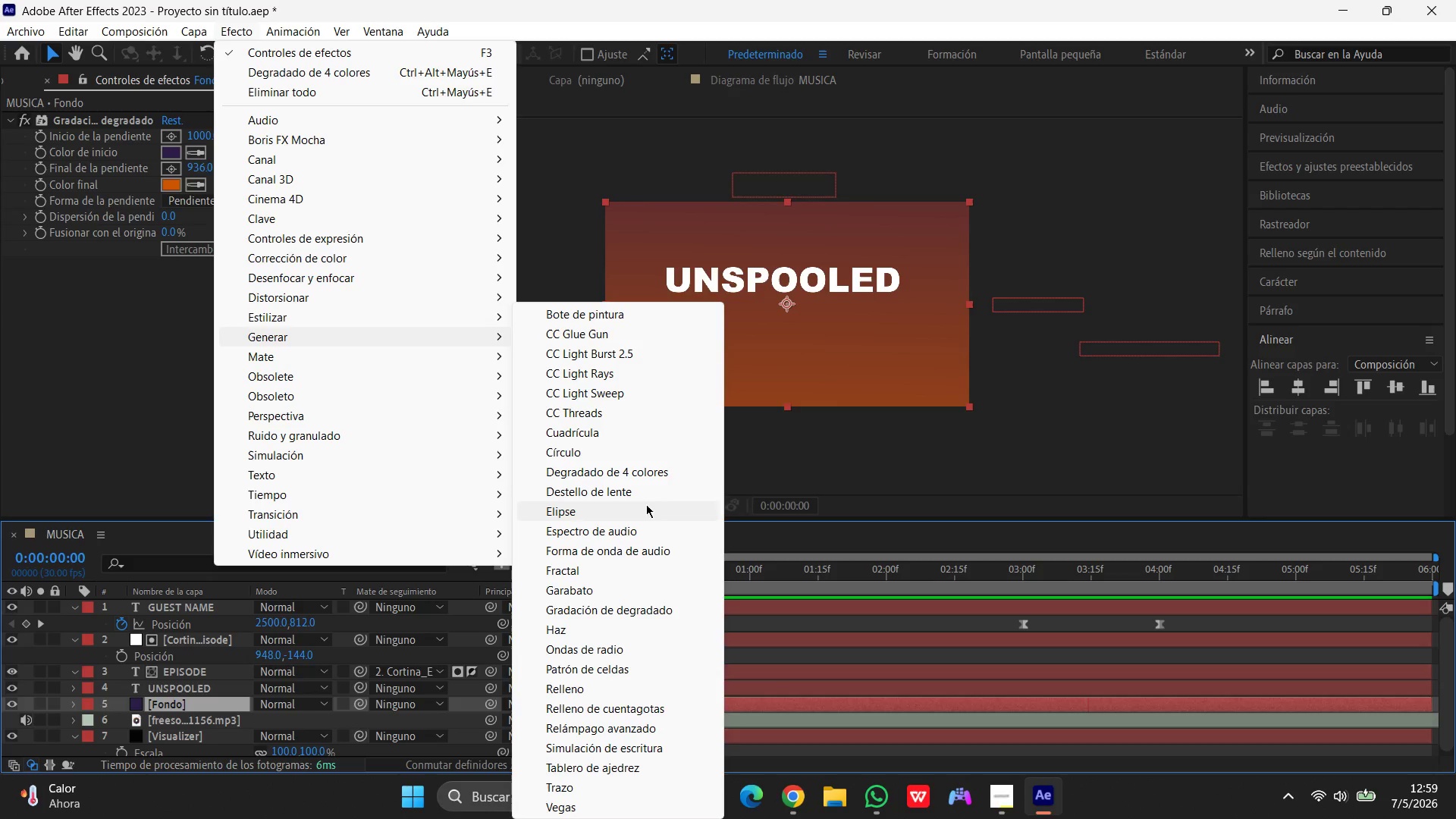 
left_click([647, 472])
 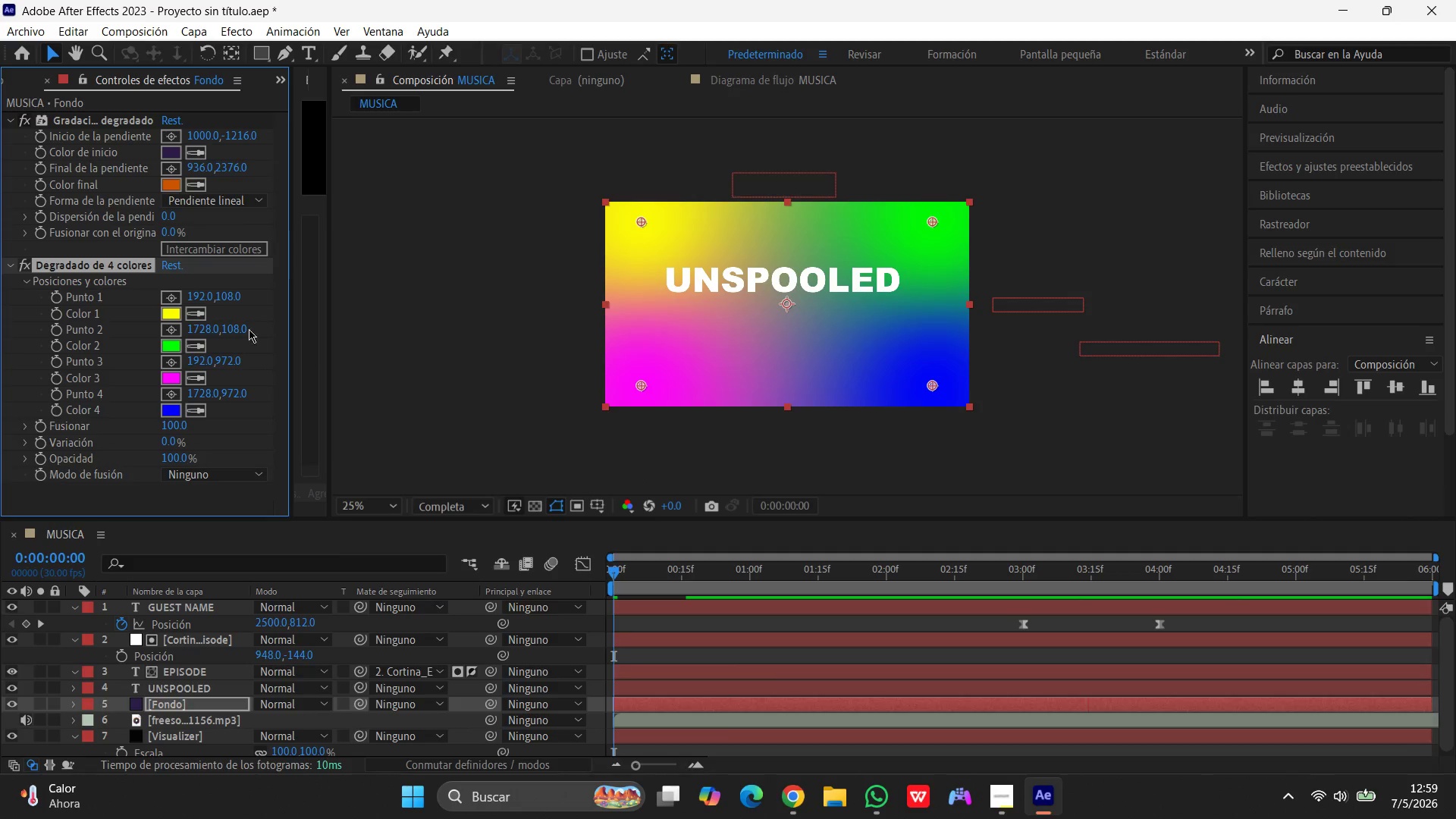 
left_click([176, 311])
 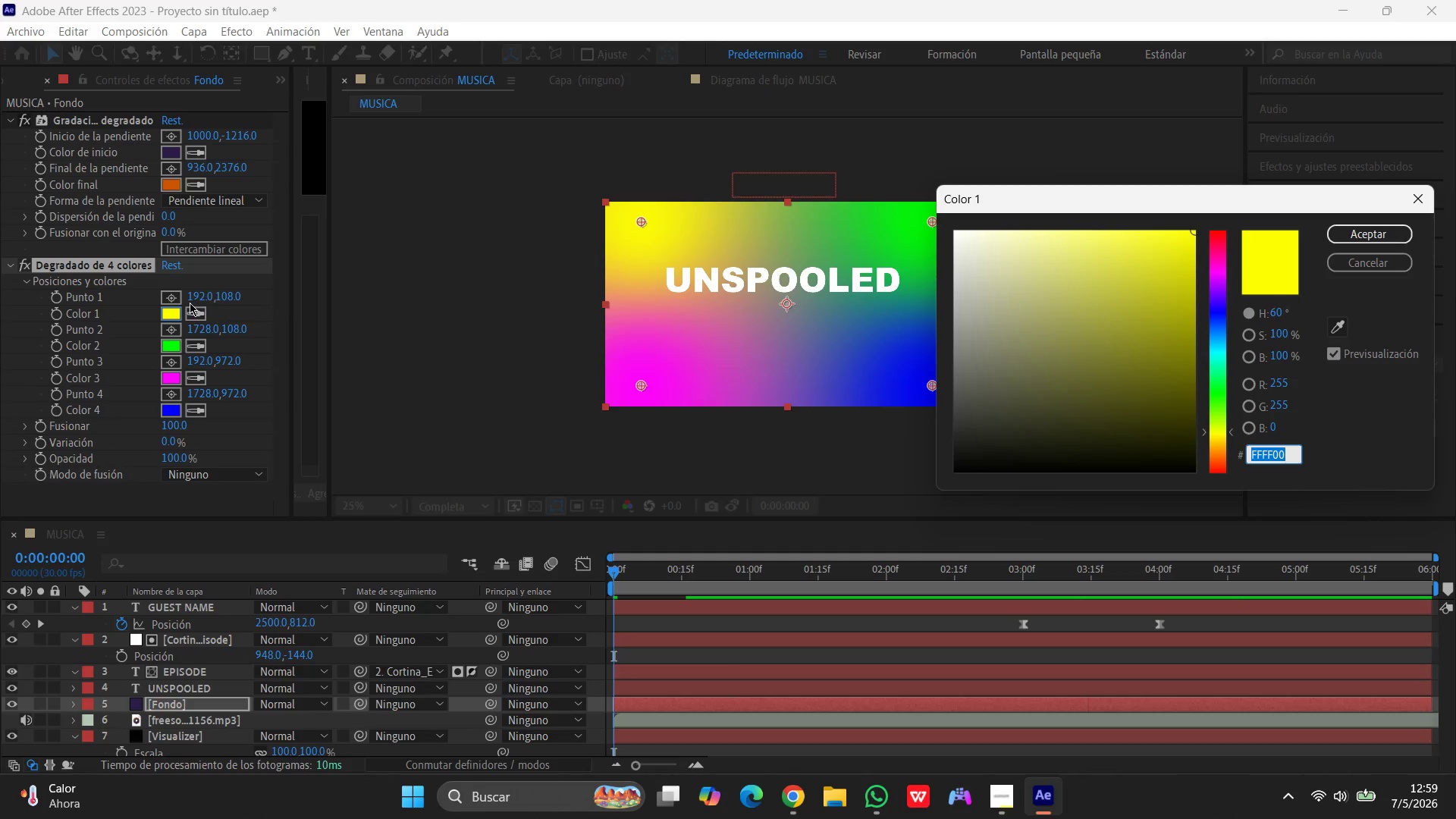 
type(2c2a4a)
 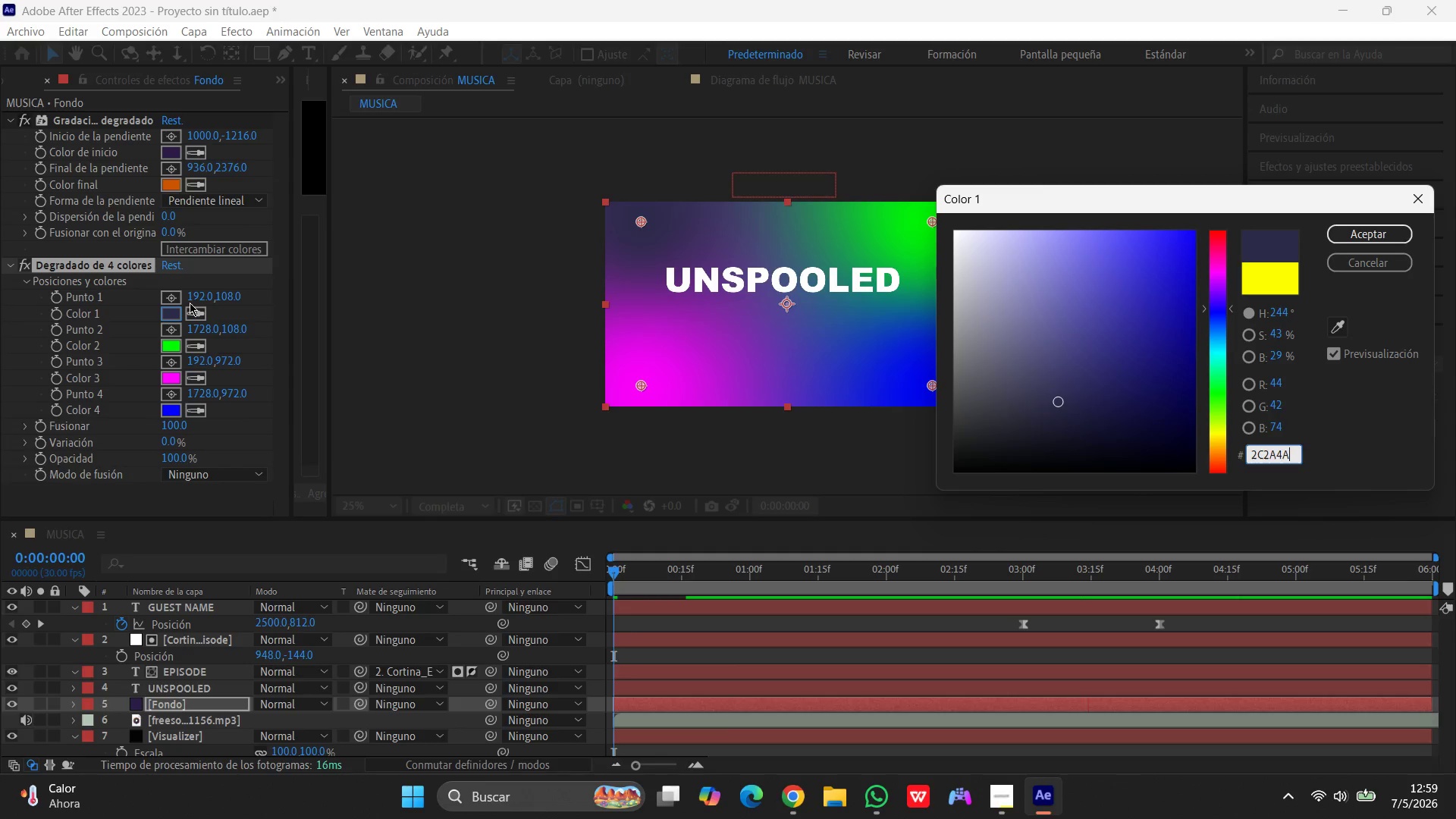 
key(Enter)
 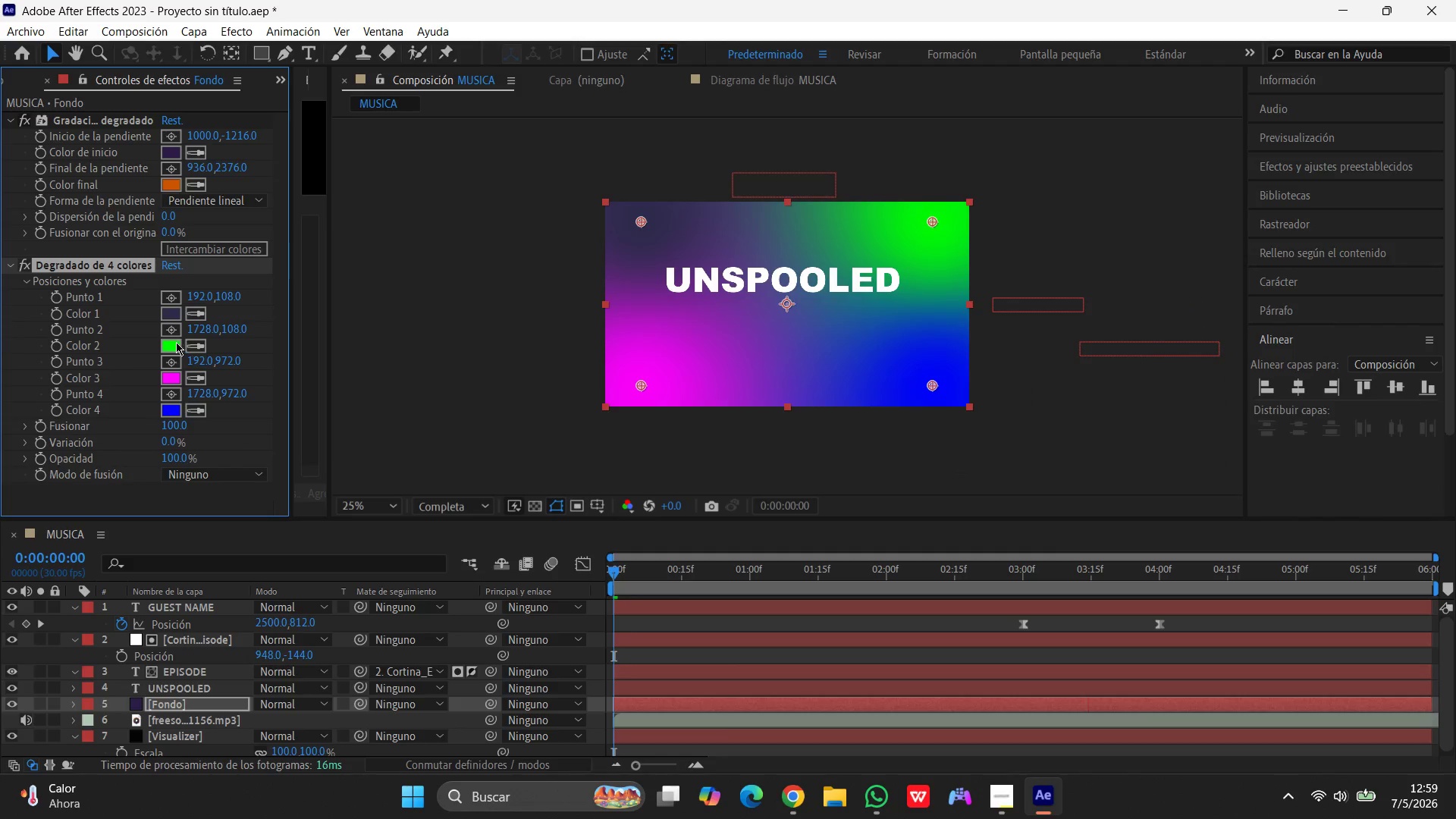 
left_click([174, 343])
 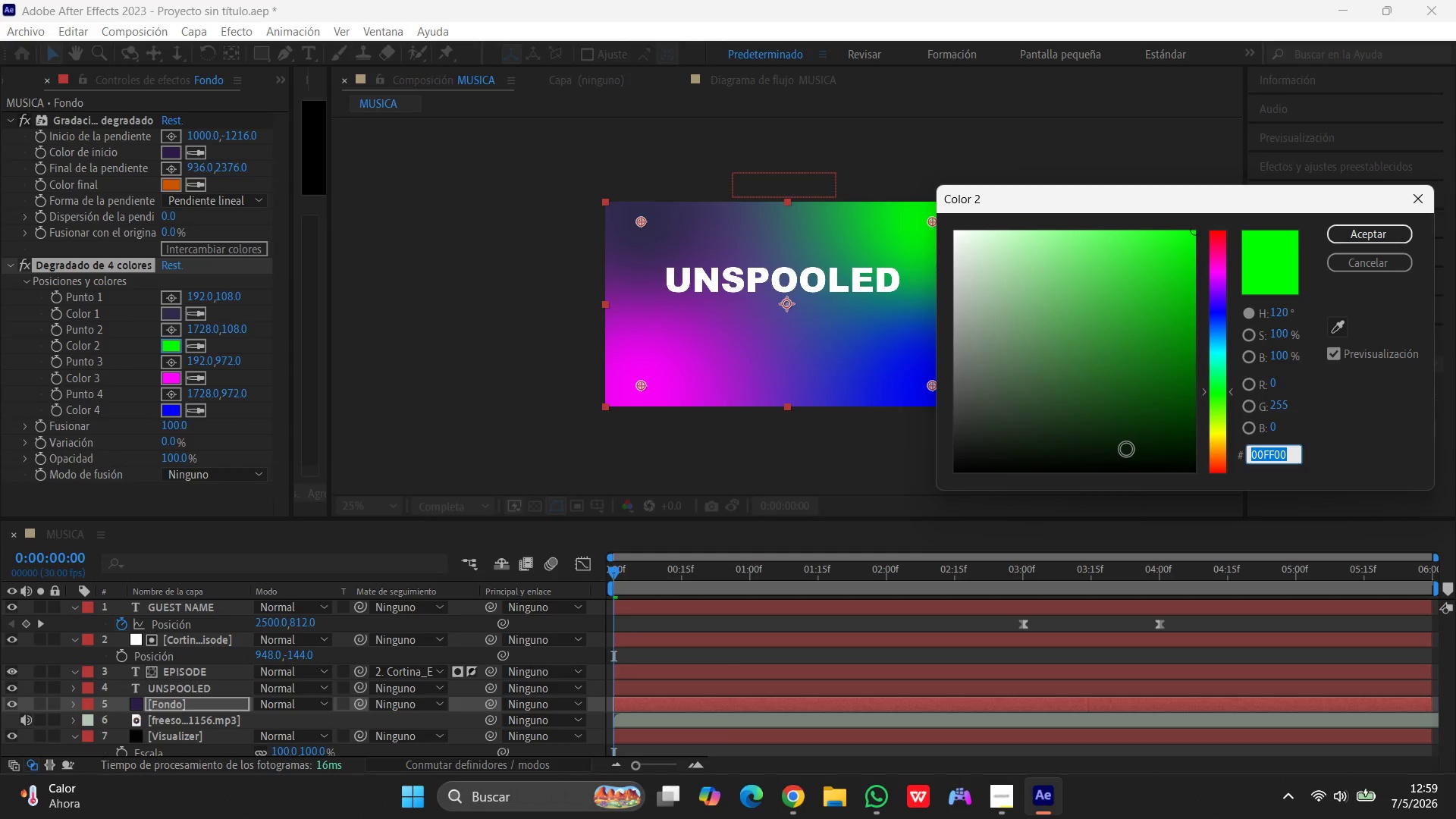 
type(cc5500)
 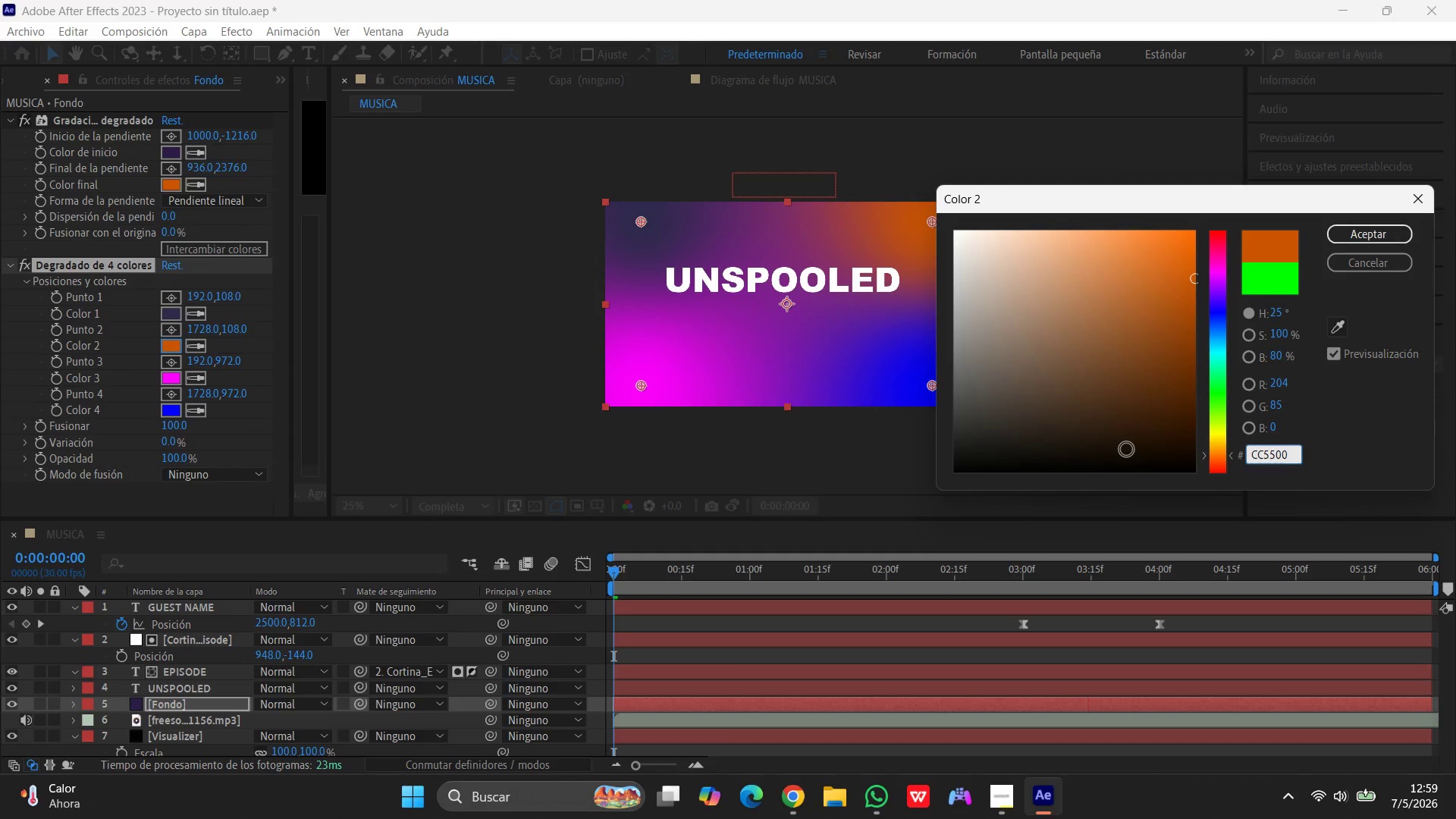 
key(Enter)
 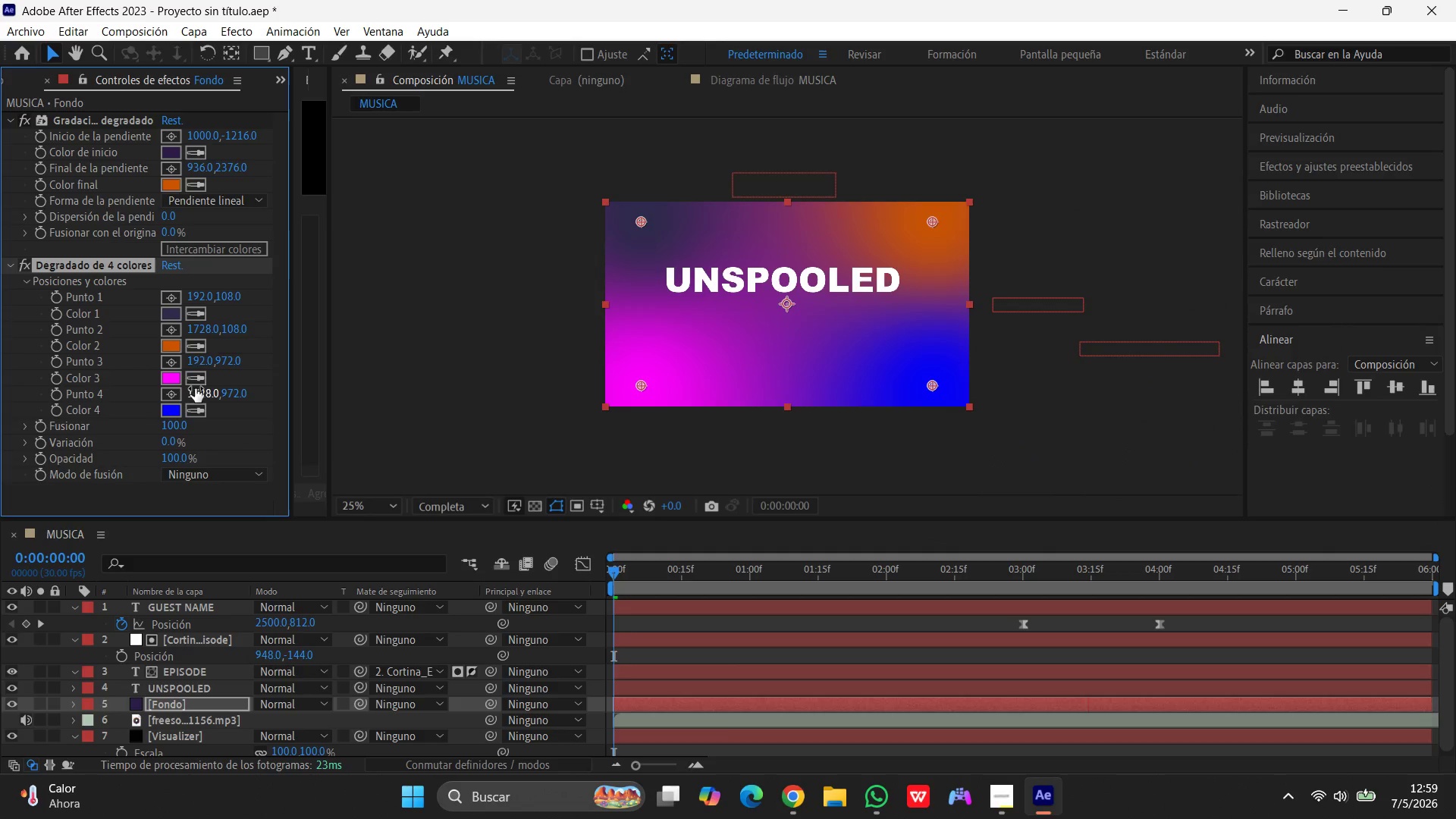 
left_click([177, 378])
 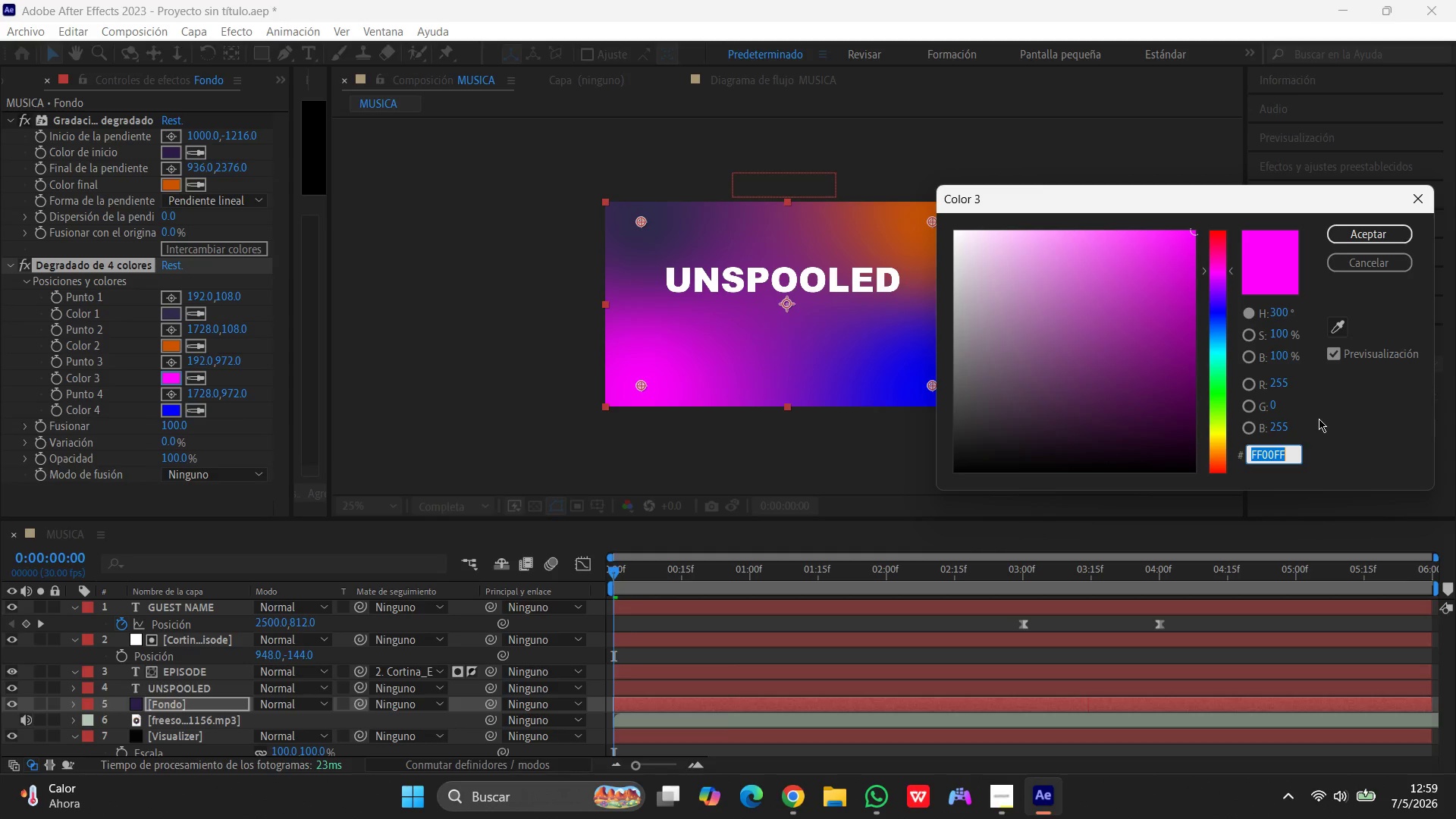 
type(cc5500)
 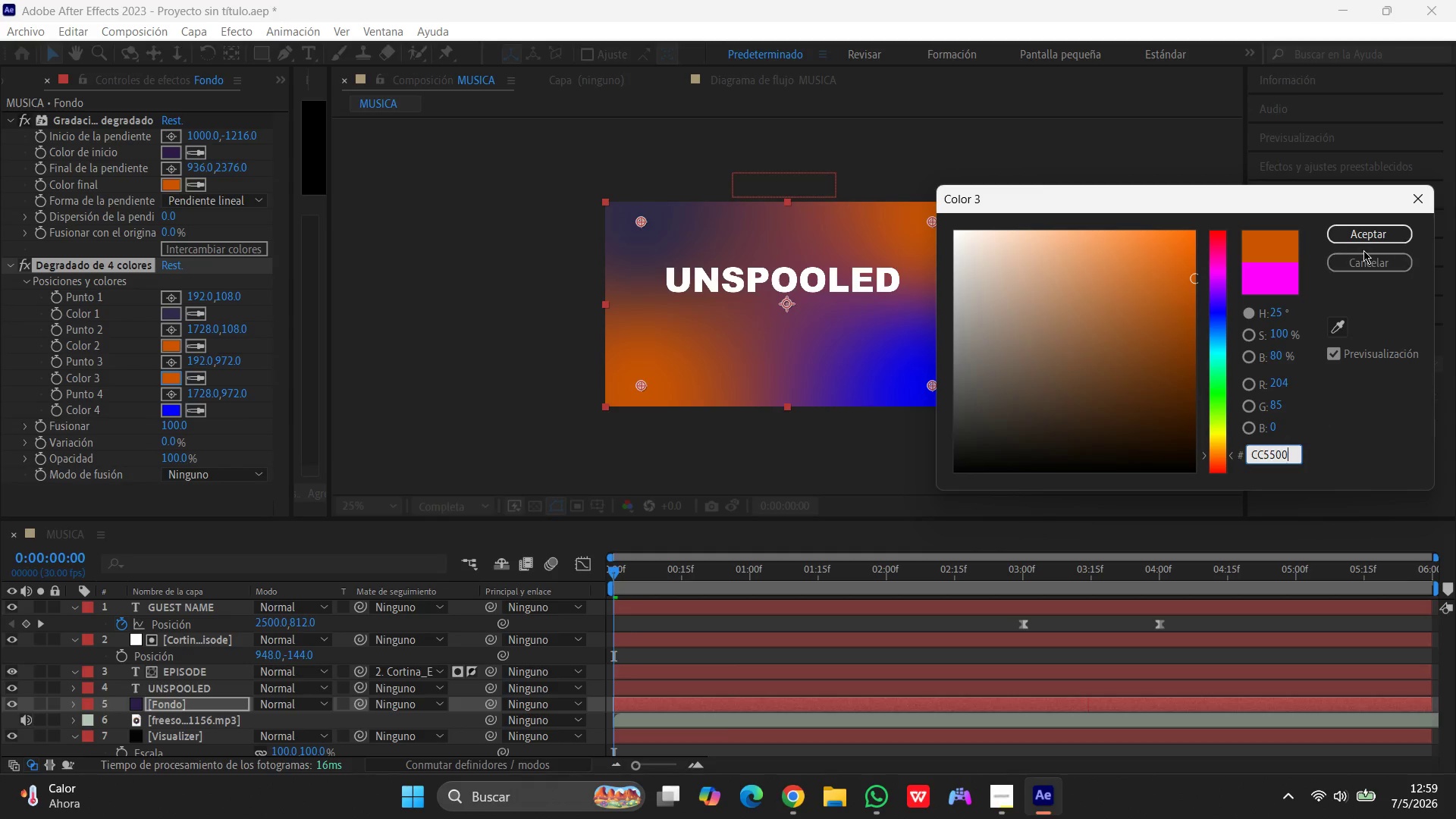 
left_click([1363, 239])
 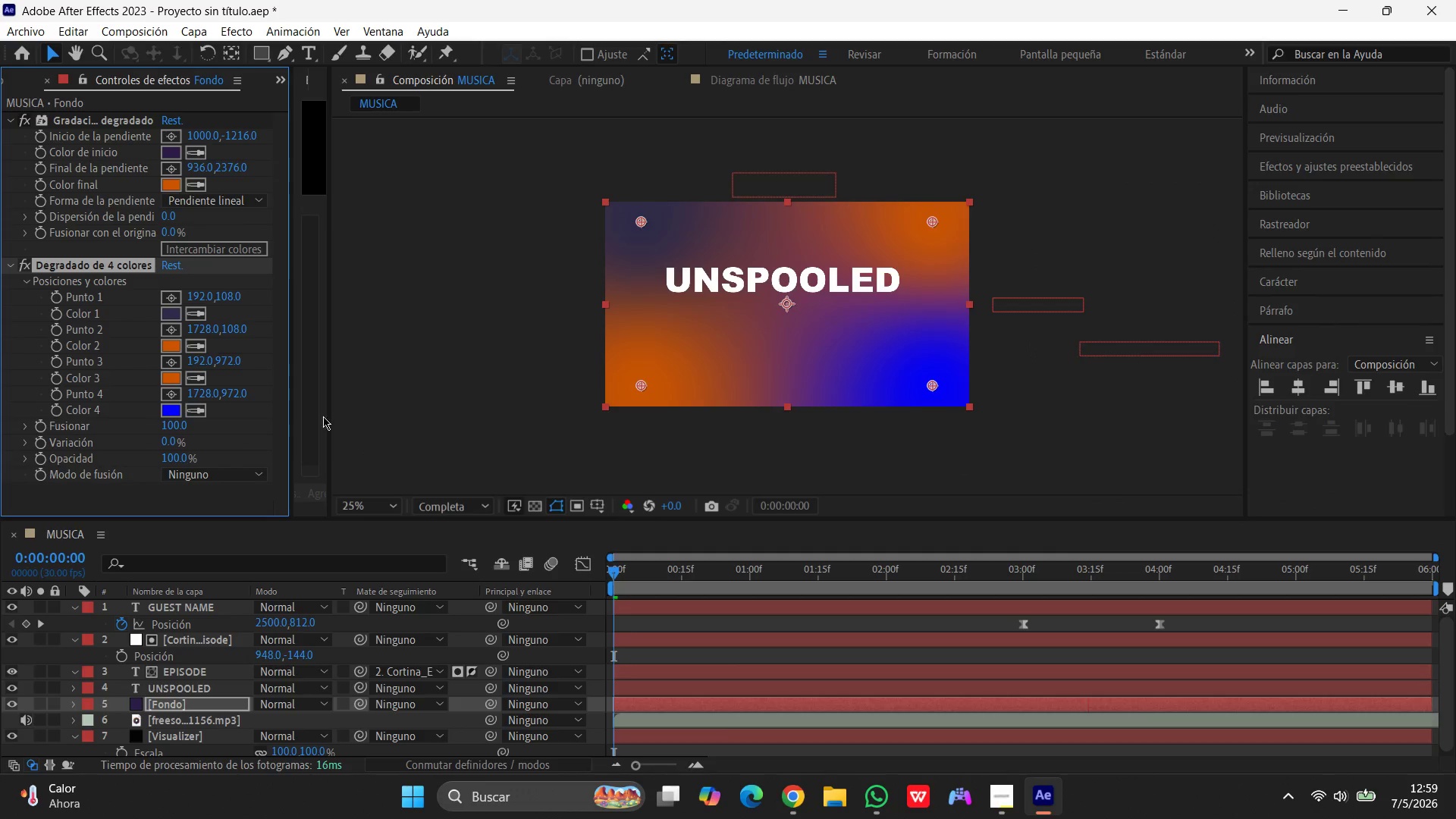 
left_click([178, 406])
 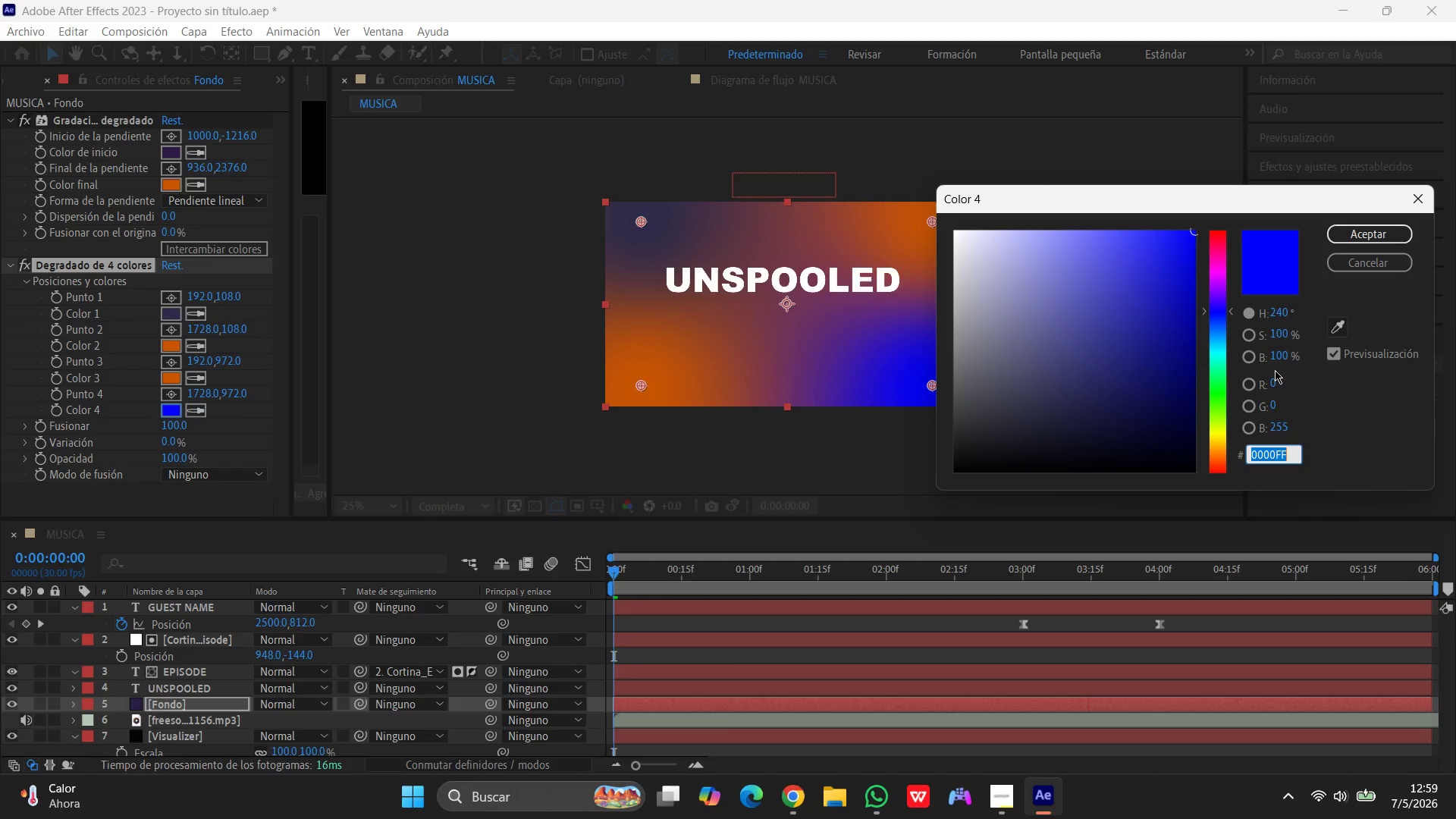 
type(2c2a4a)
 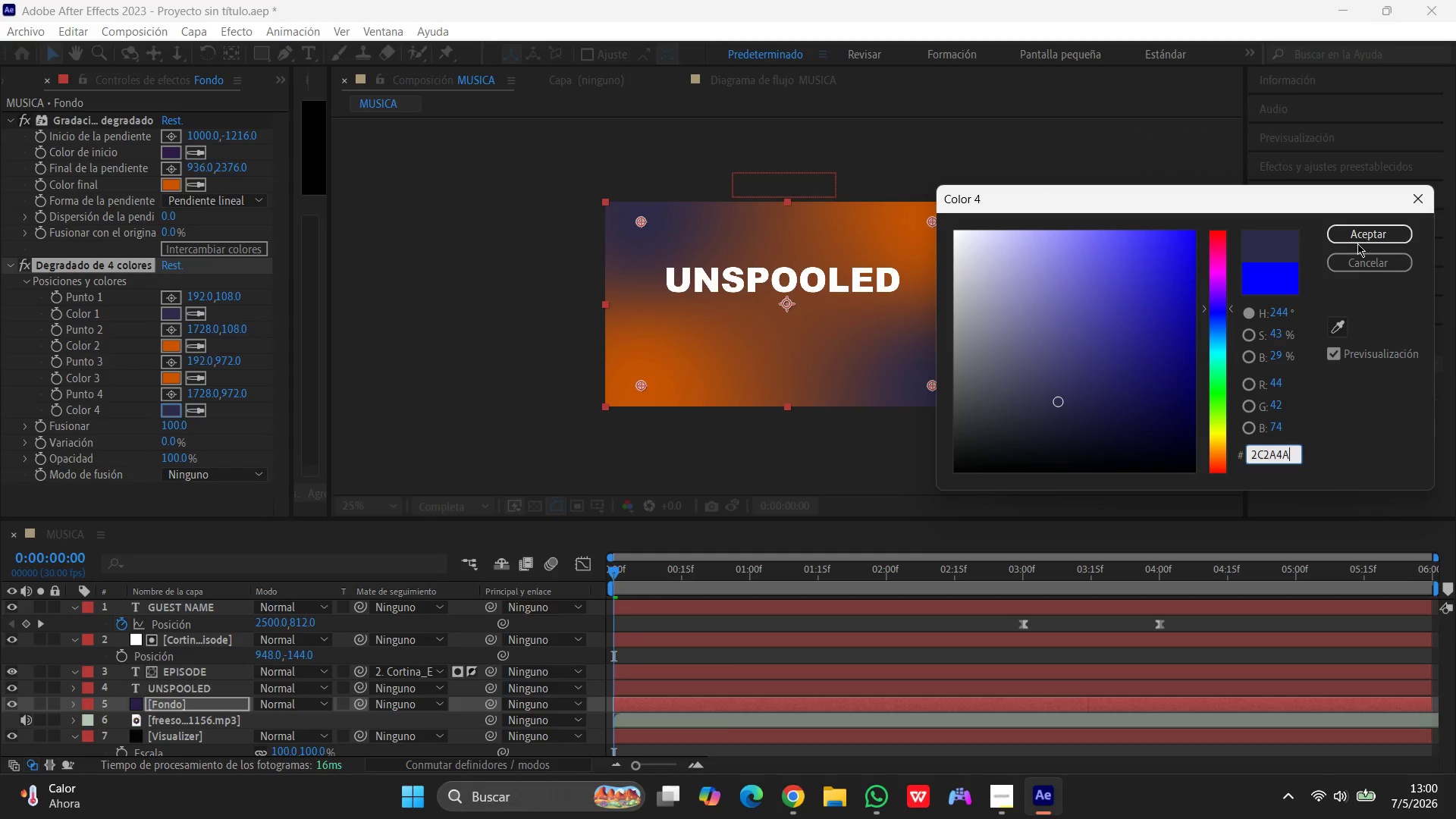 
left_click([1360, 239])
 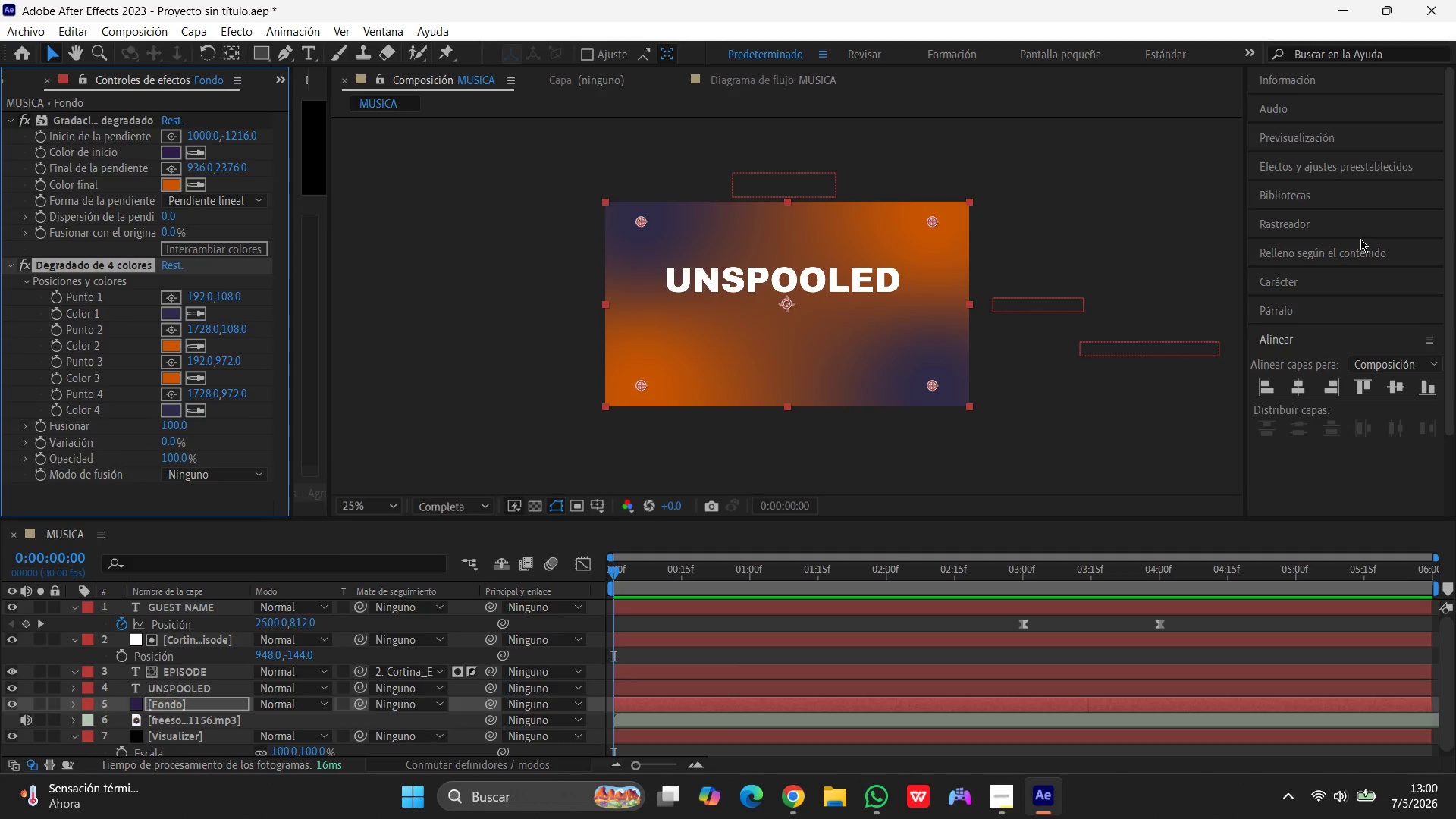 
wait(29.16)
 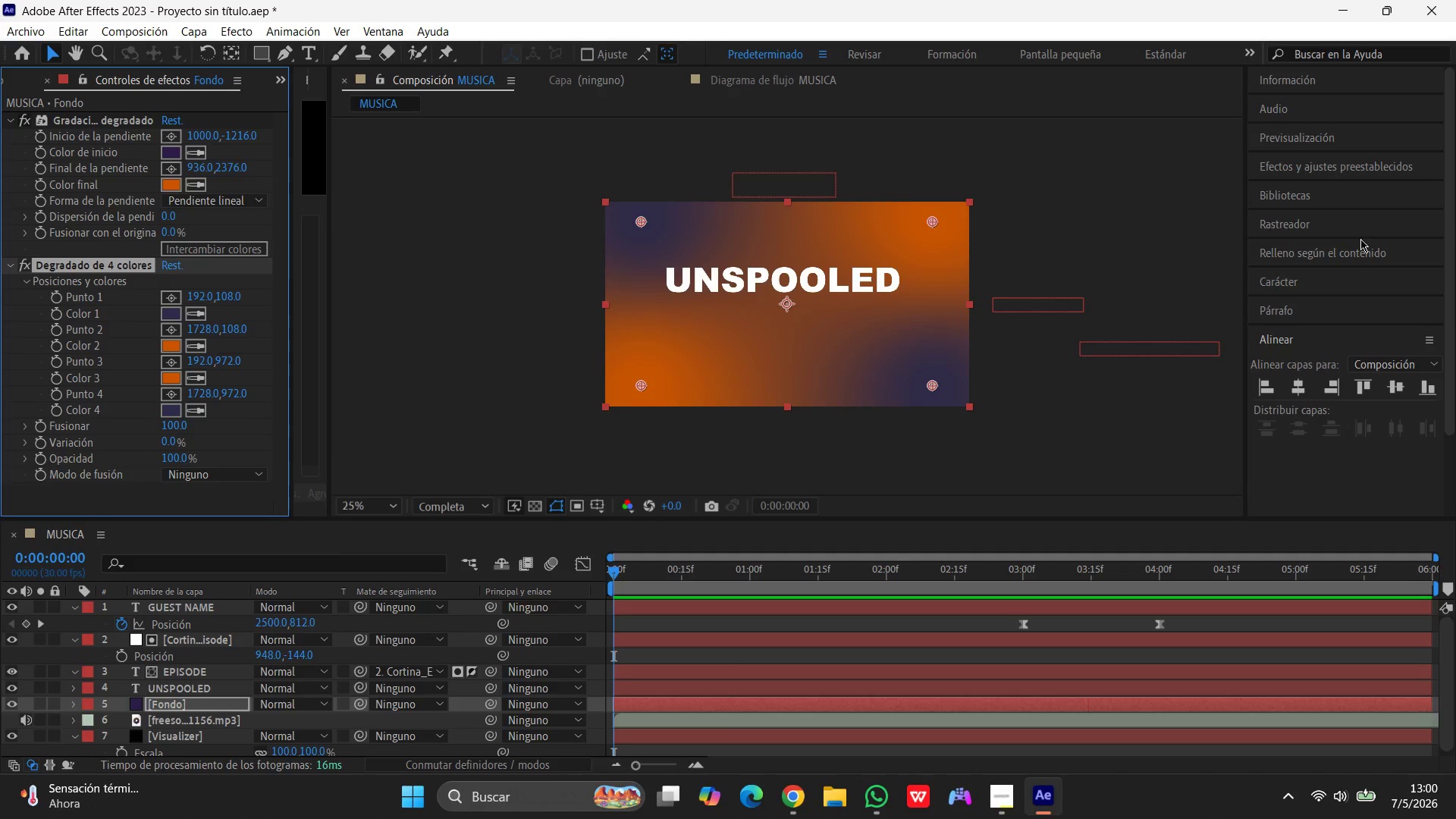 
left_click([120, 124])
 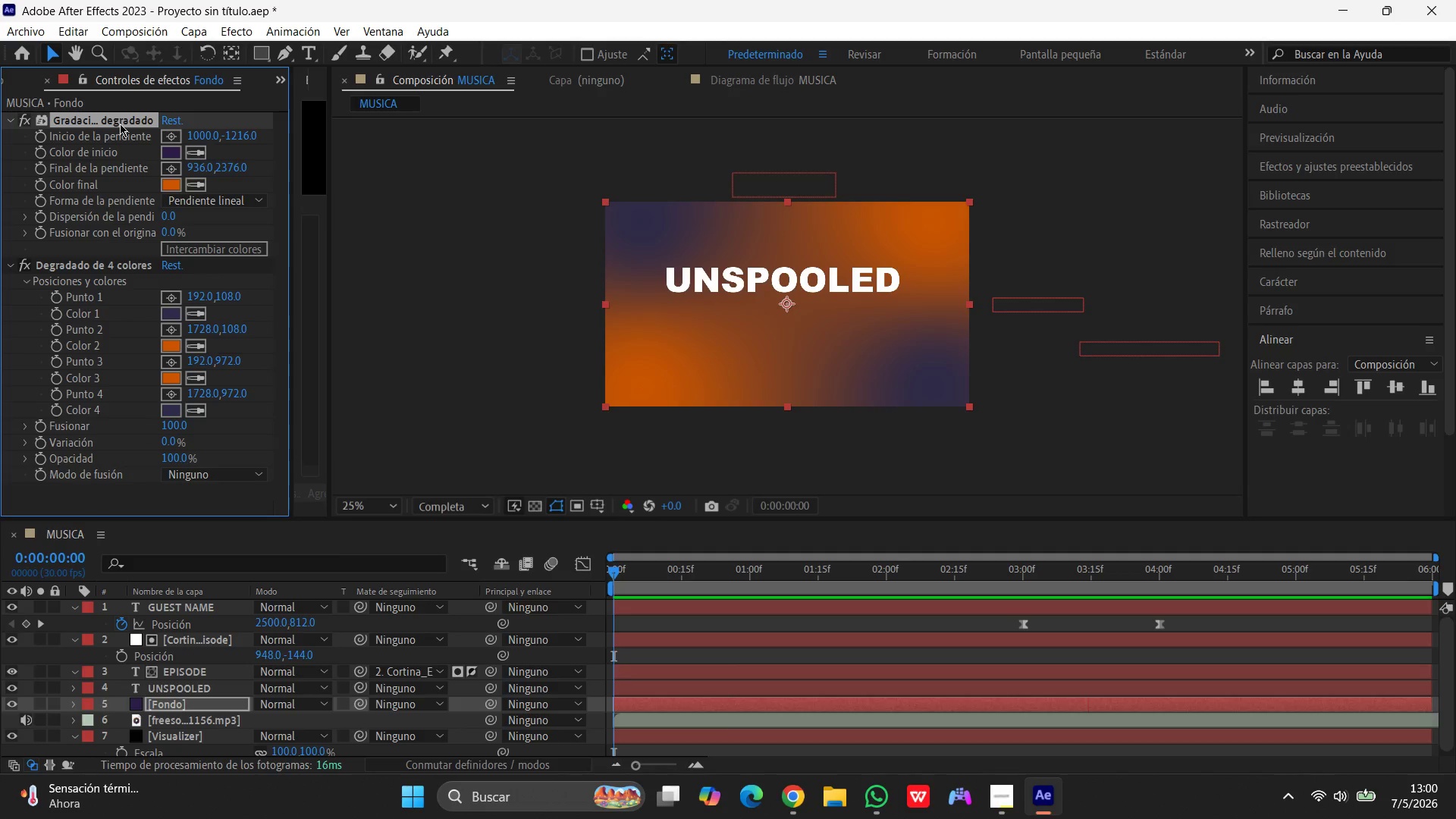 
key(Delete)
 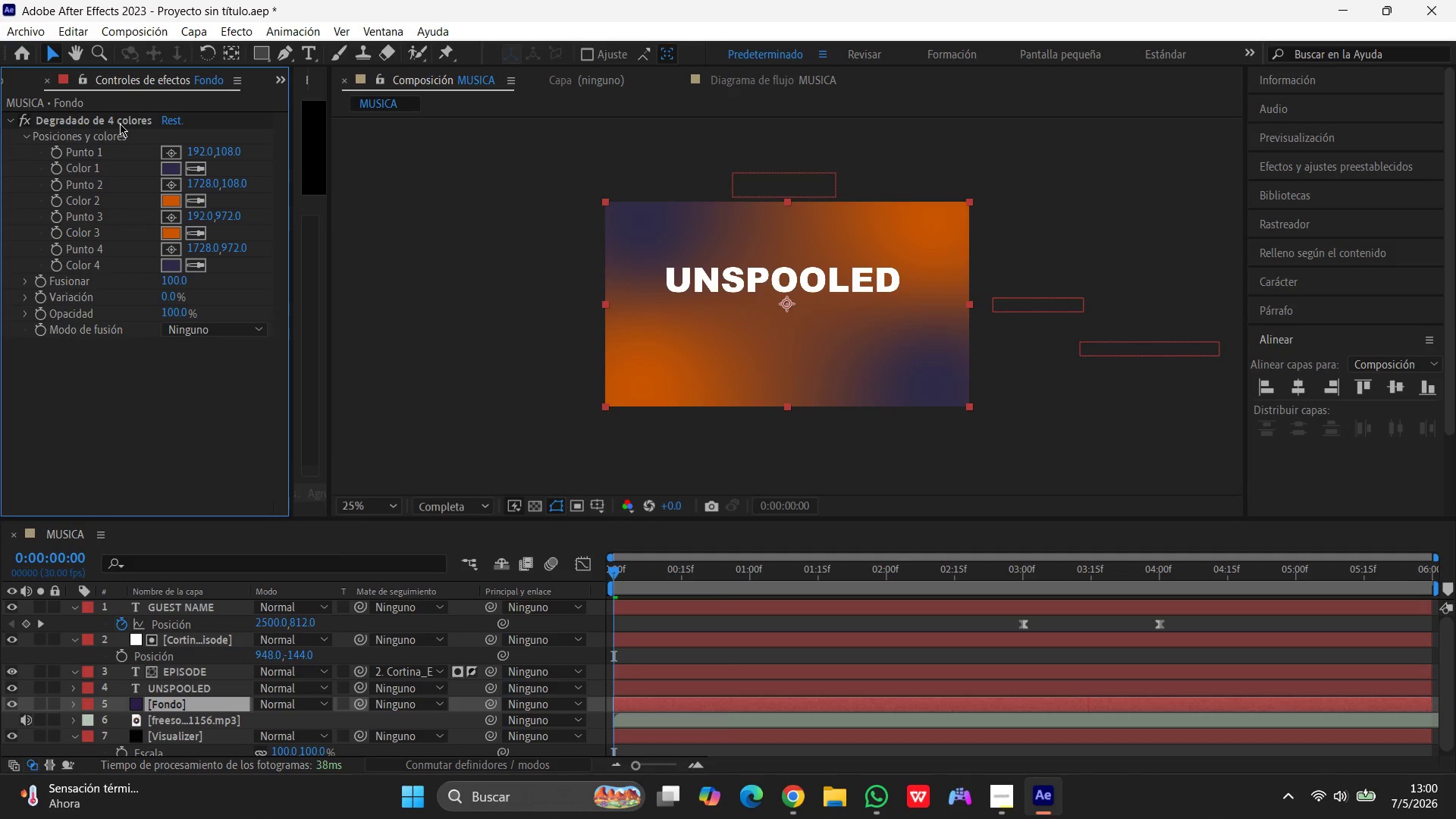 
key(Control+Z)
 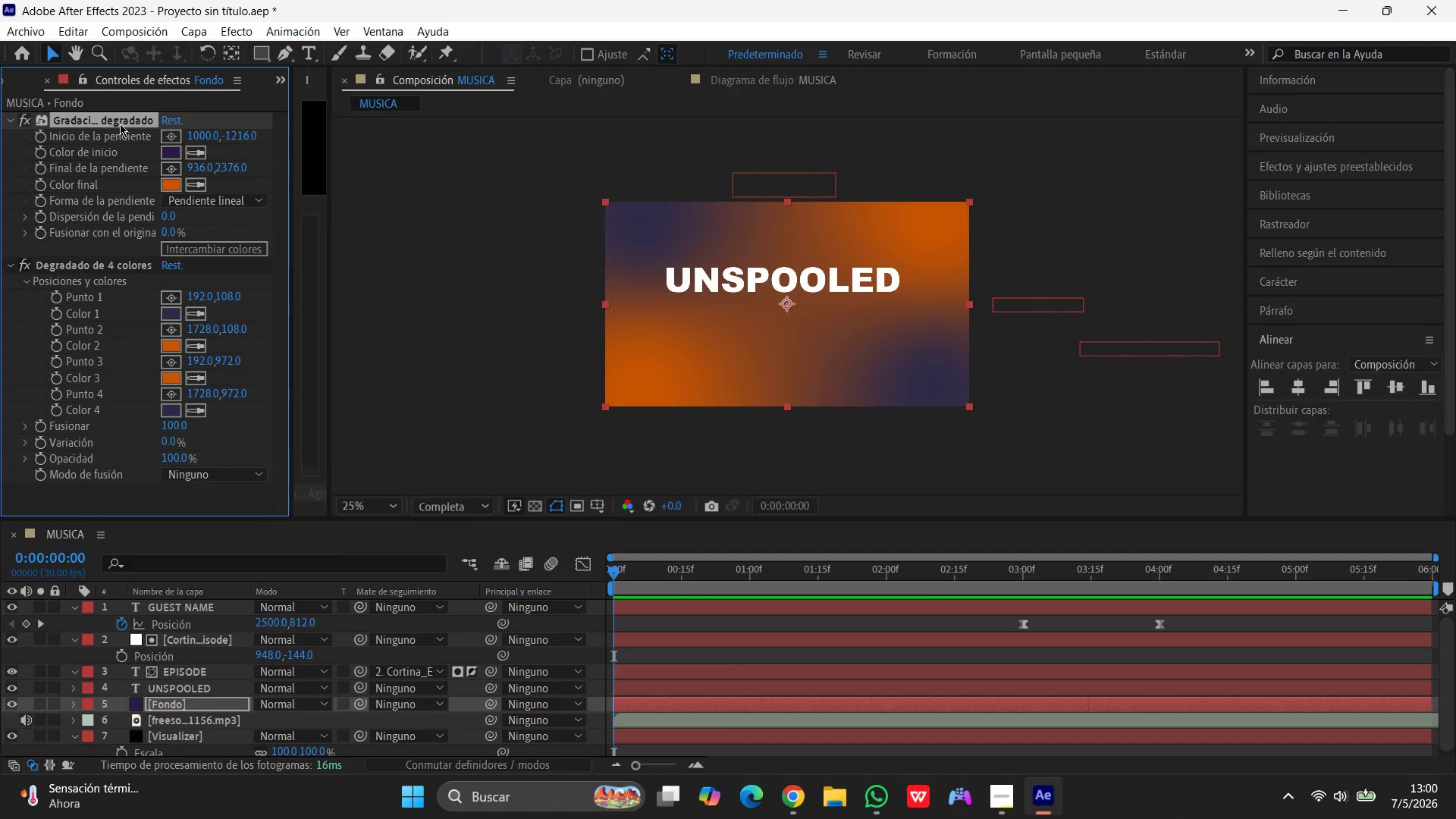 
wait(10.81)
 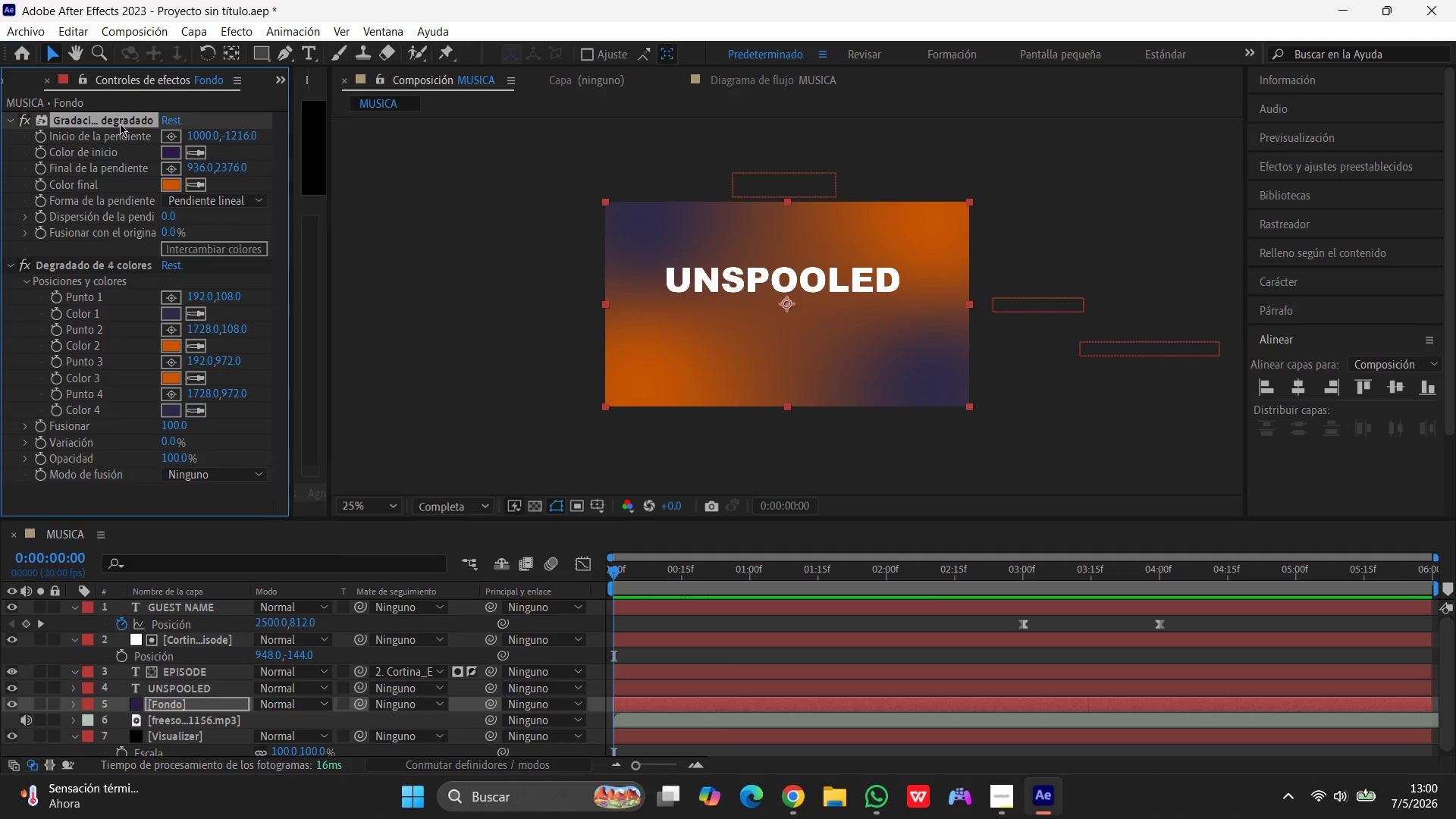 
left_click([110, 263])
 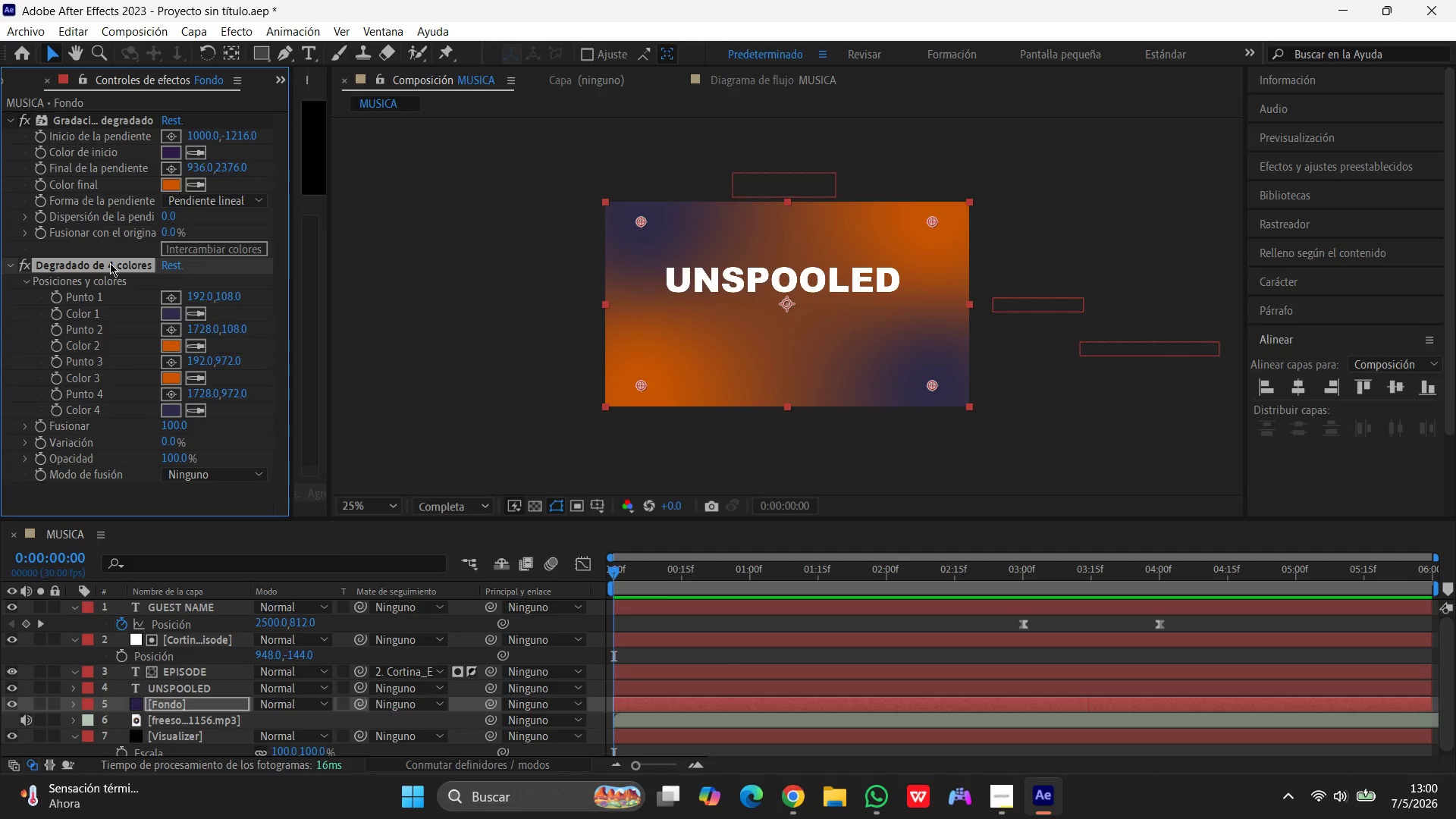 
key(Delete)
 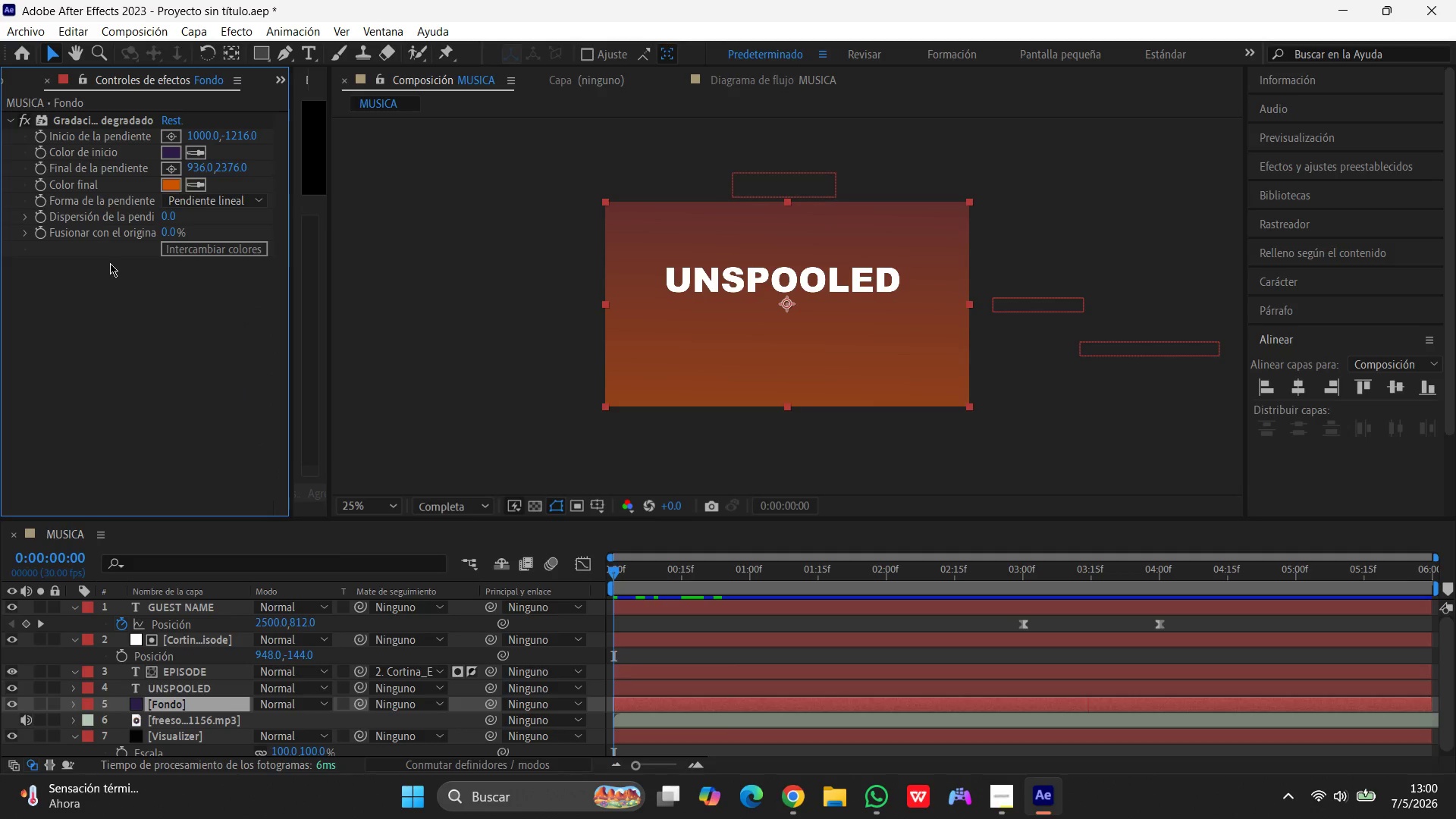 
wait(8.75)
 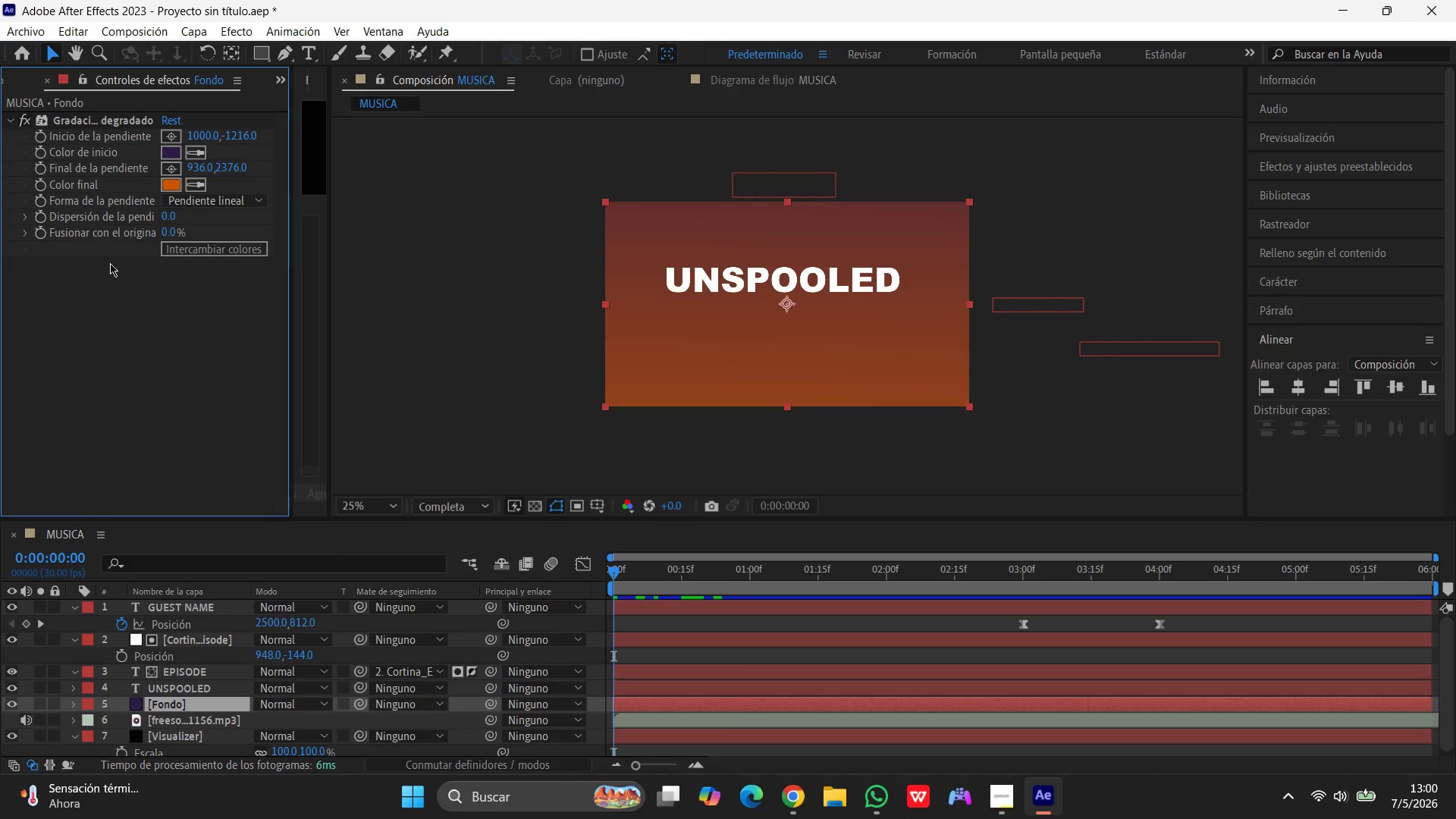 
scroll: coordinate [201, 648], scroll_direction: up, amount: 3.0
 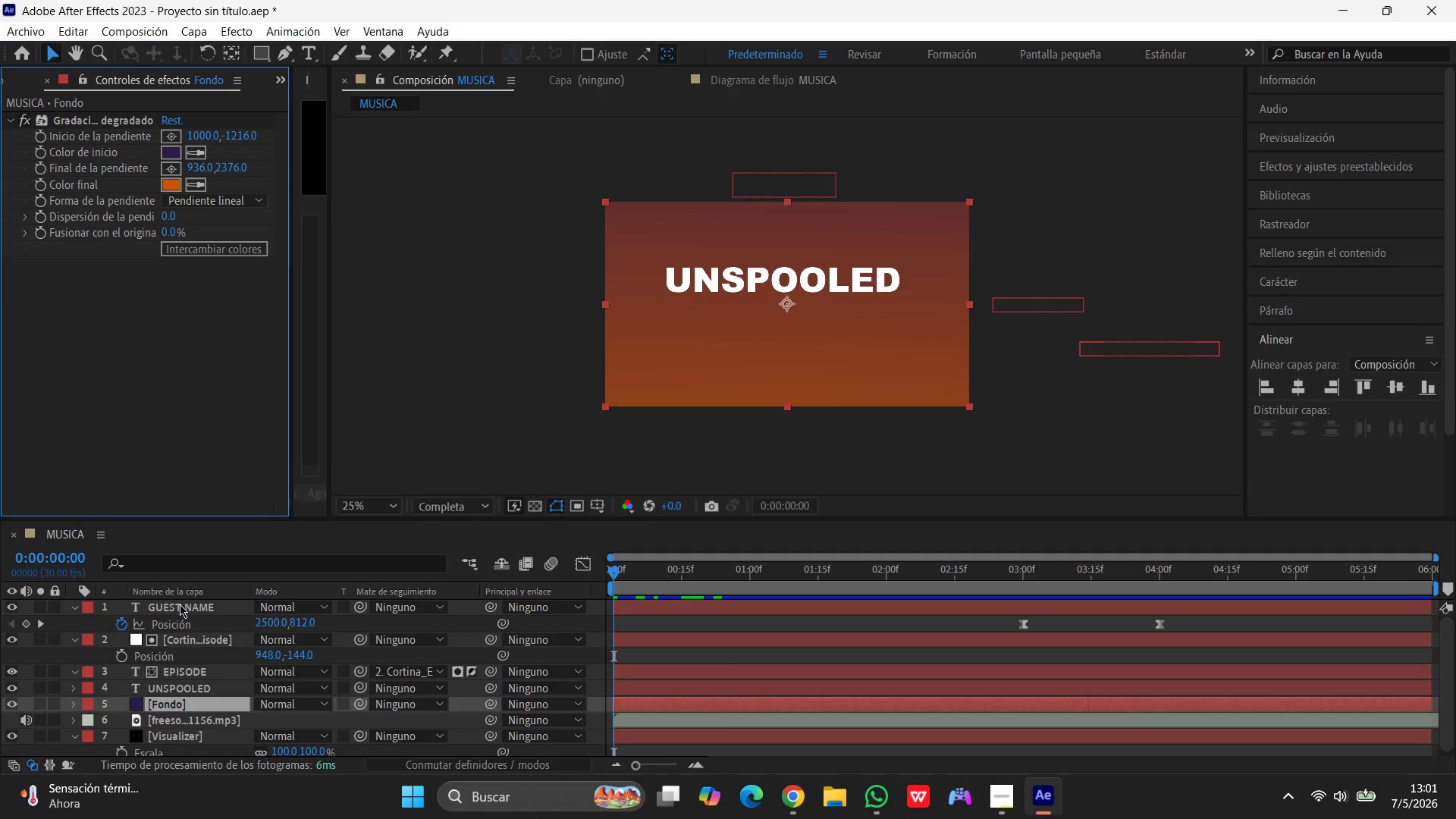 
left_click([180, 604])
 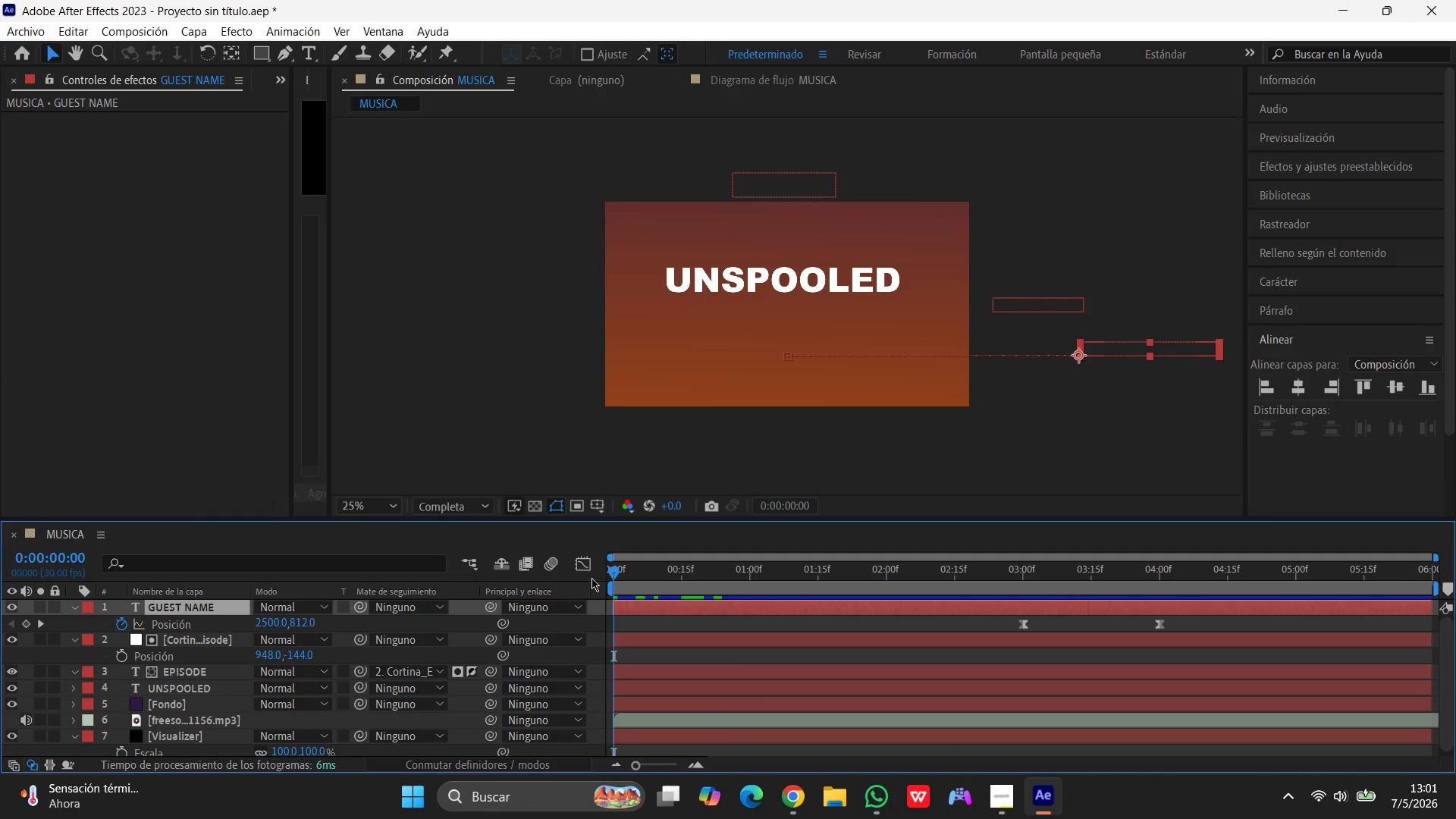 
left_click_drag(start_coordinate=[616, 574], to_coordinate=[1164, 560])
 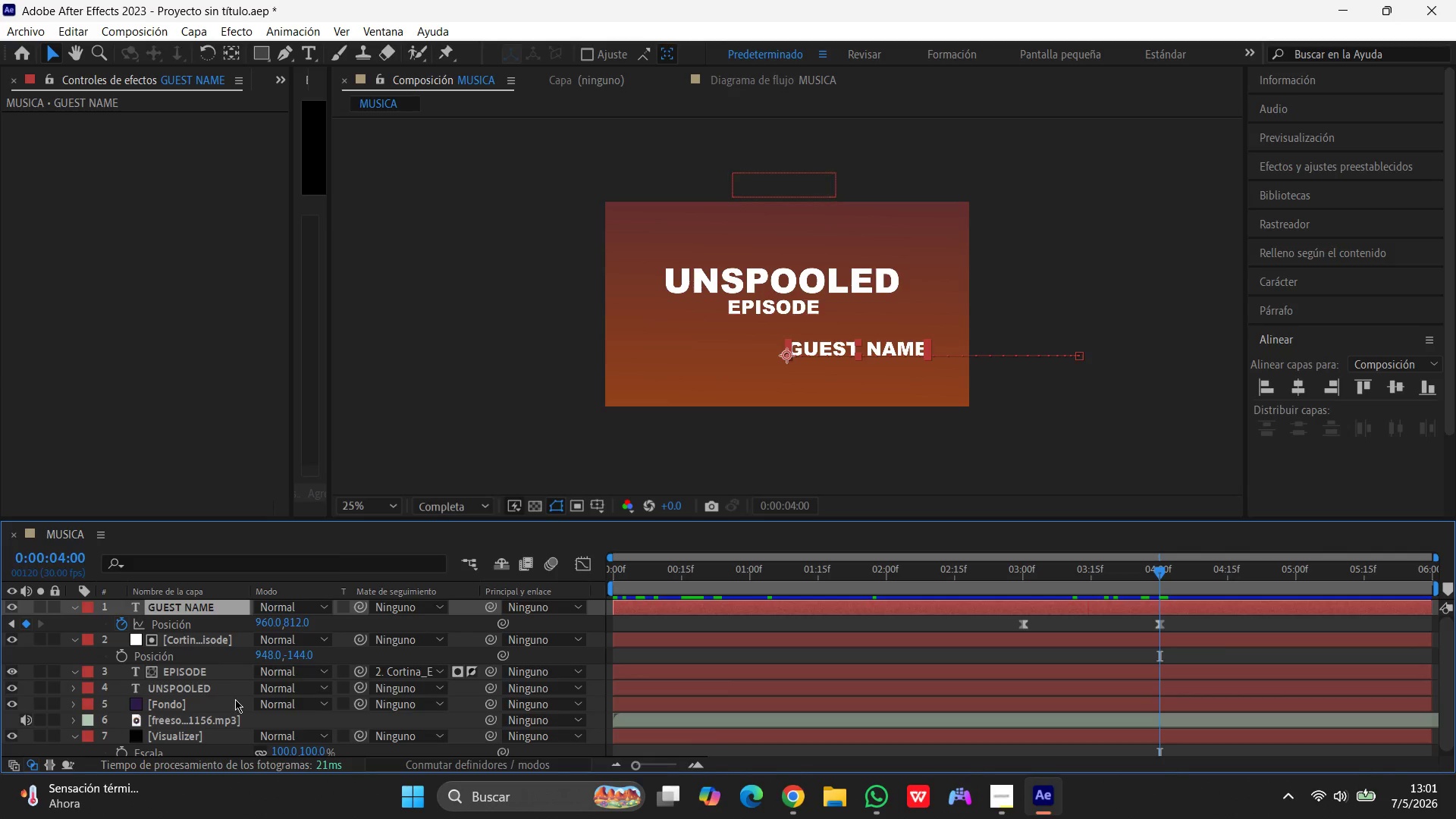 
left_click([182, 667])
 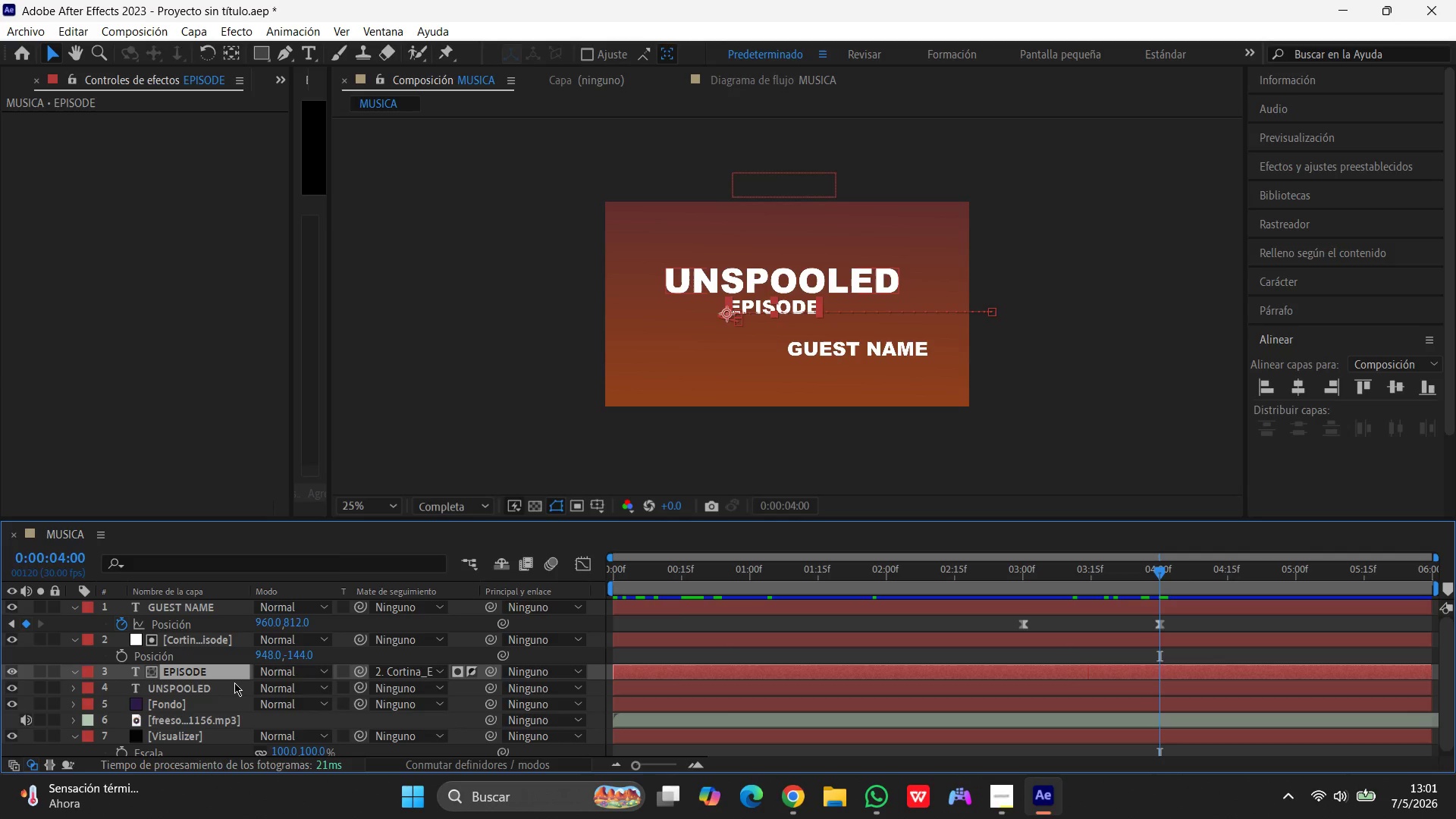 
wait(17.94)
 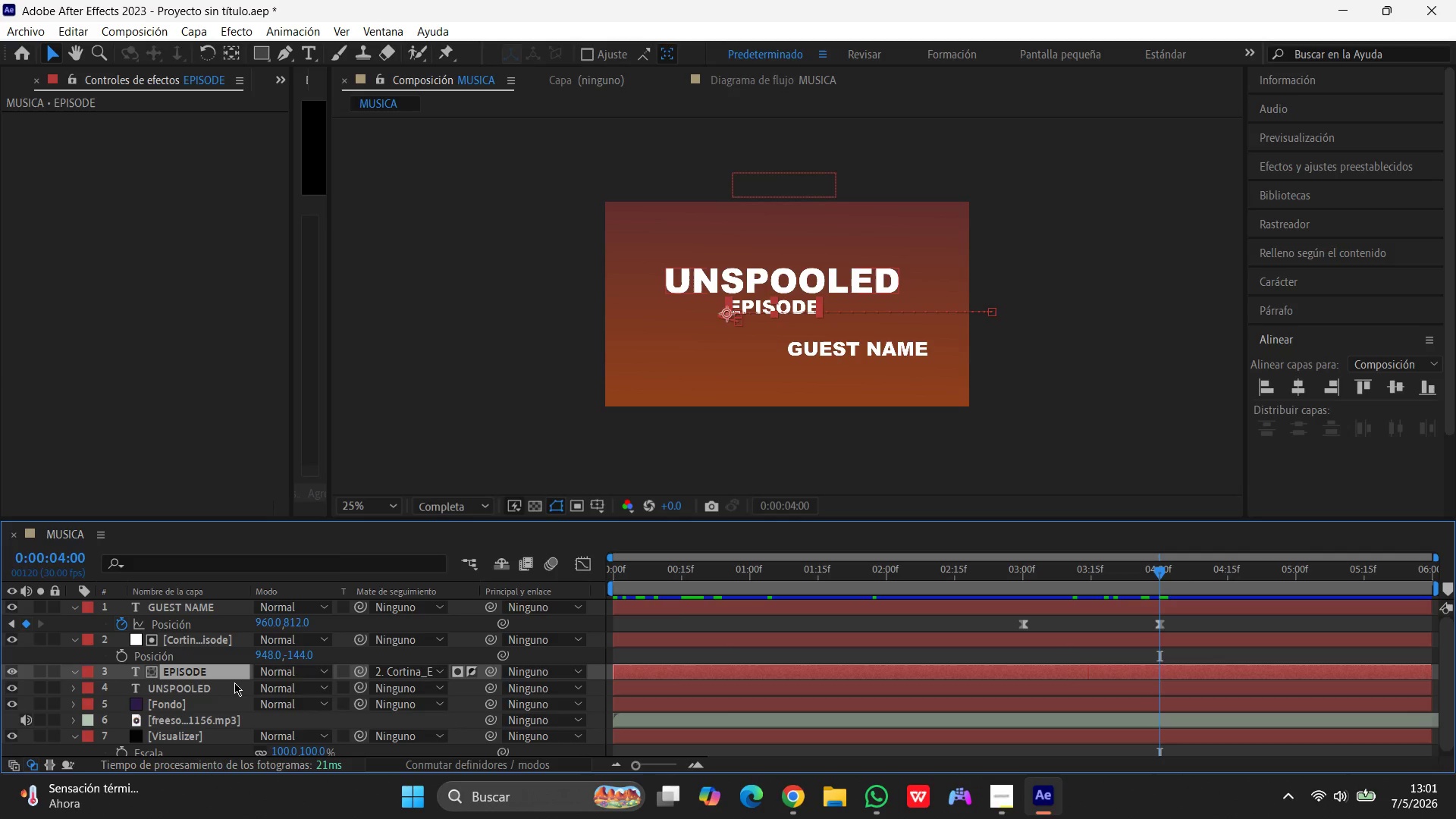 
left_click_drag(start_coordinate=[1159, 574], to_coordinate=[751, 623])
 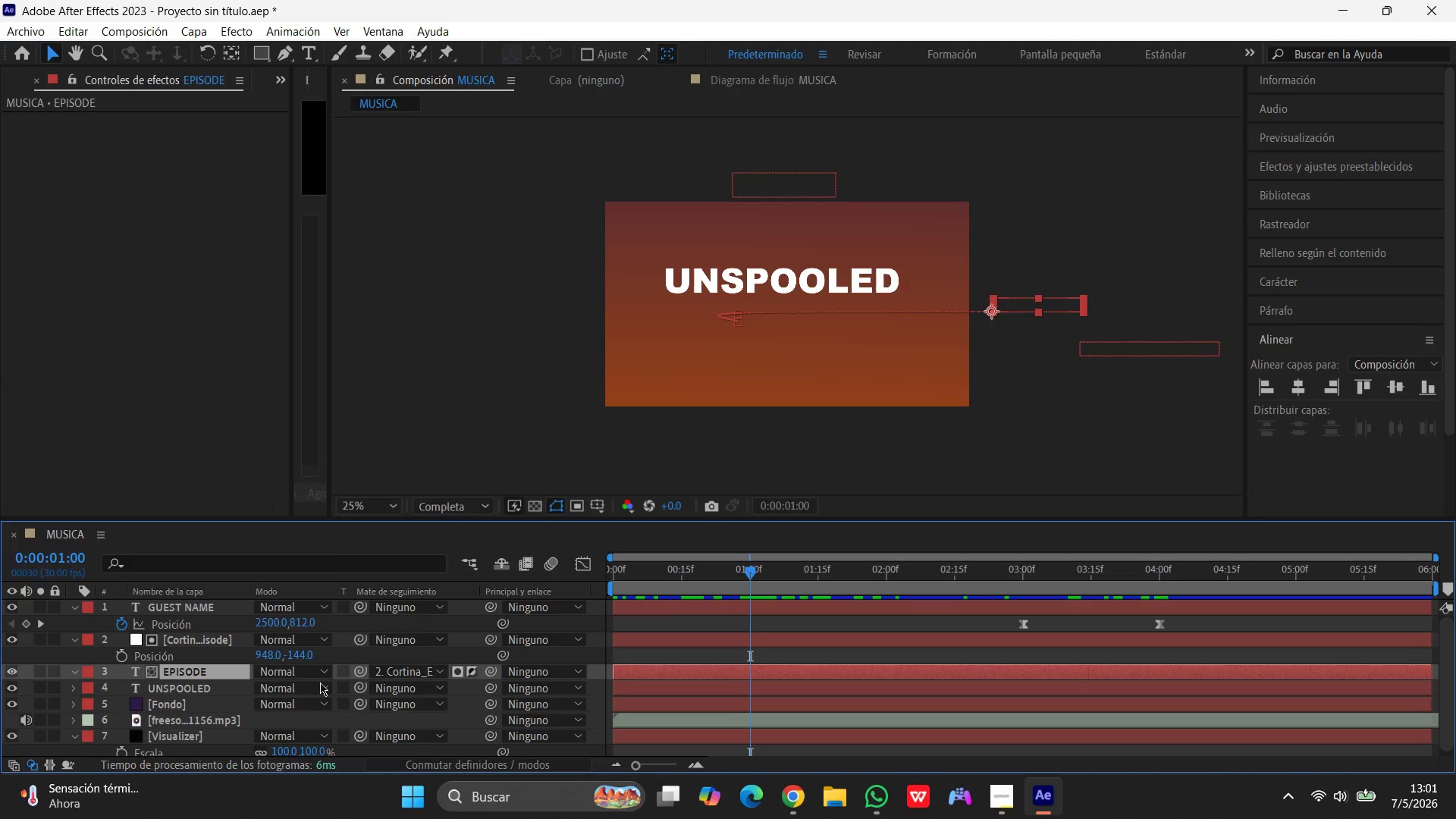 
left_click([186, 668])
 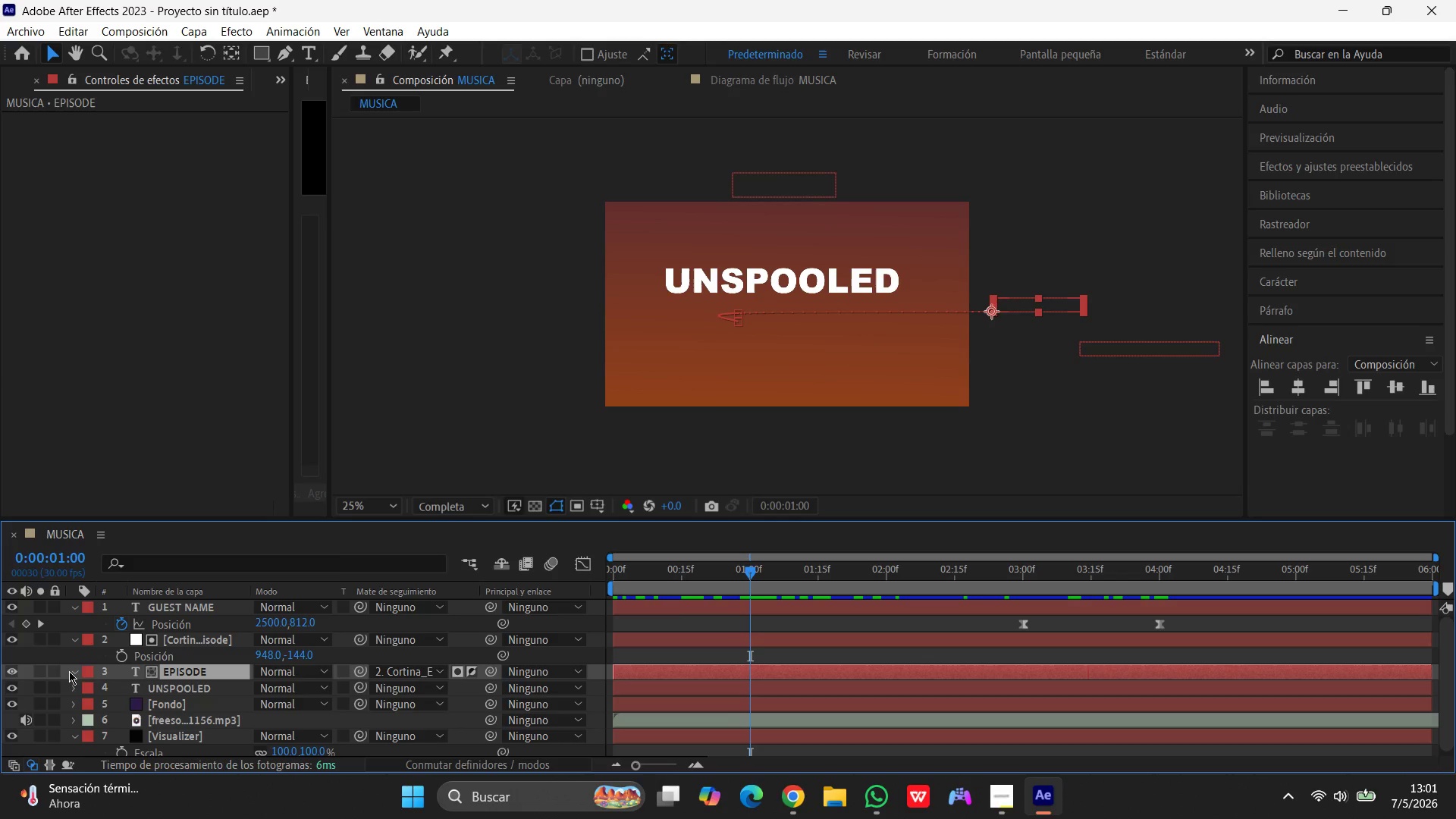 
left_click([74, 670])
 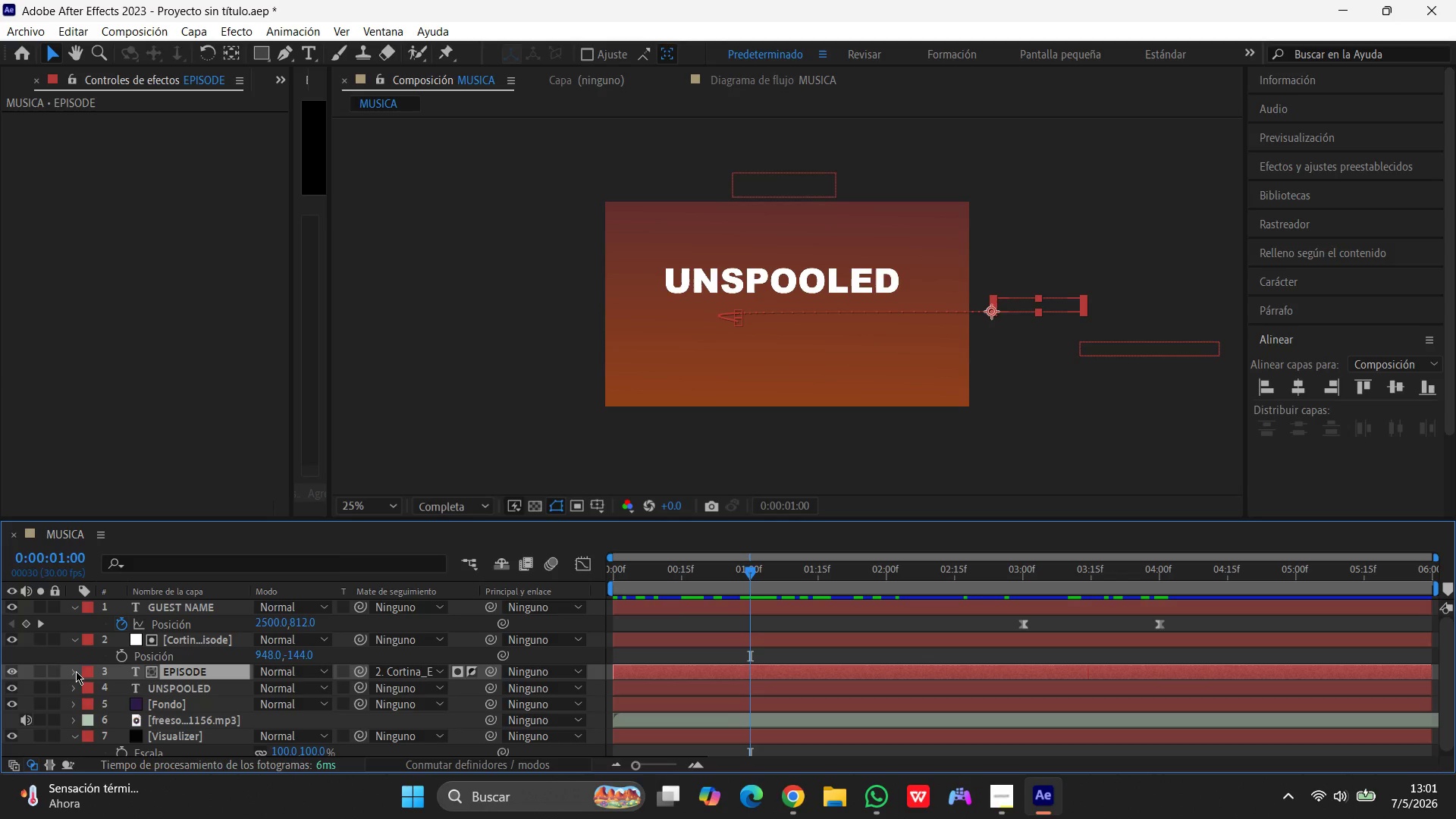 
left_click([76, 671])
 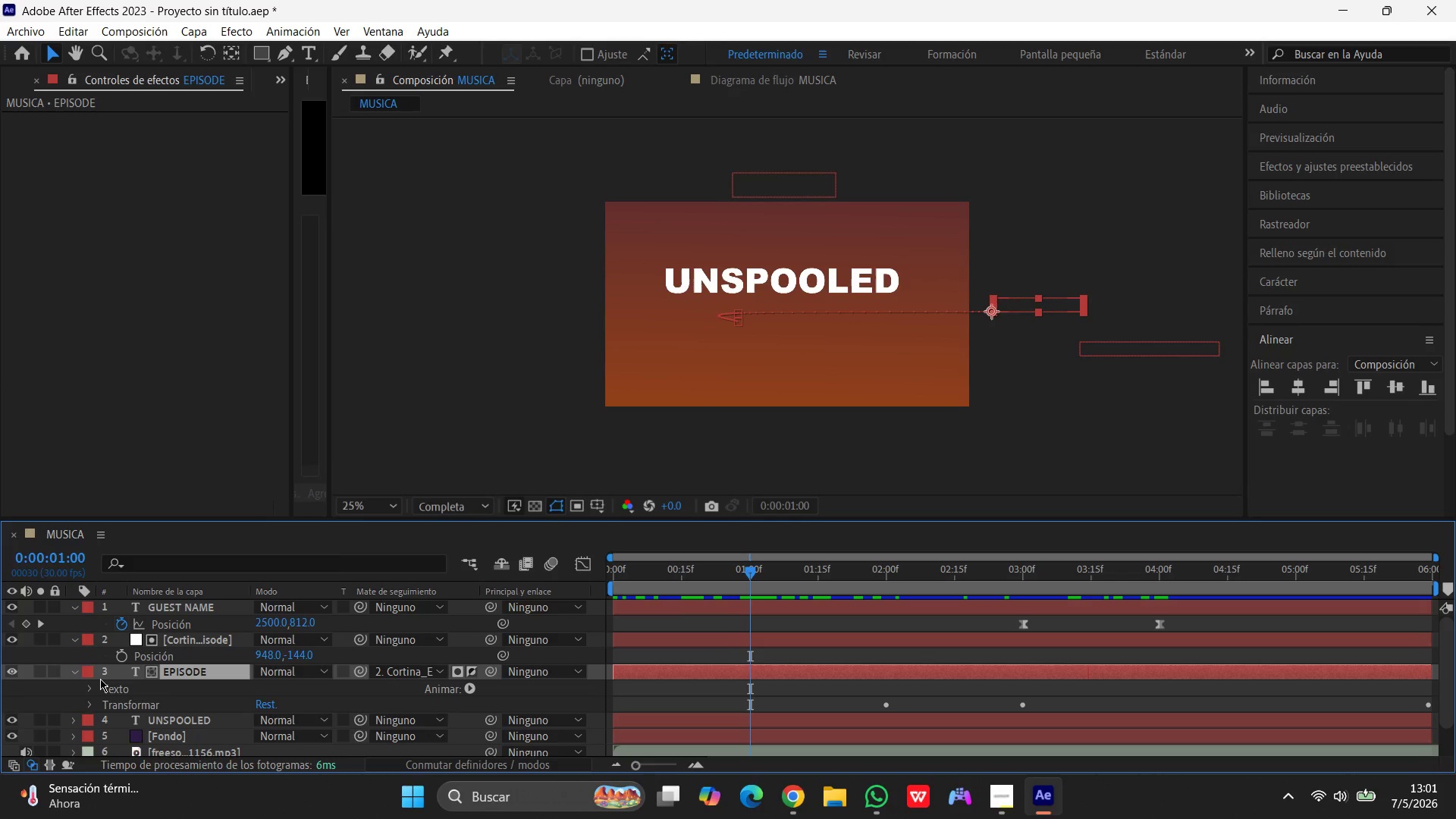 
key(P)
 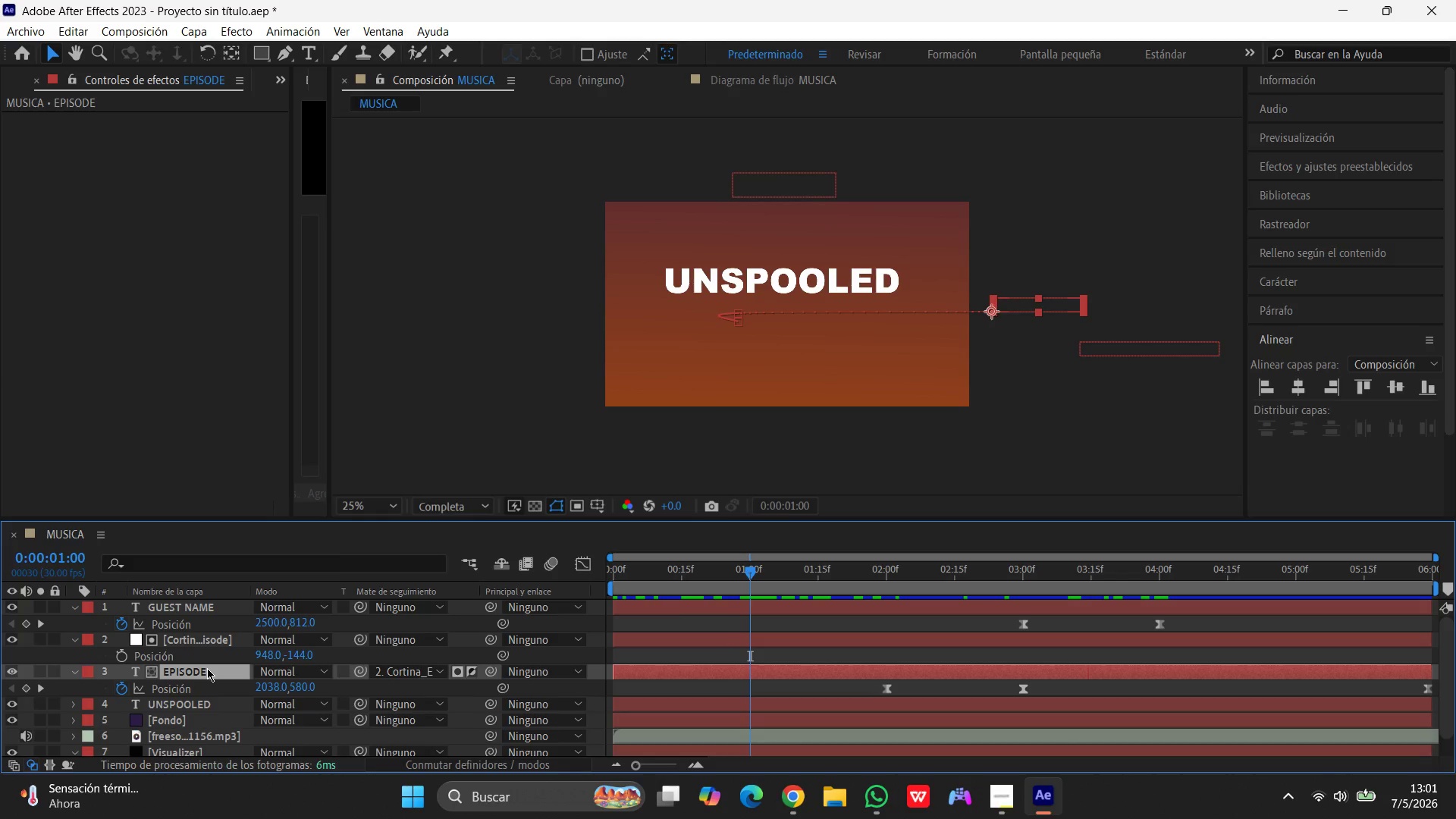 
wait(12.33)
 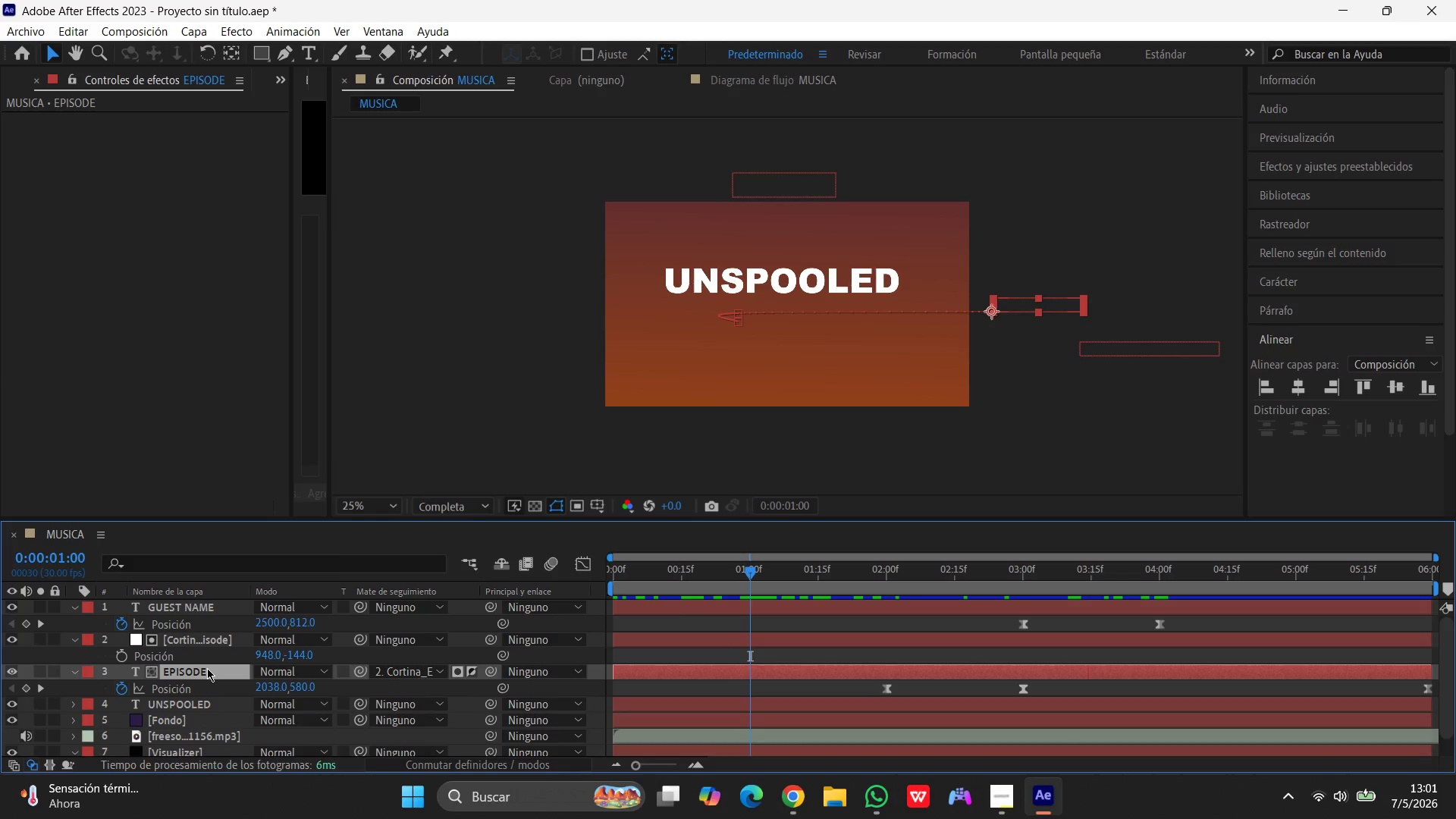 
left_click([118, 686])
 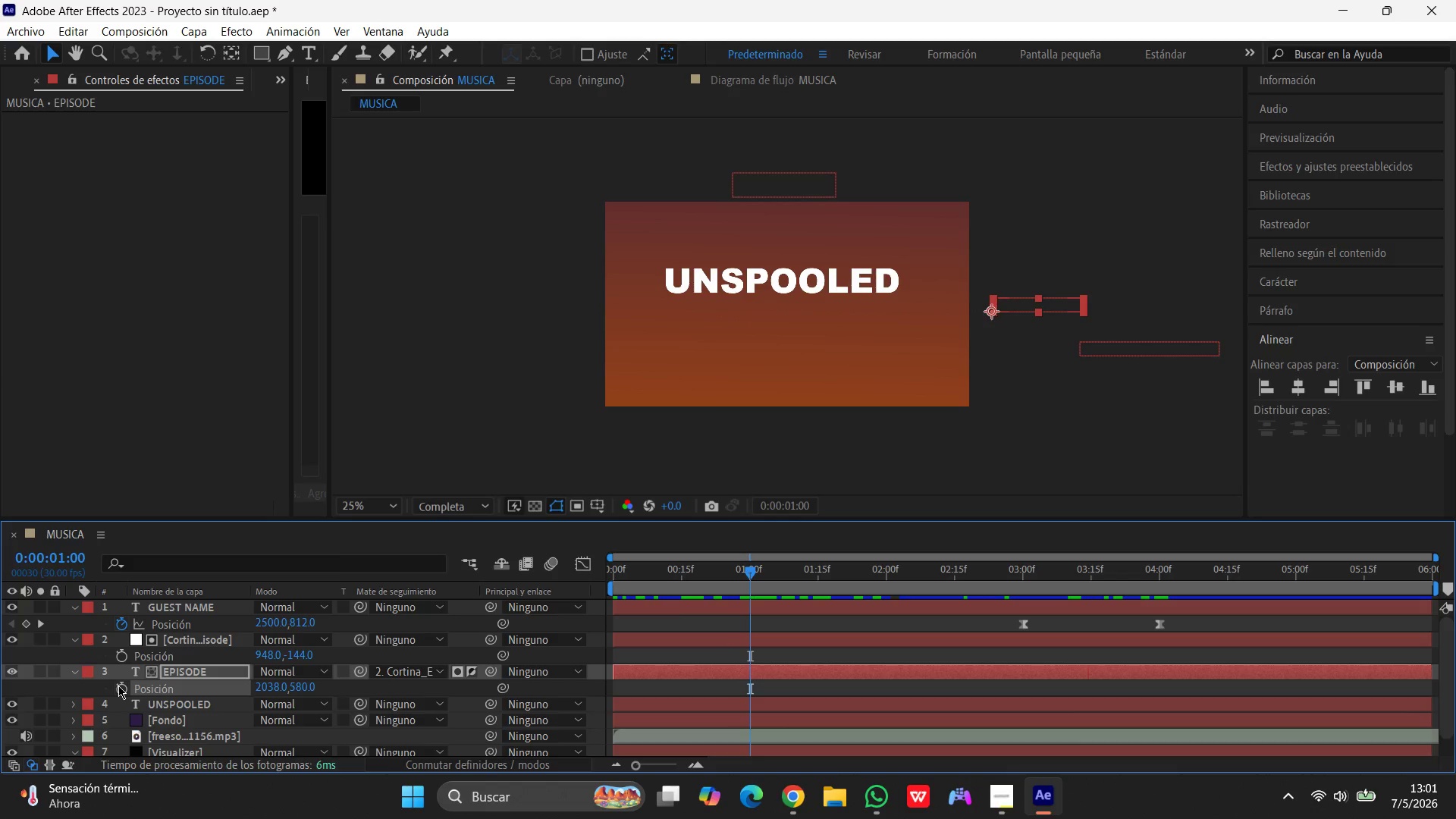 
left_click([118, 686])
 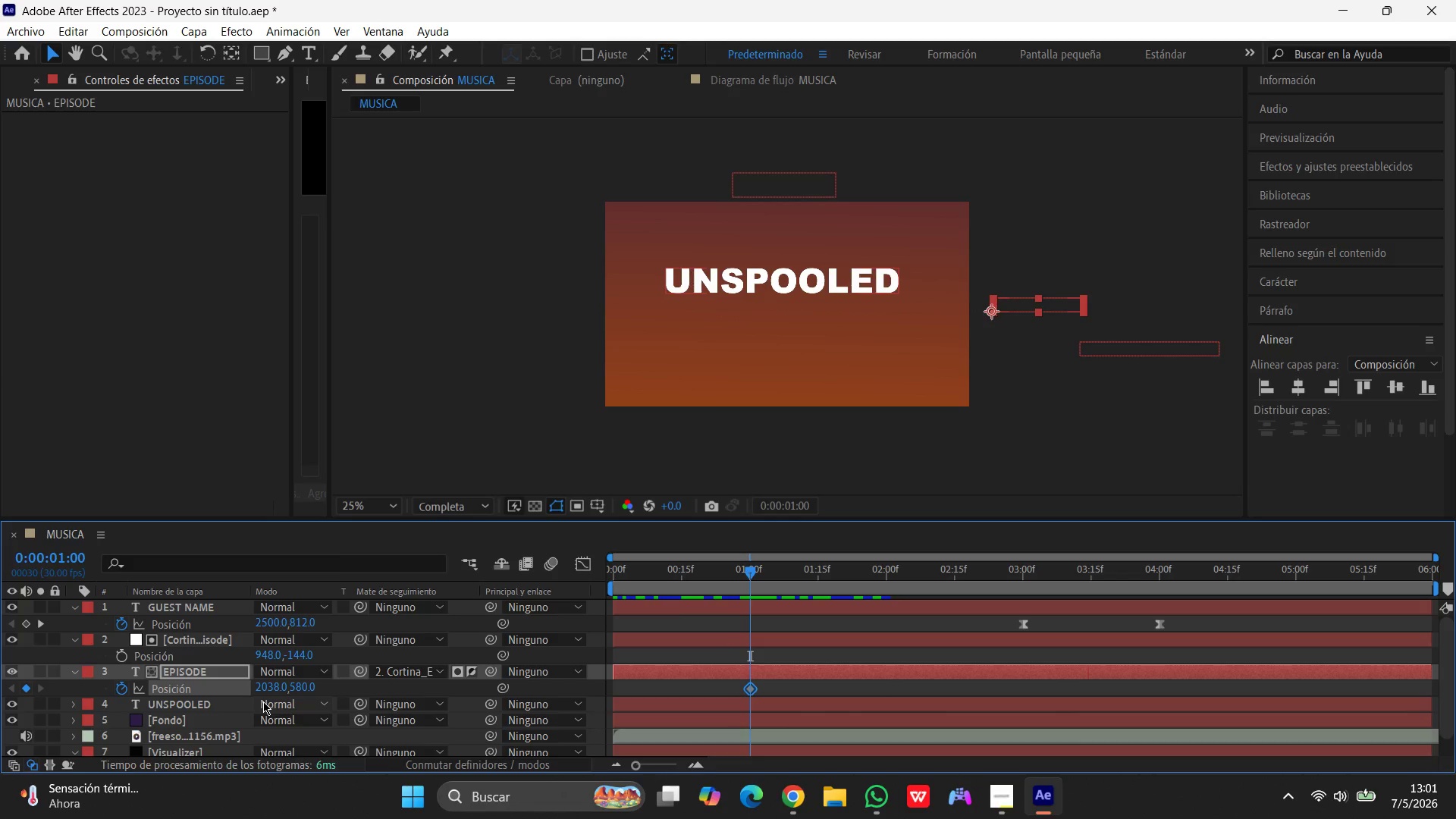 
left_click([264, 683])
 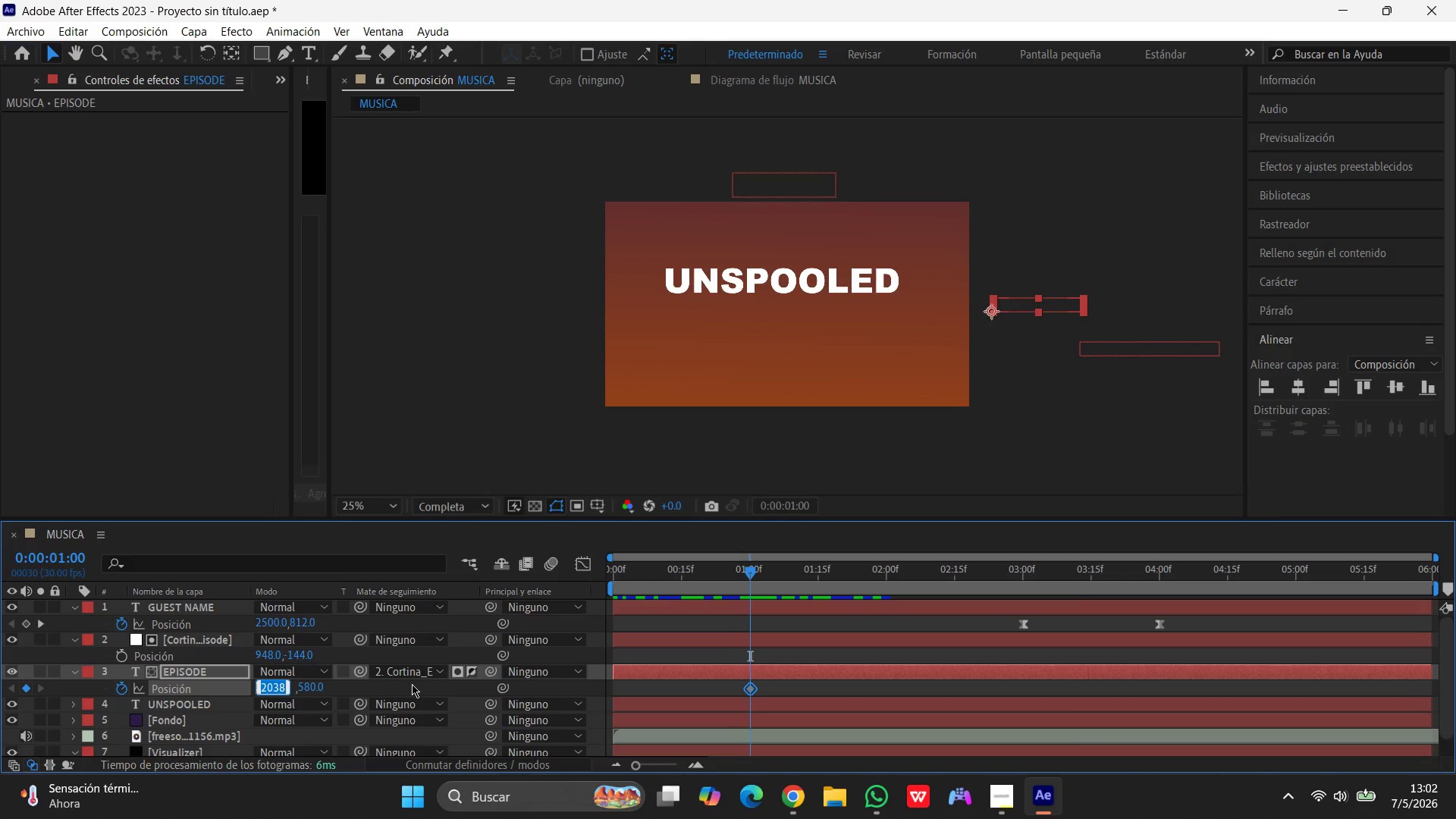 
key(Minus)
 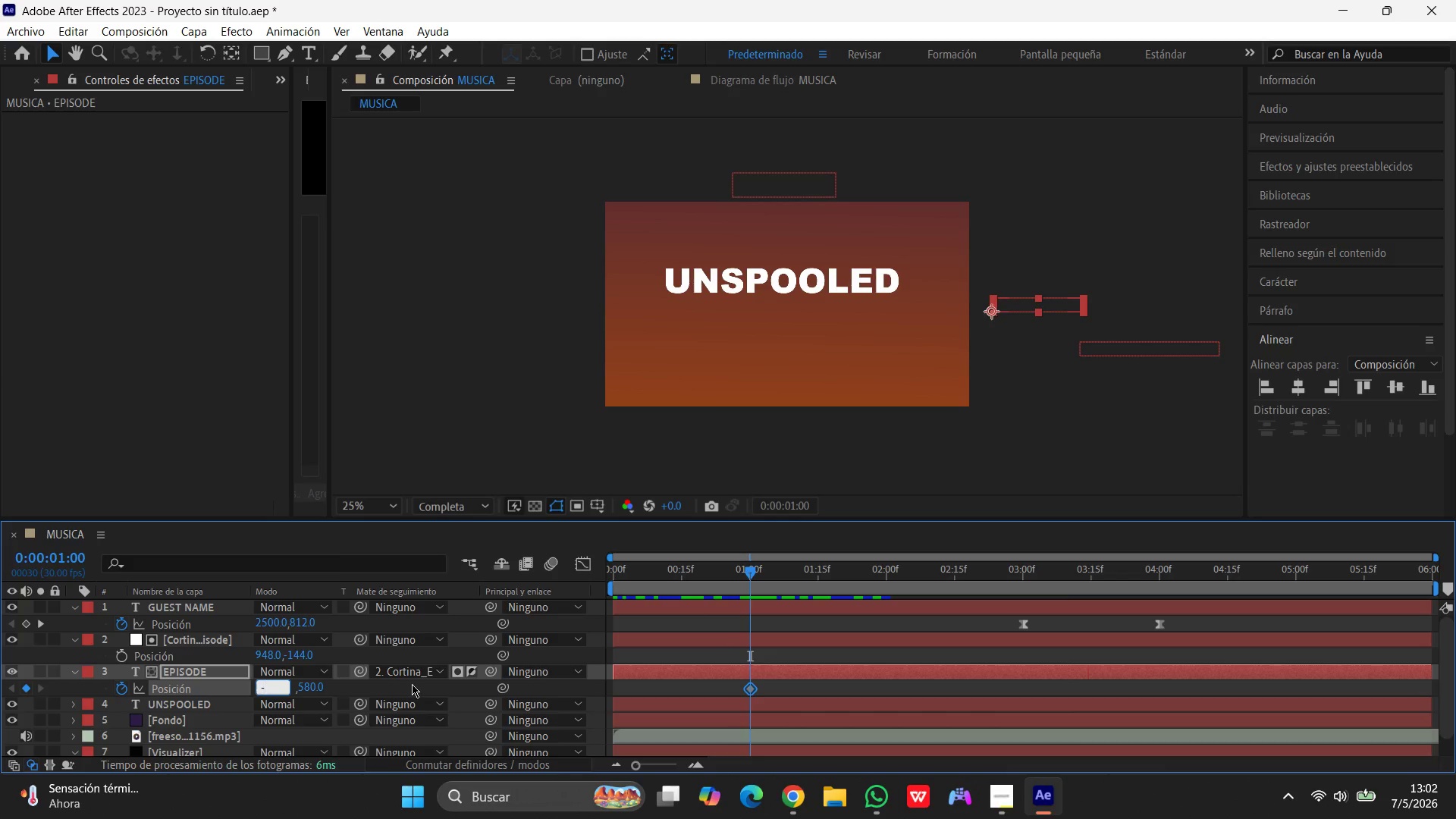 
key(Numpad8)
 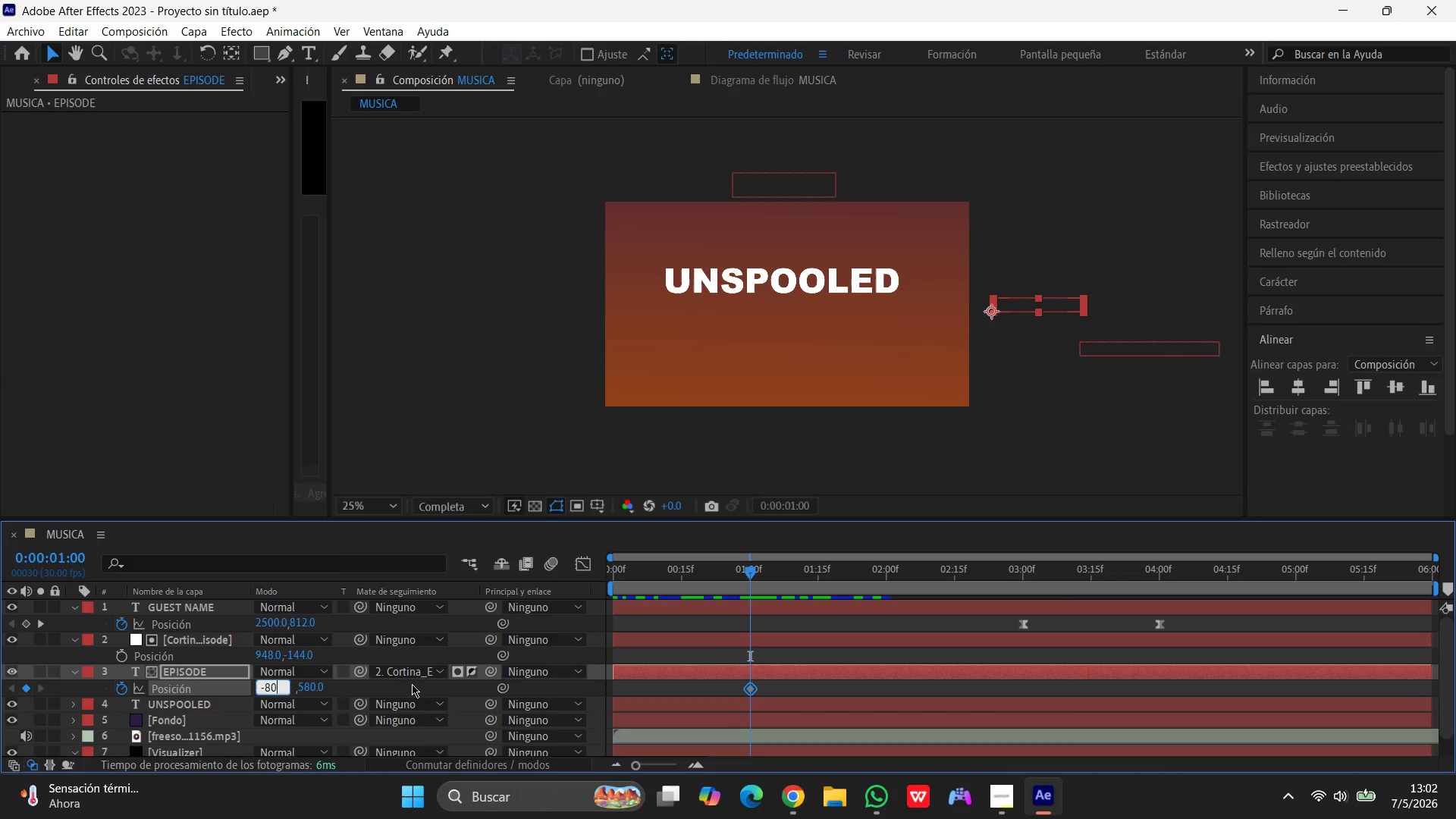 
key(Numpad0)
 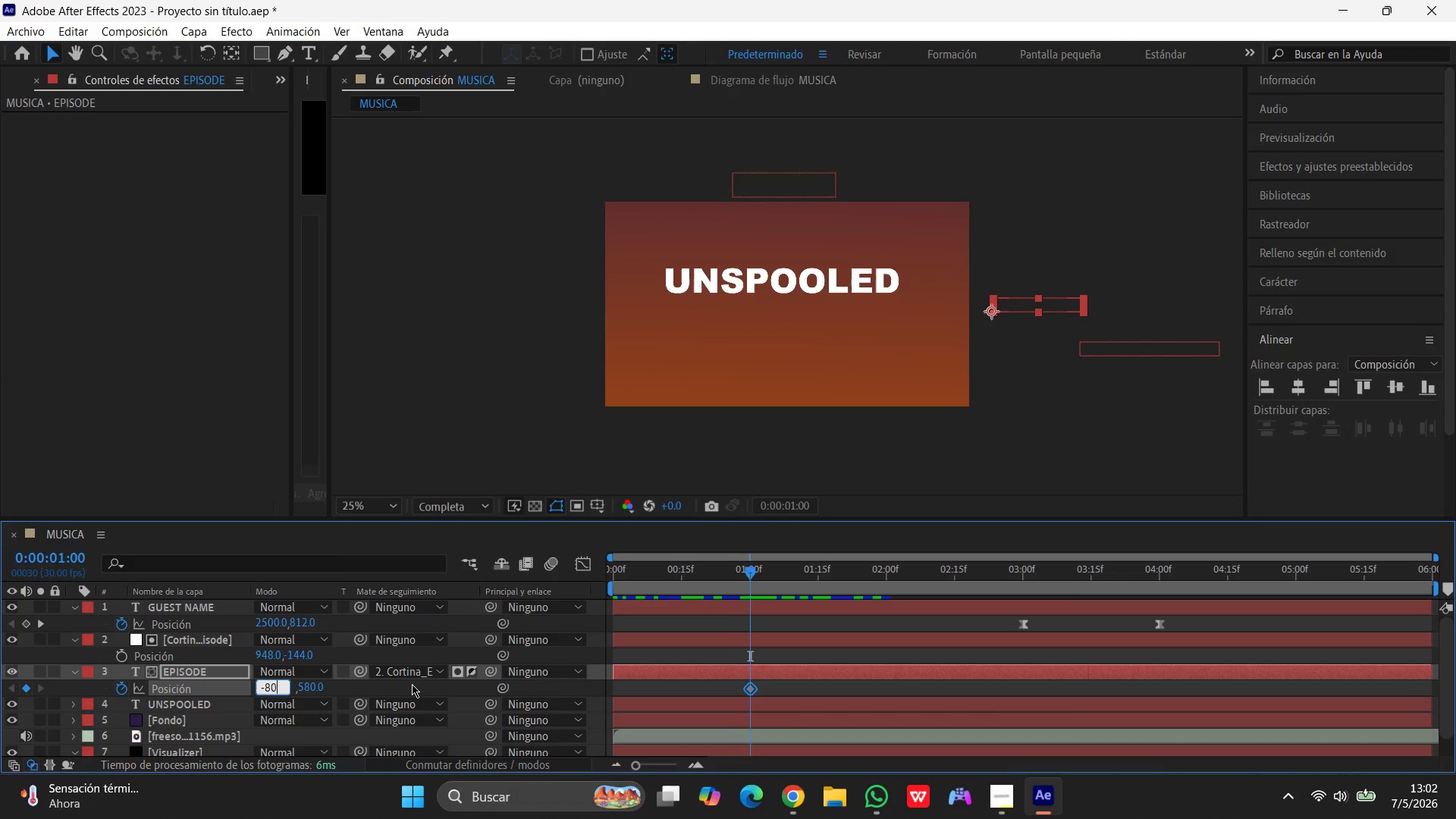 
key(Numpad0)
 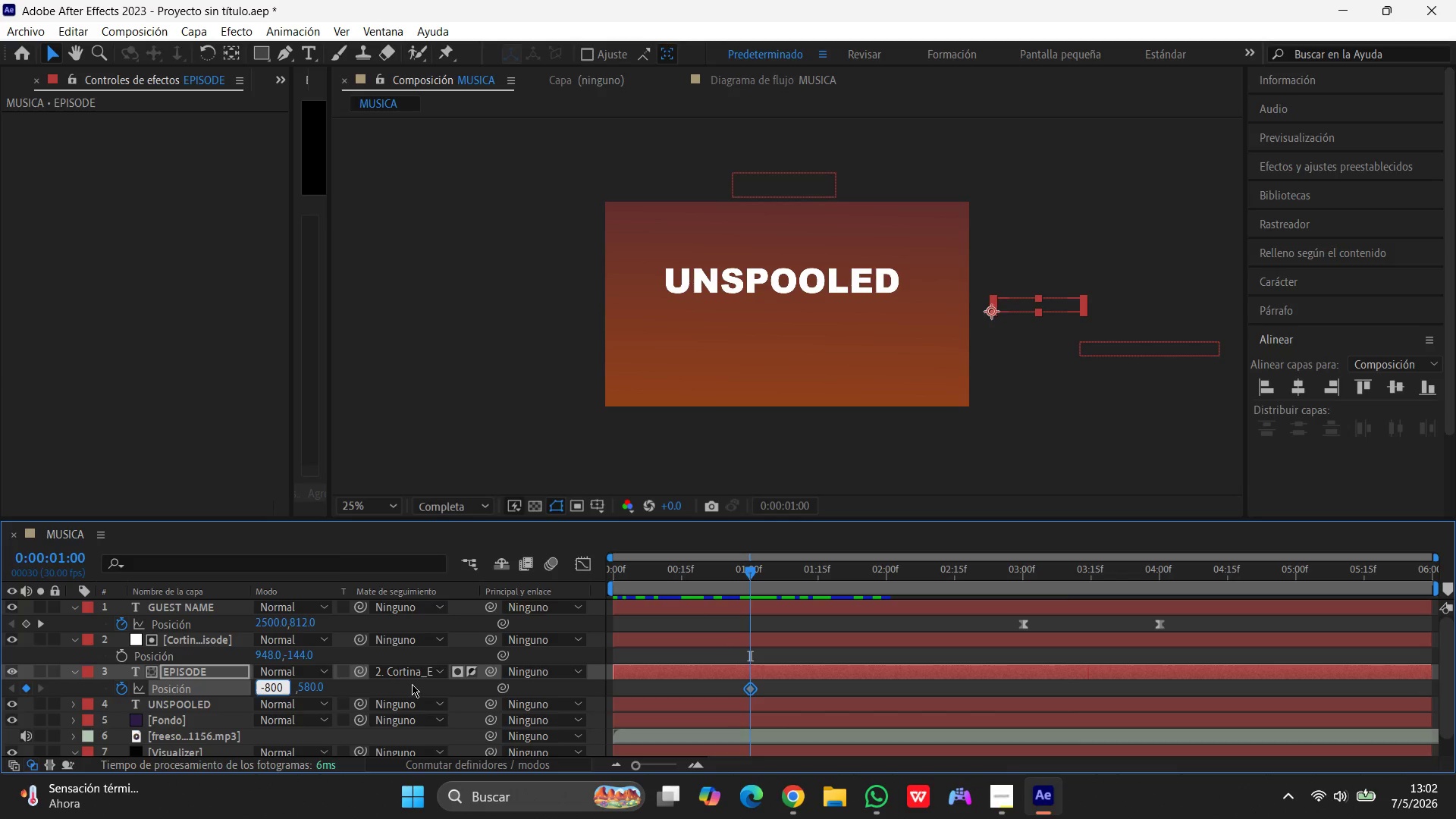 
key(Enter)
 